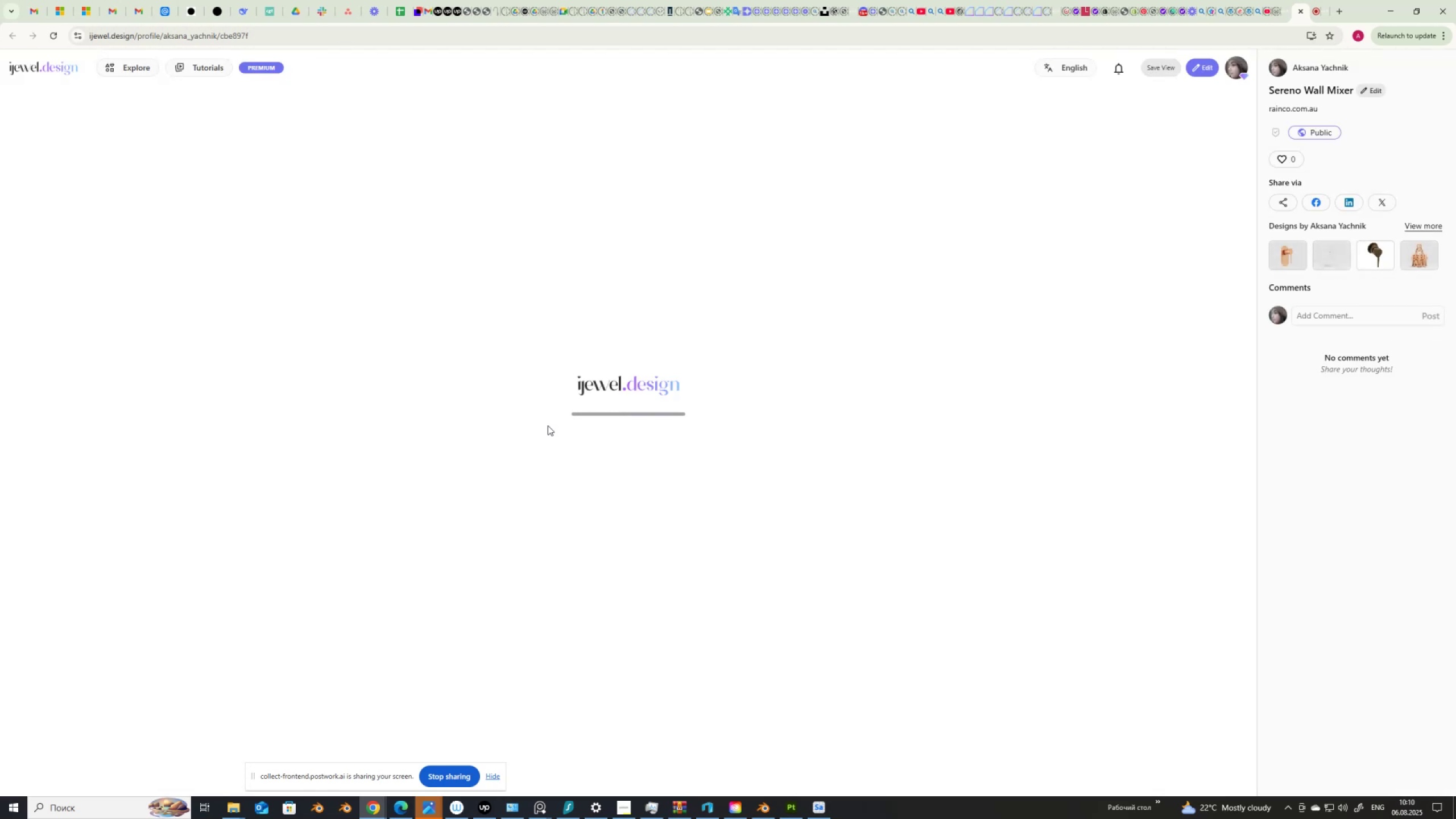 
left_click([1326, 13])
 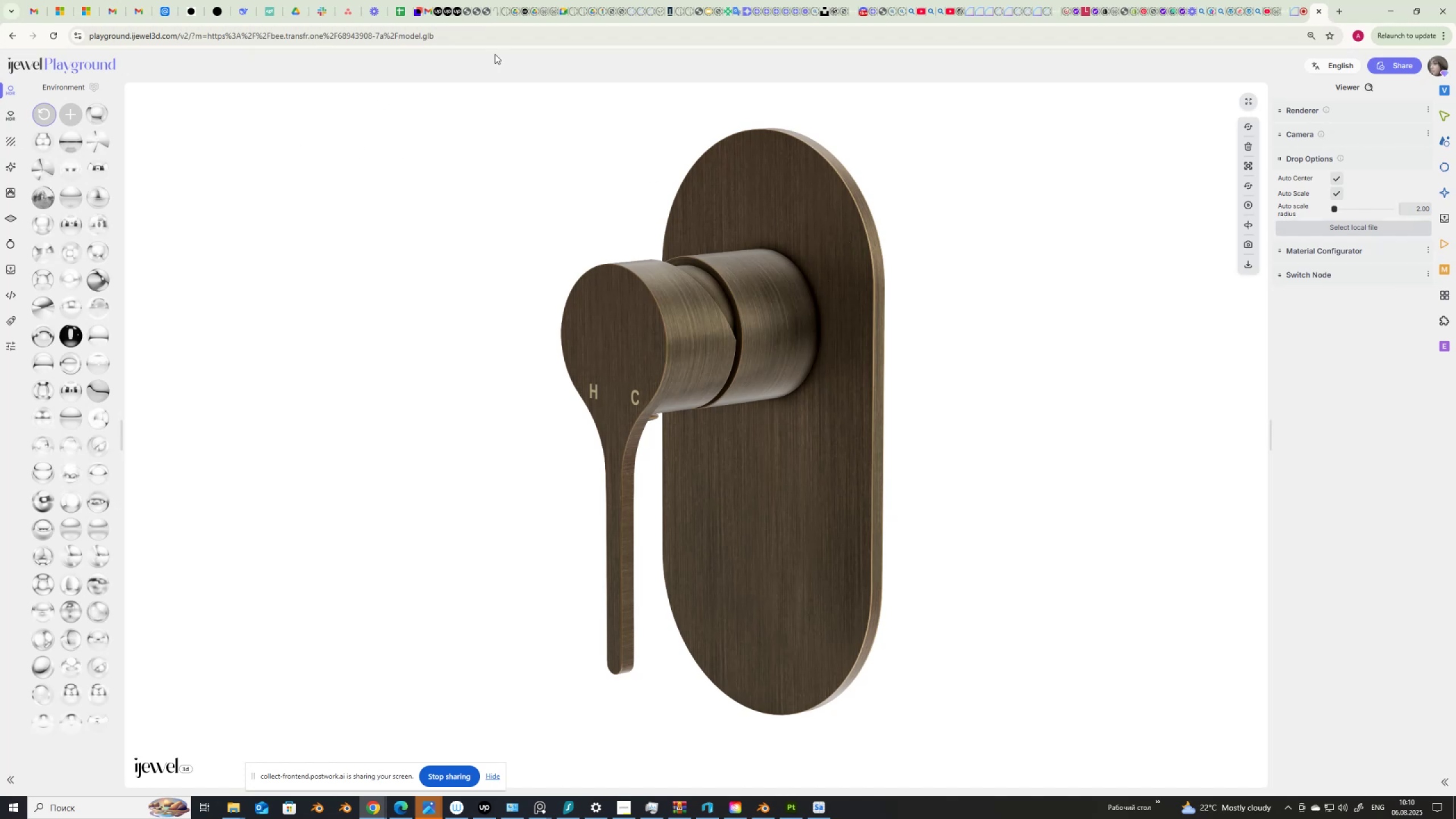 
left_click_drag(start_coordinate=[473, 36], to_coordinate=[193, 57])
 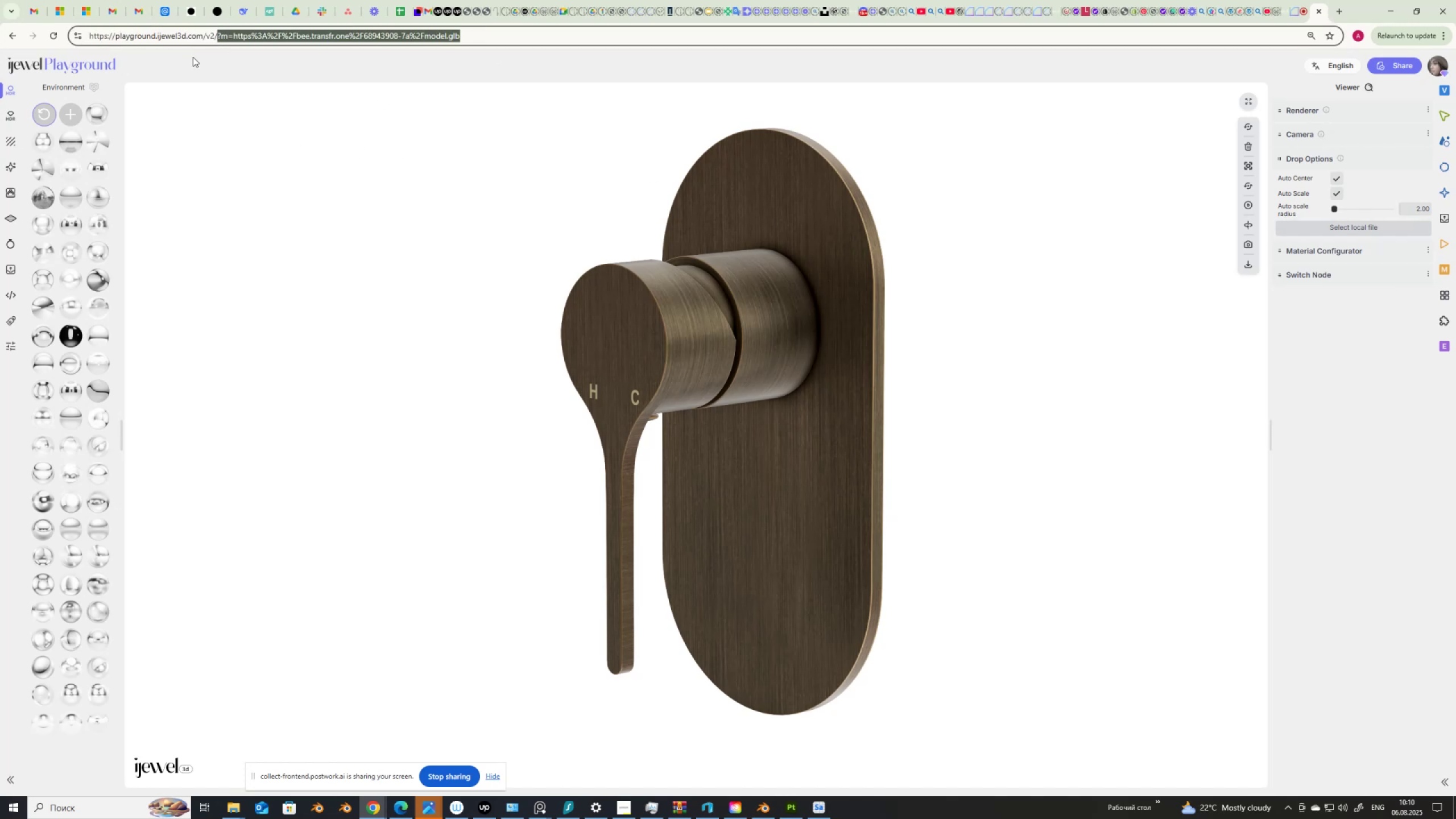 
key(Delete)
 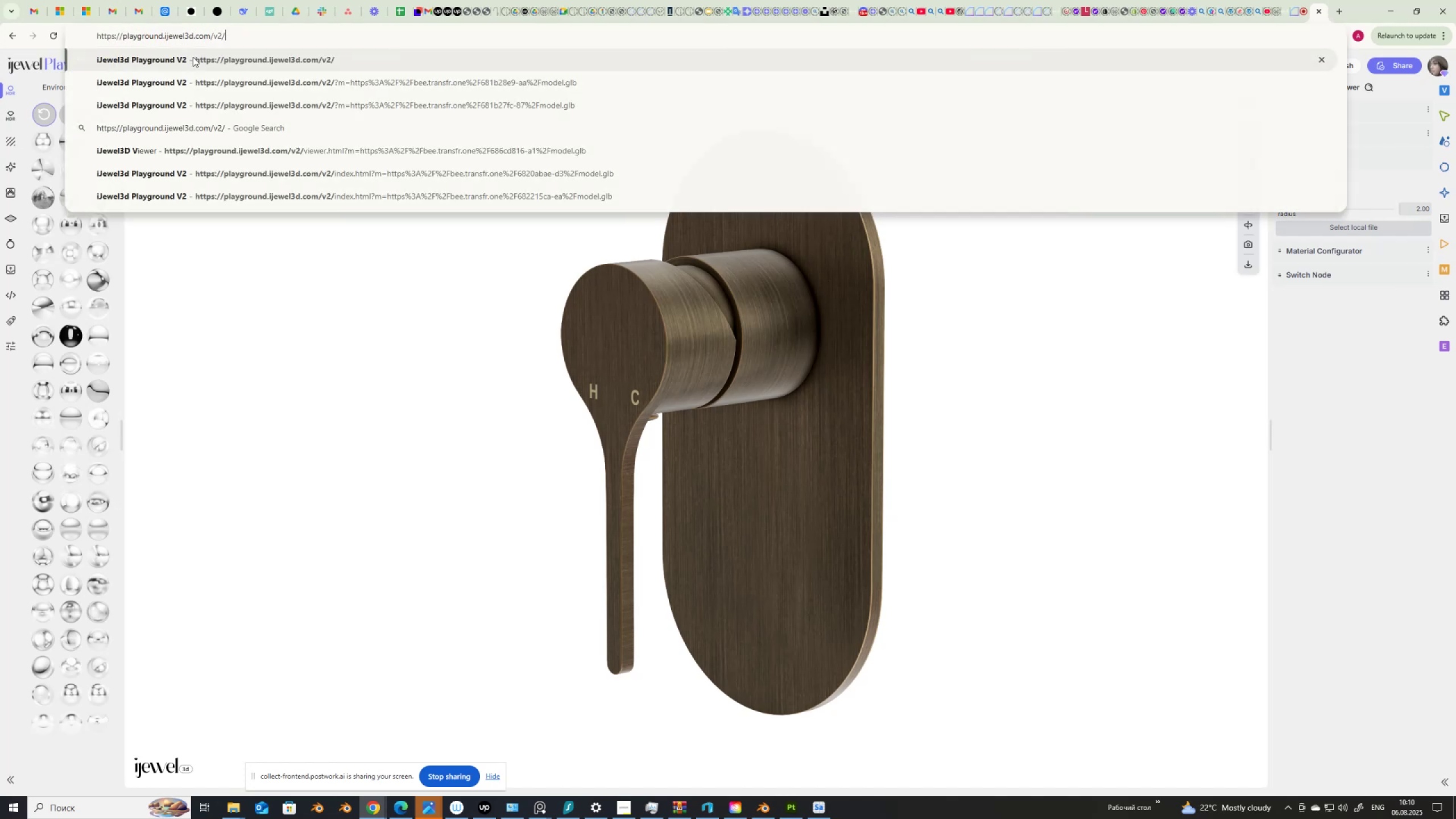 
key(Enter)
 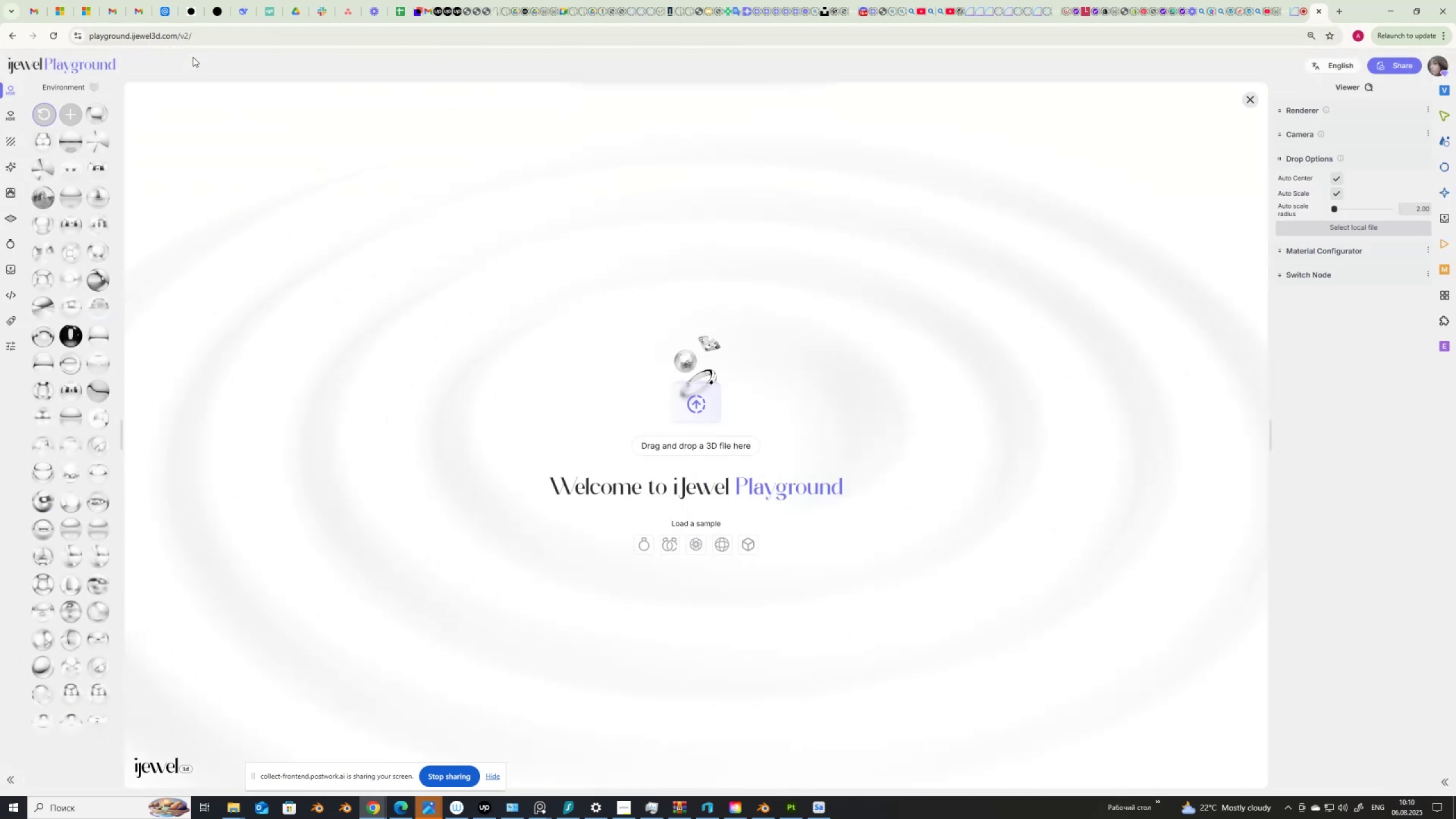 
wait(10.01)
 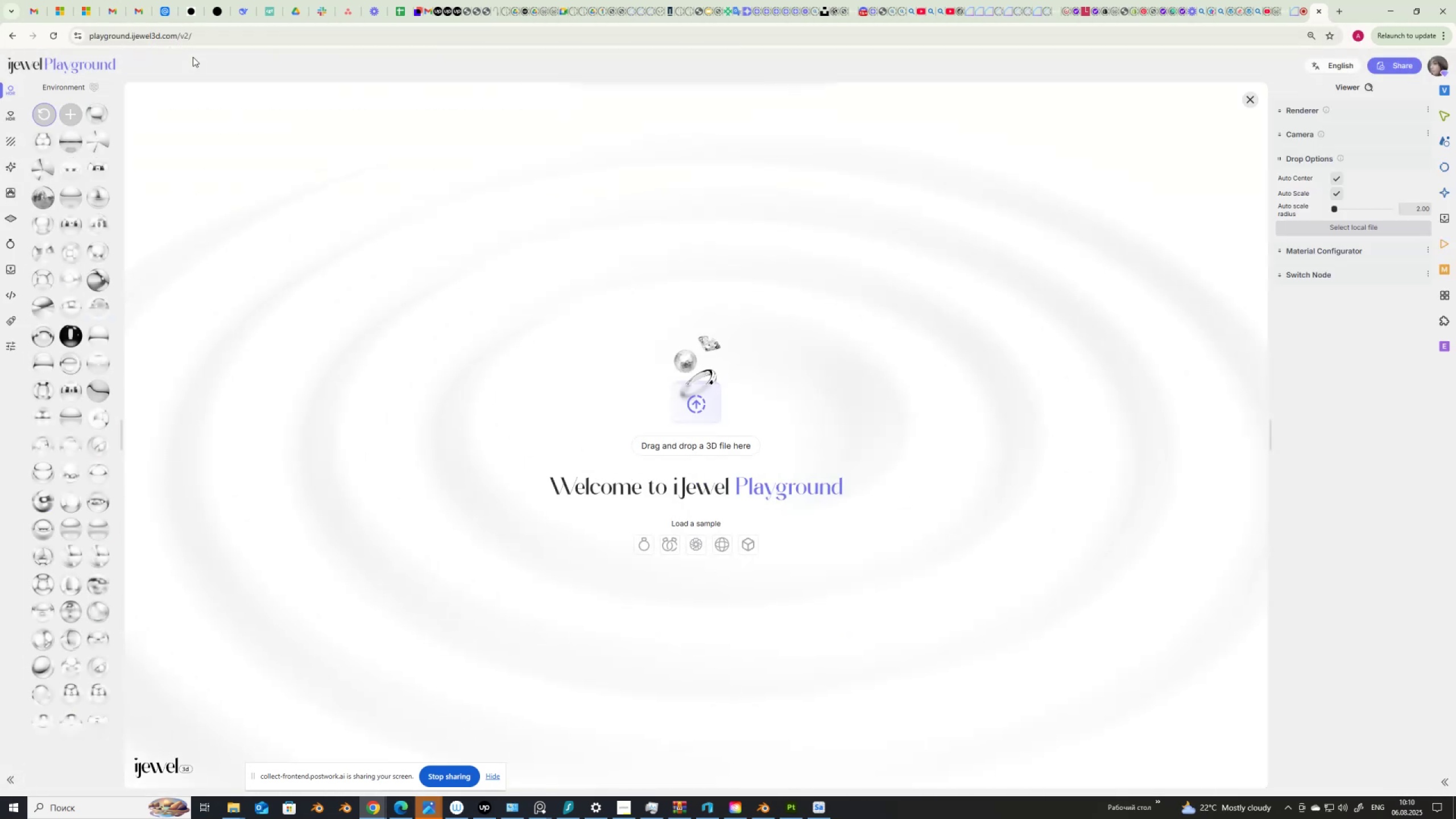 
left_click([234, 812])
 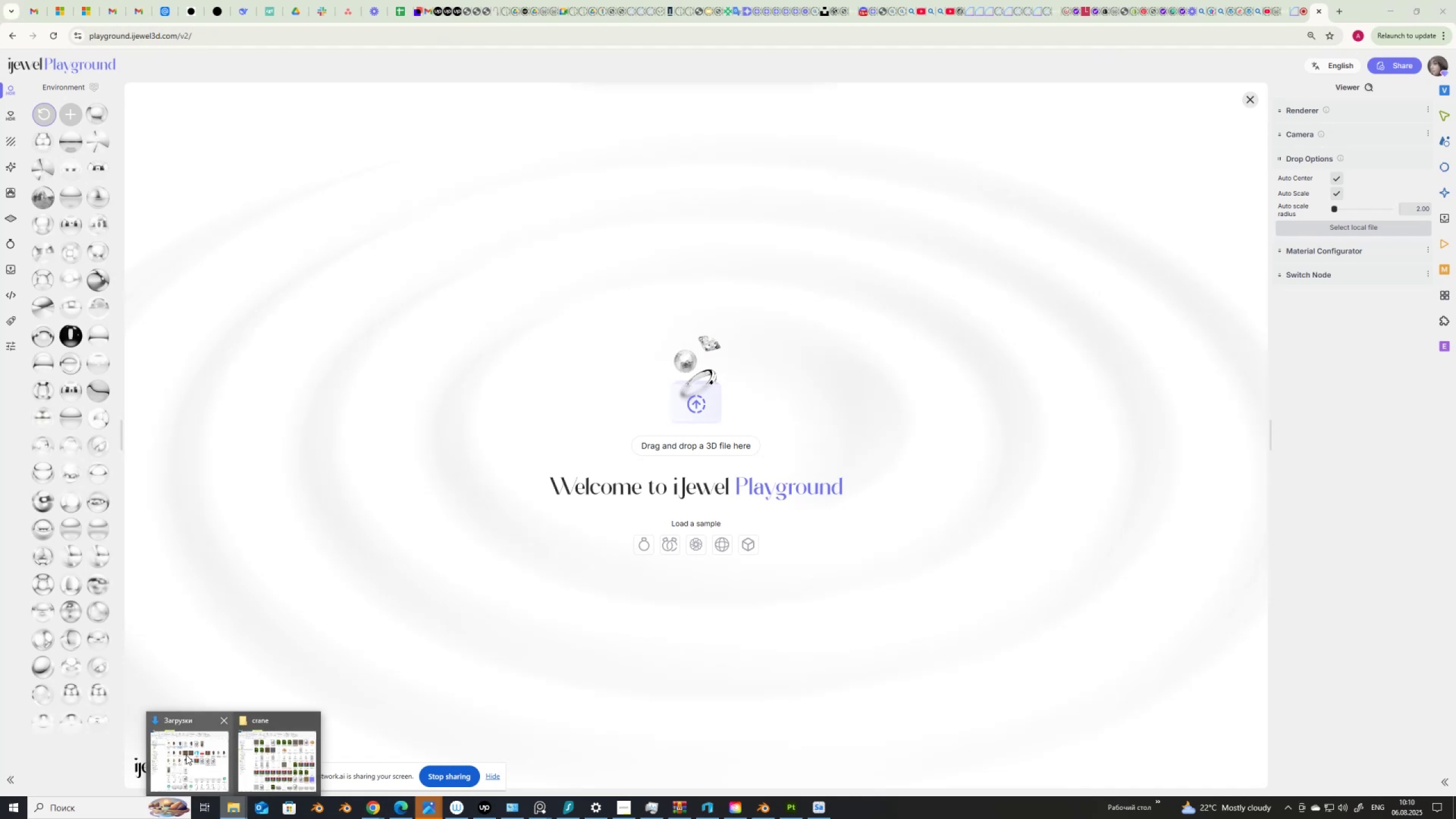 
left_click([186, 755])
 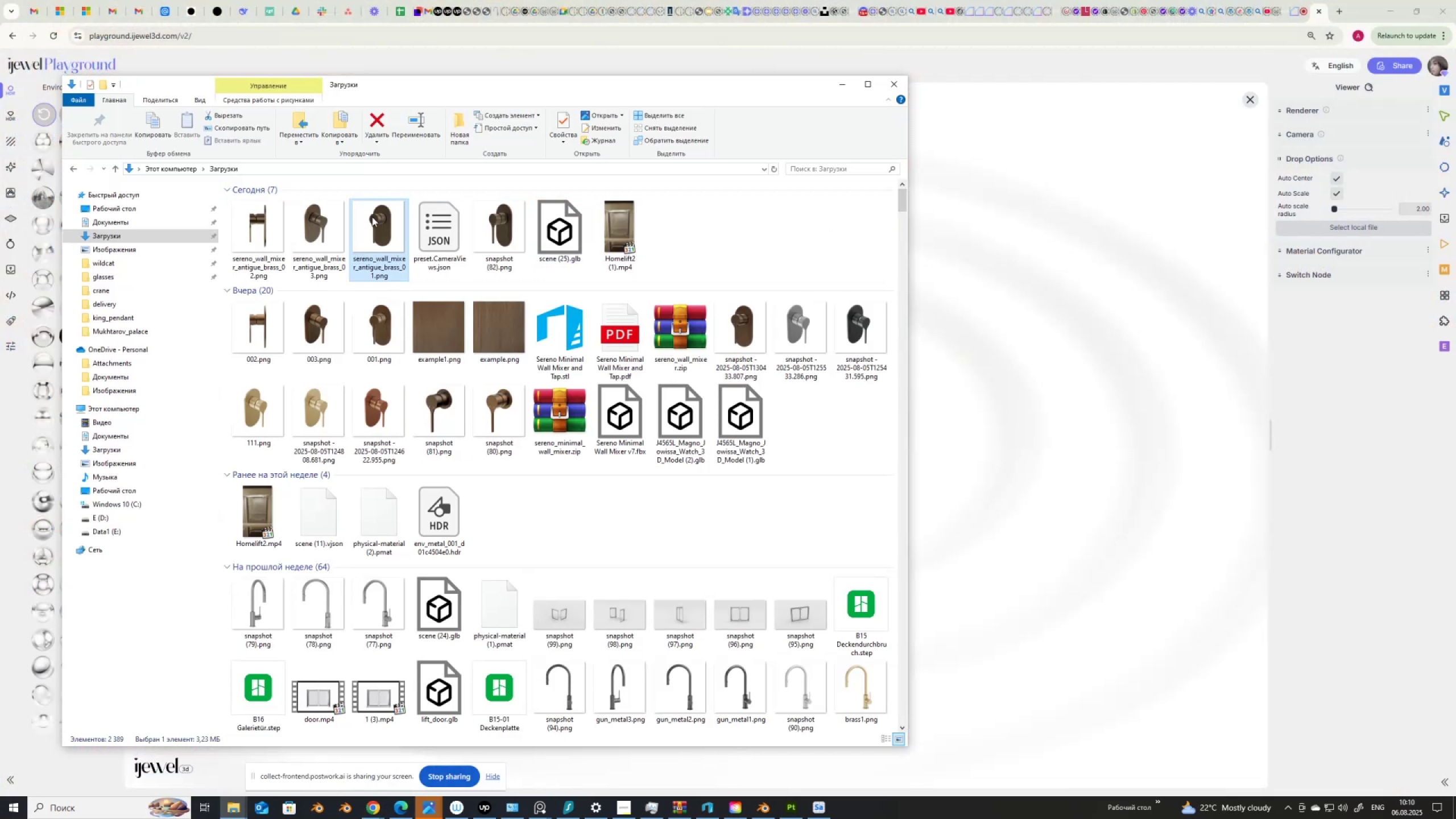 
mouse_move([266, 245])
 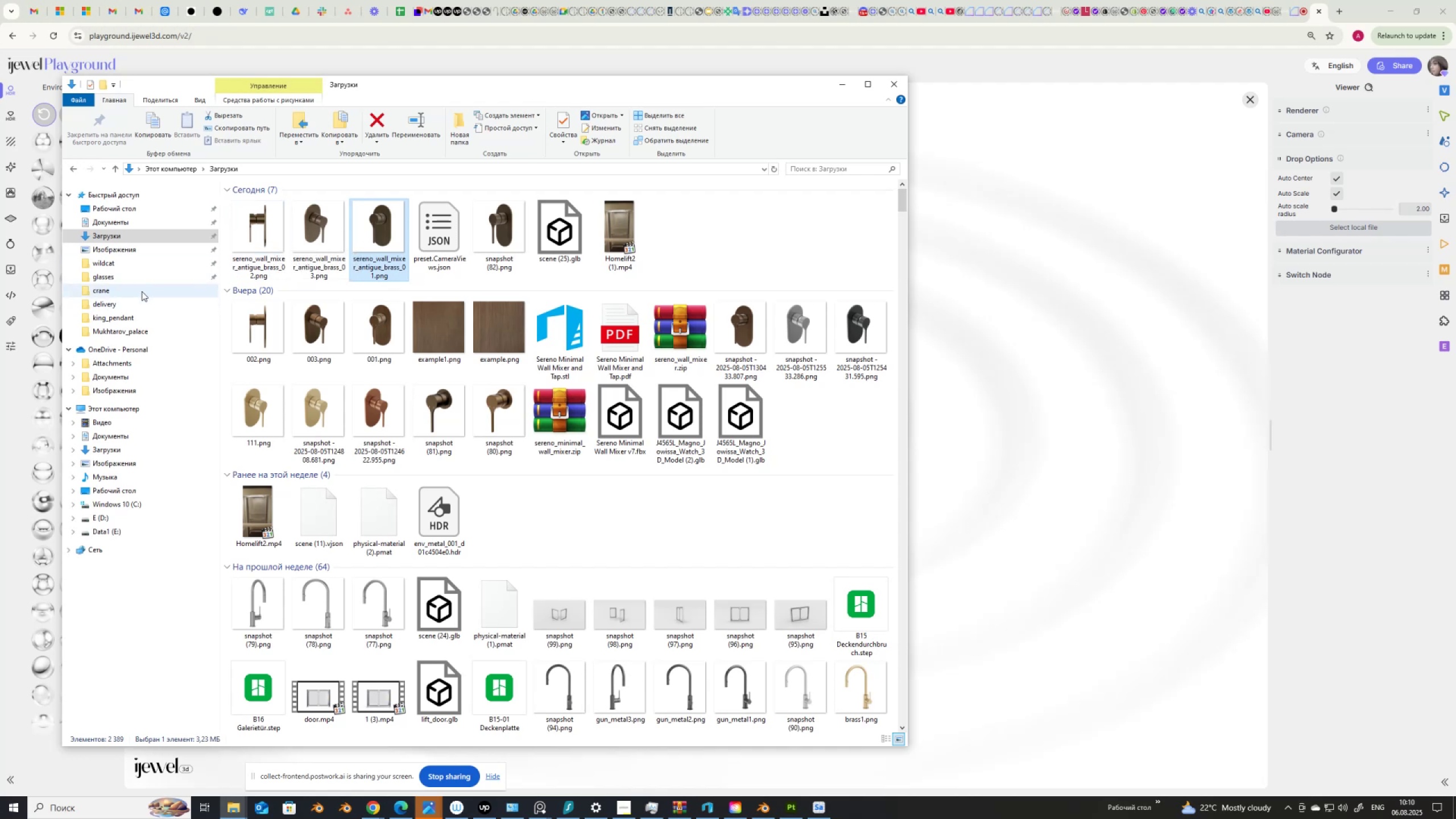 
left_click([142, 290])
 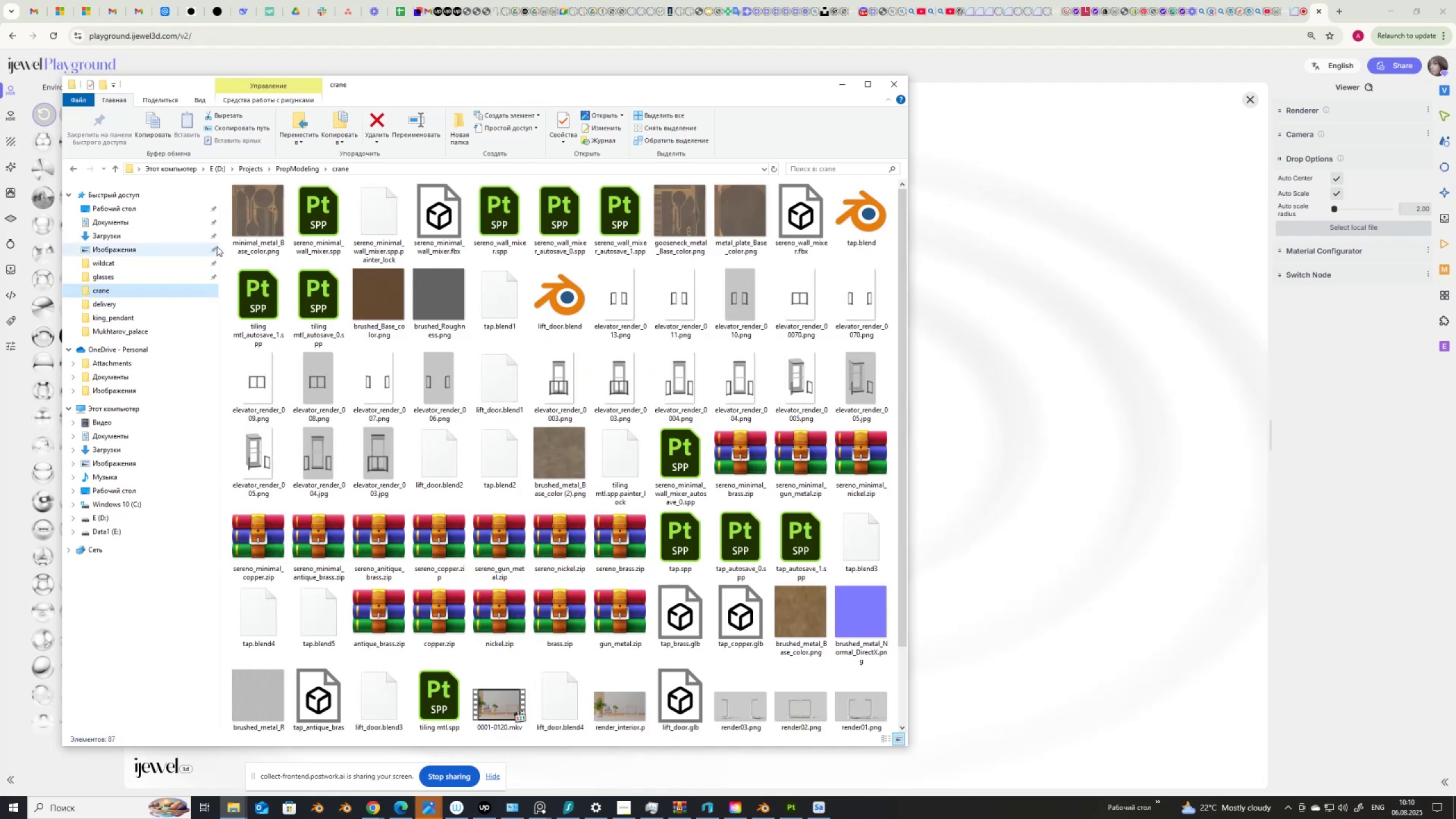 
mouse_move([272, 241])
 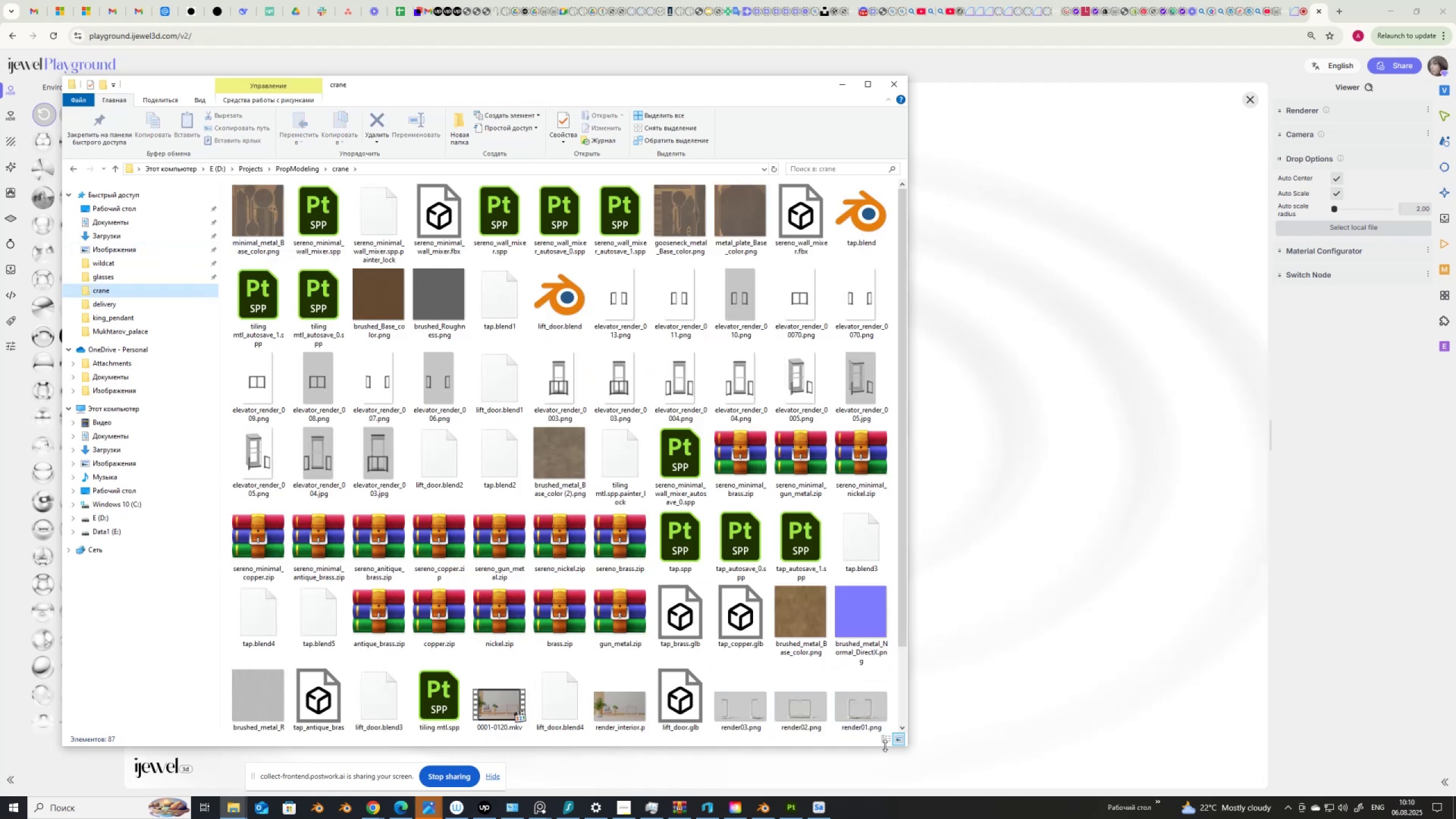 
left_click([884, 745])
 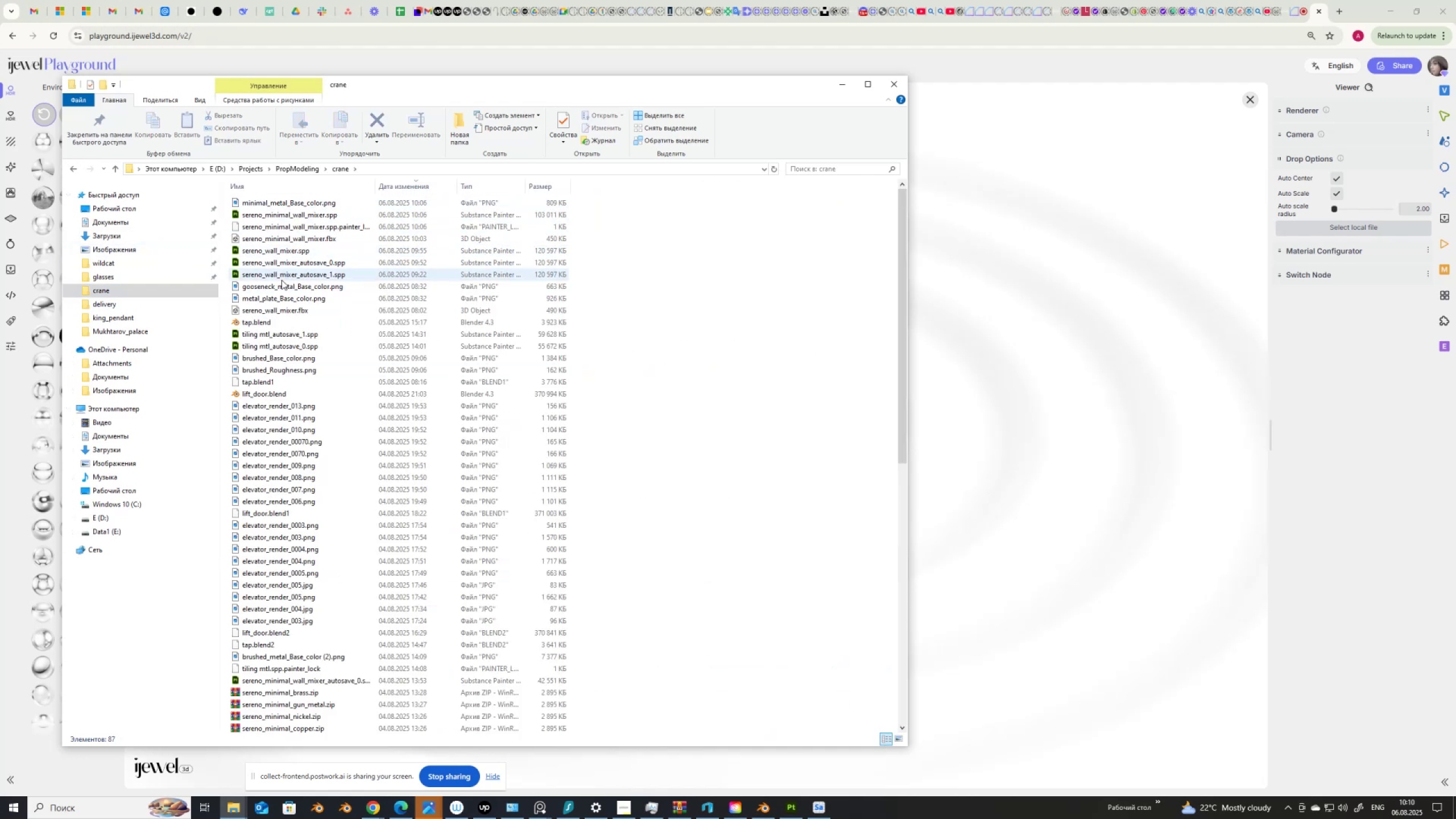 
left_click_drag(start_coordinate=[282, 309], to_coordinate=[1004, 370])
 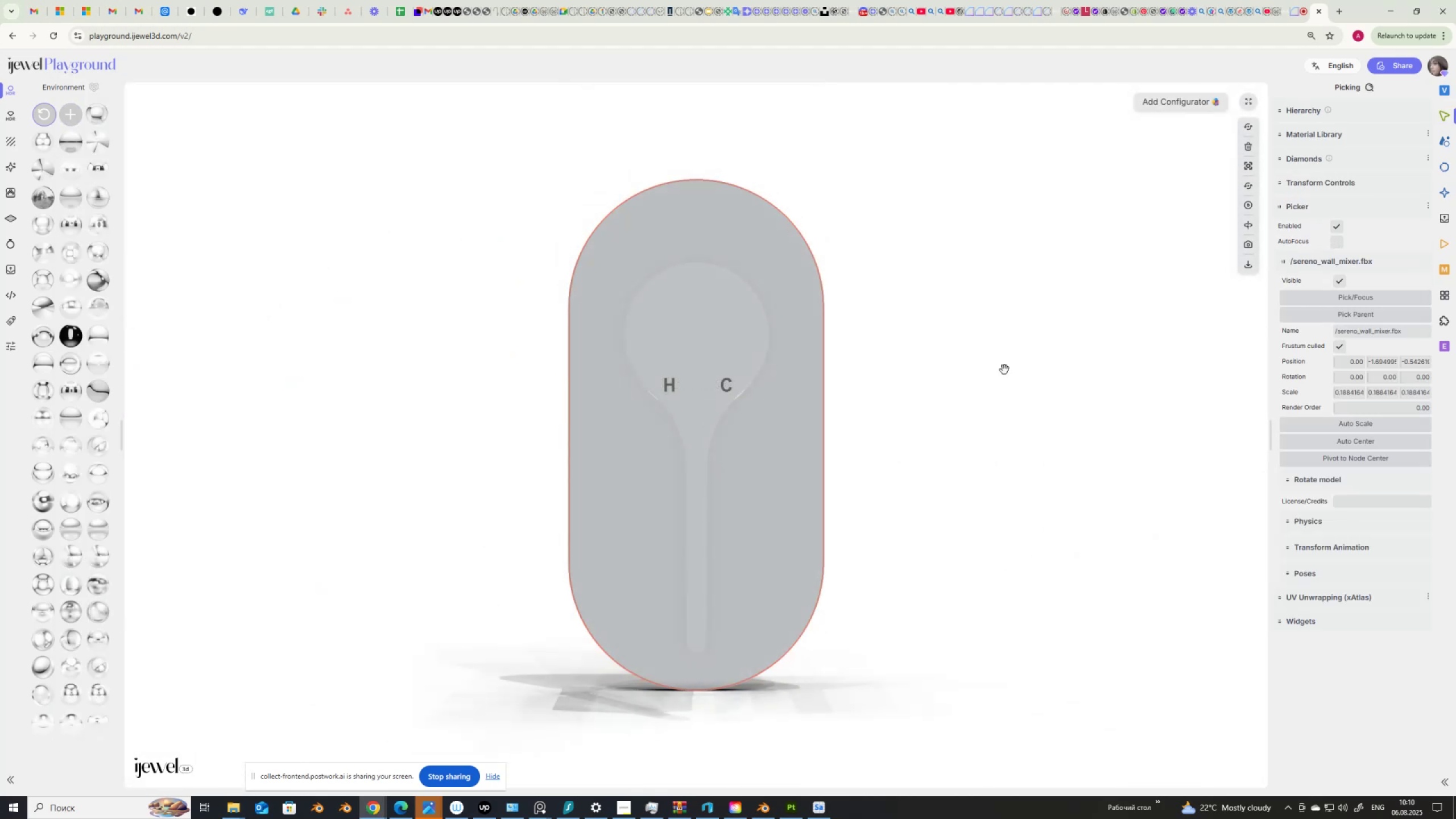 
left_click_drag(start_coordinate=[933, 402], to_coordinate=[892, 408])
 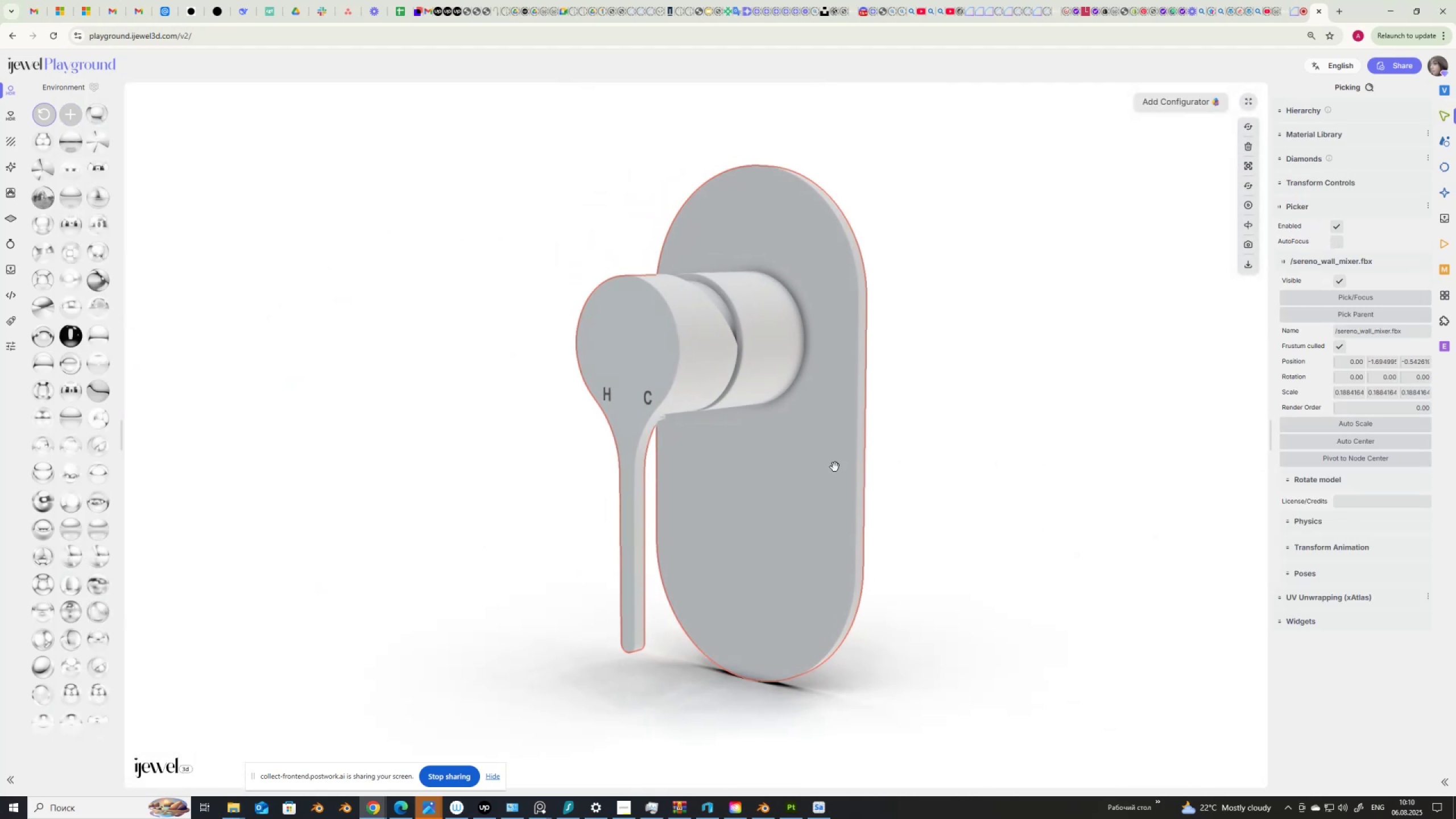 
left_click([835, 467])
 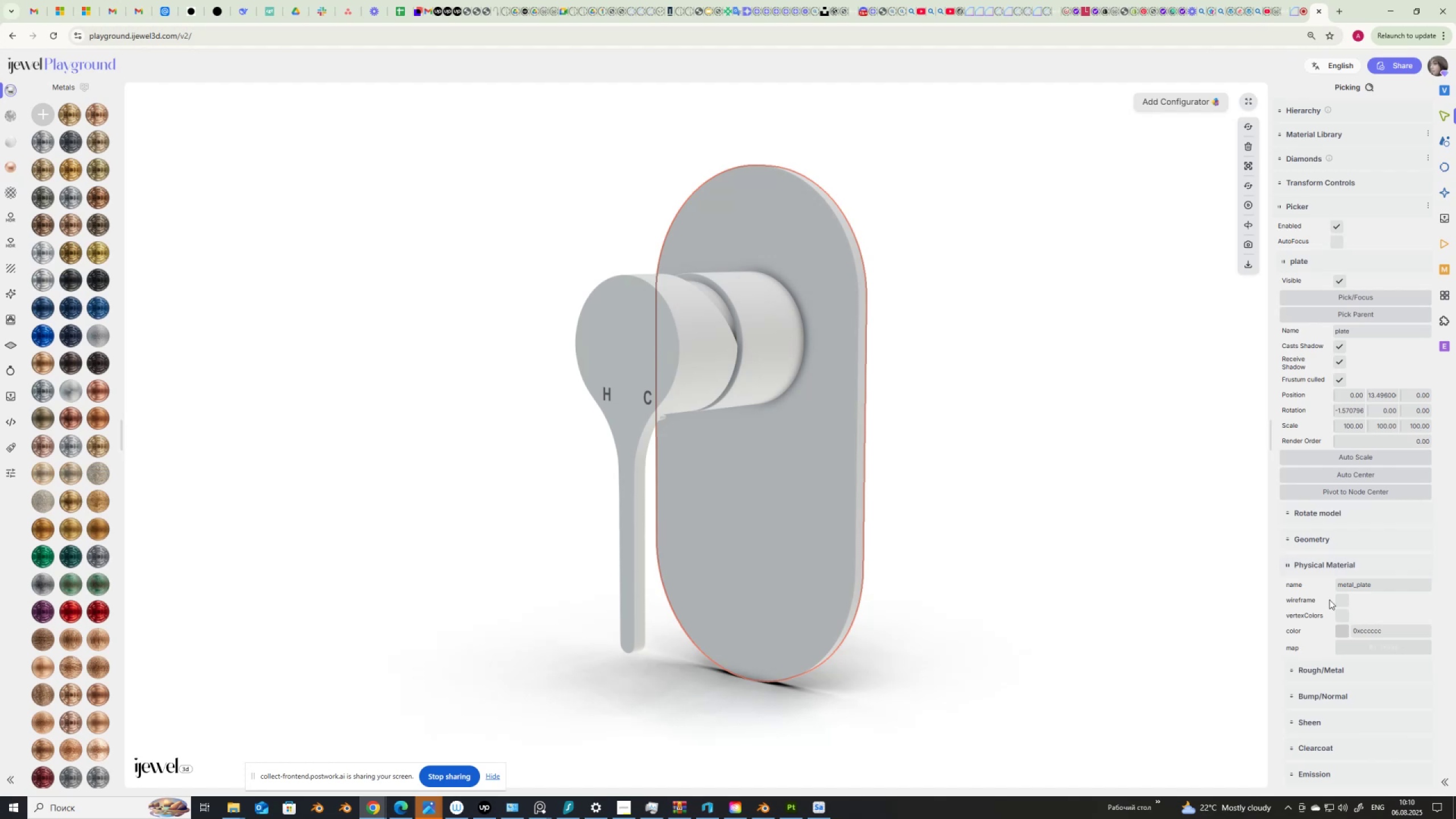 
wait(7.87)
 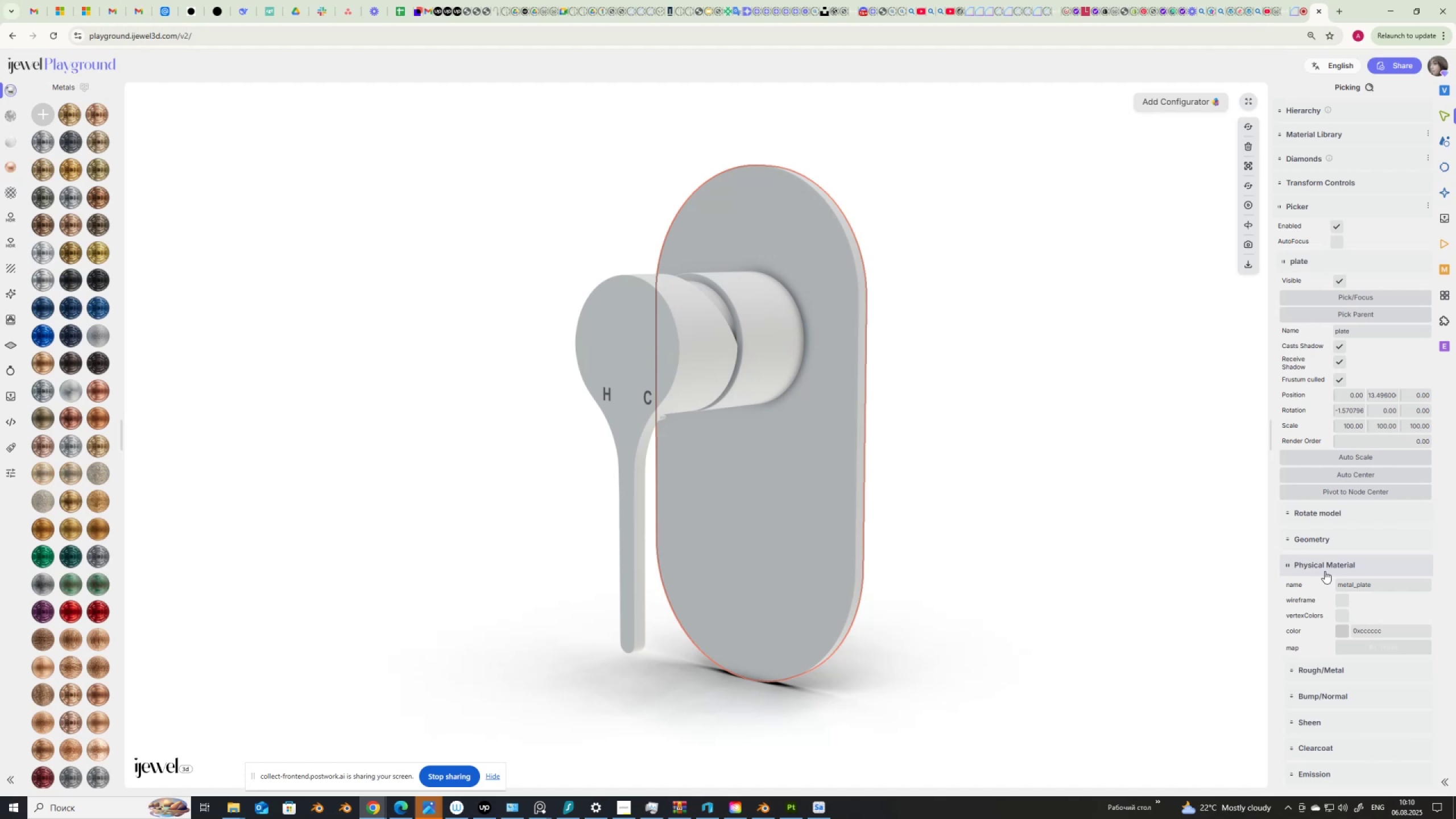 
mouse_move([233, 796])
 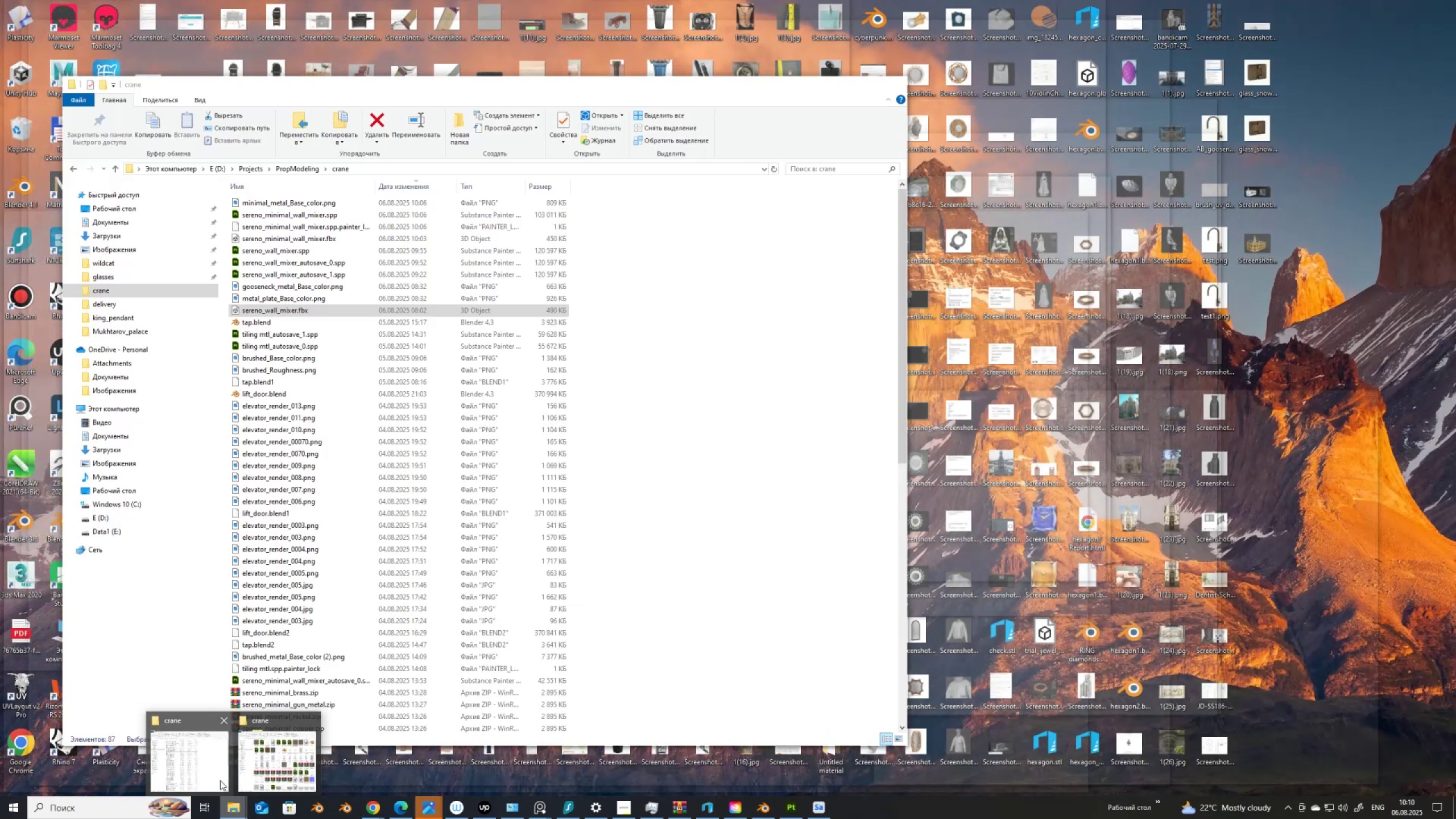 
left_click([219, 772])
 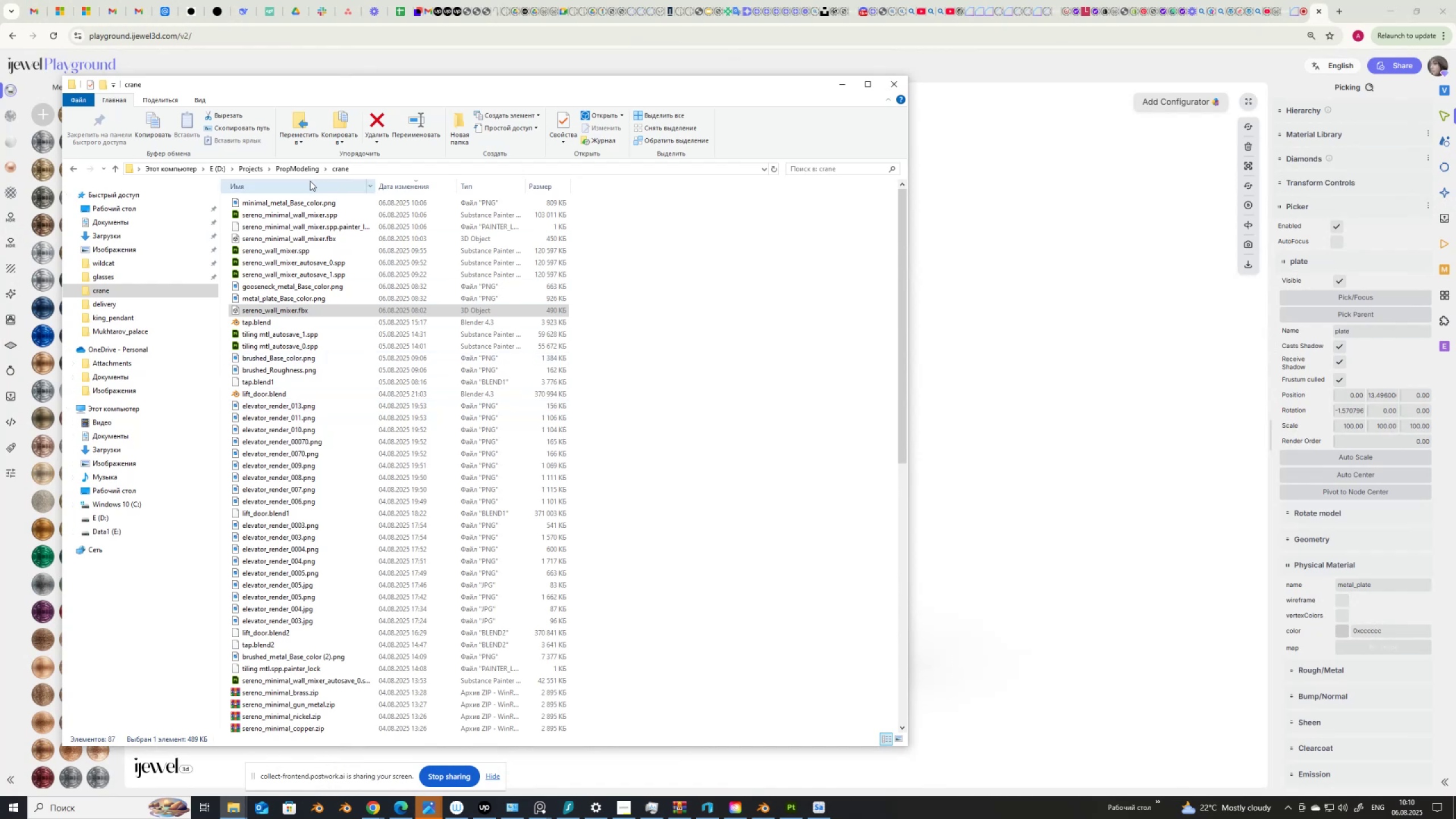 
wait(5.08)
 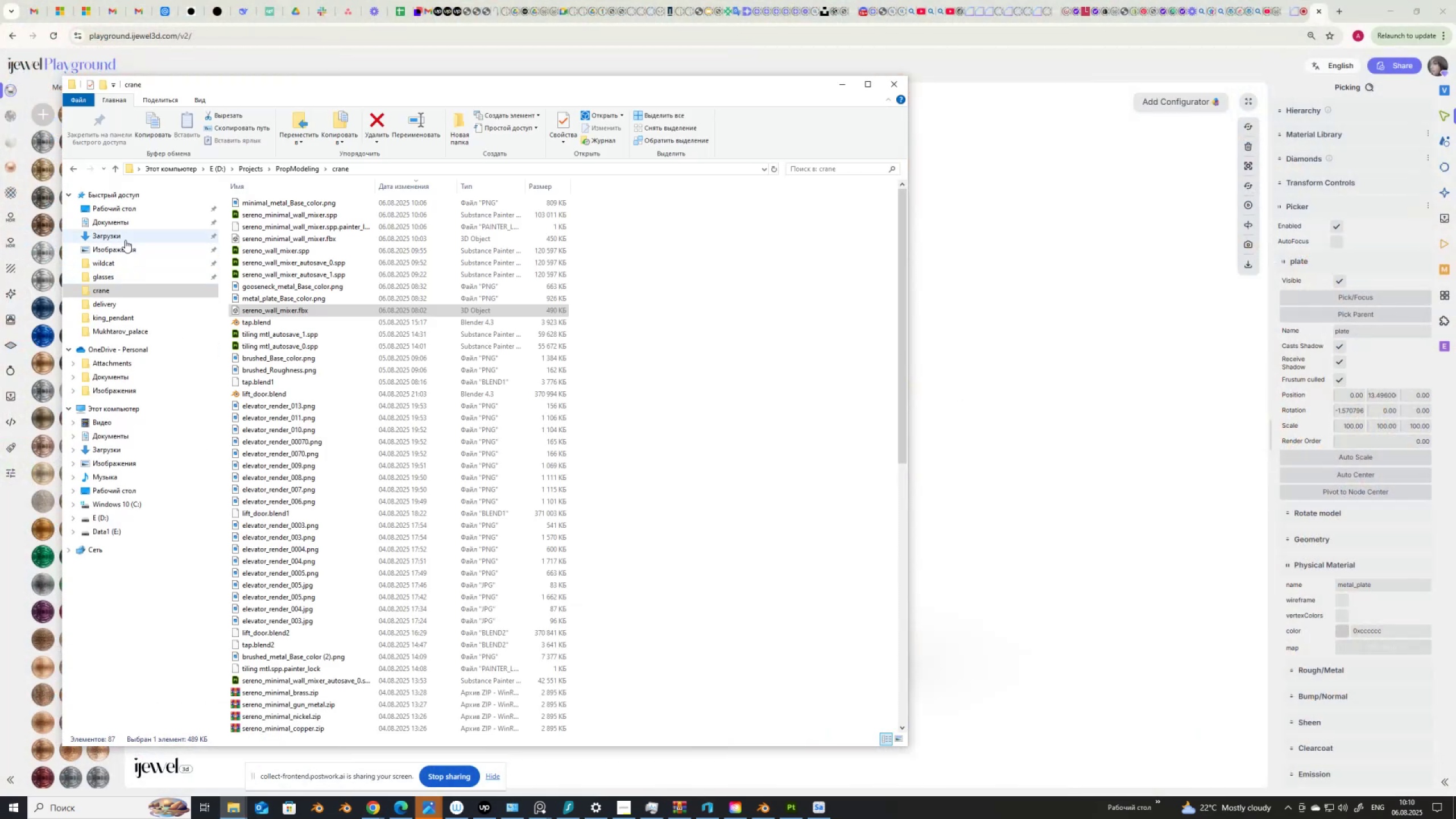 
left_click_drag(start_coordinate=[293, 203], to_coordinate=[1390, 651])
 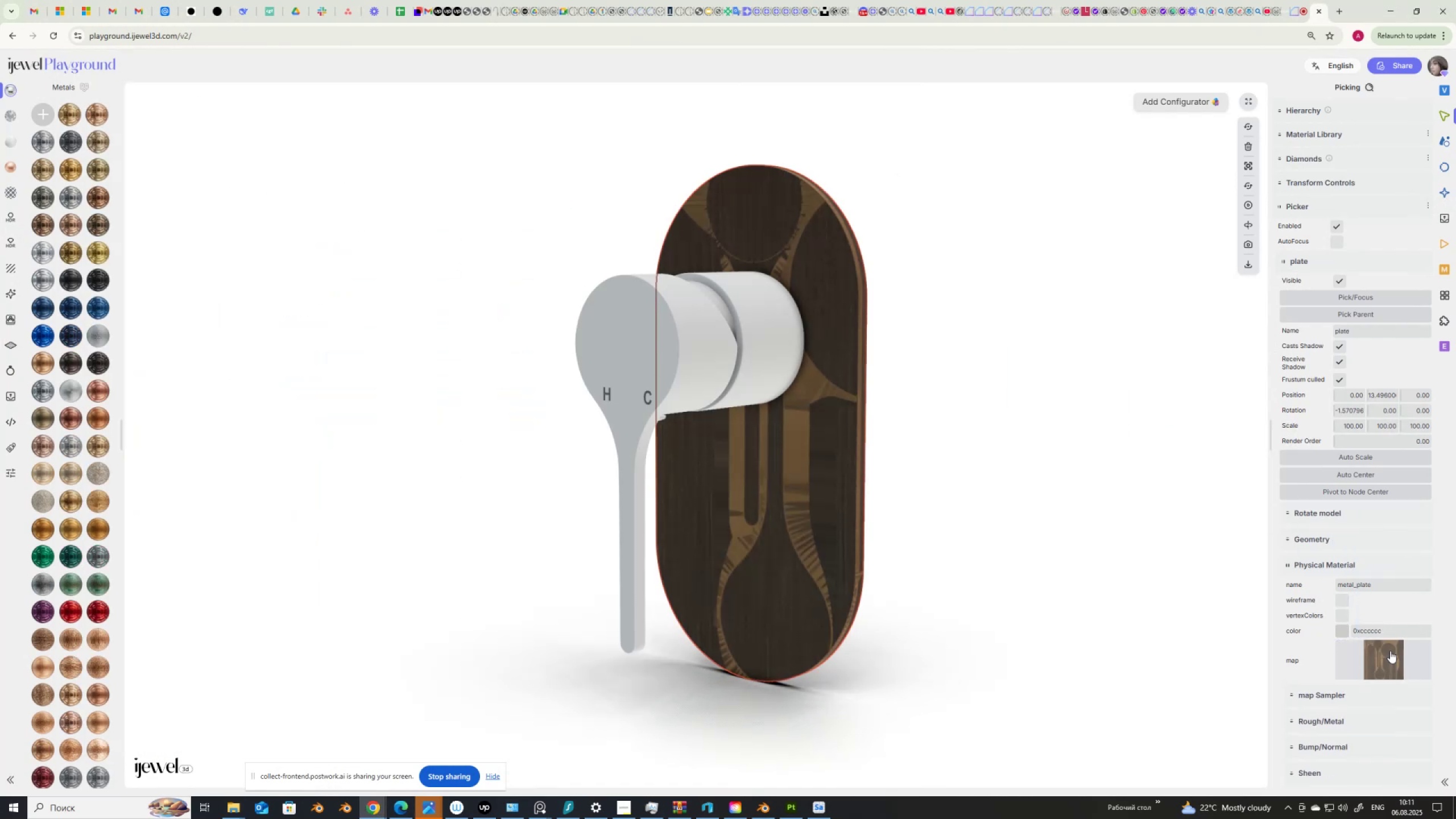 
left_click([1329, 692])
 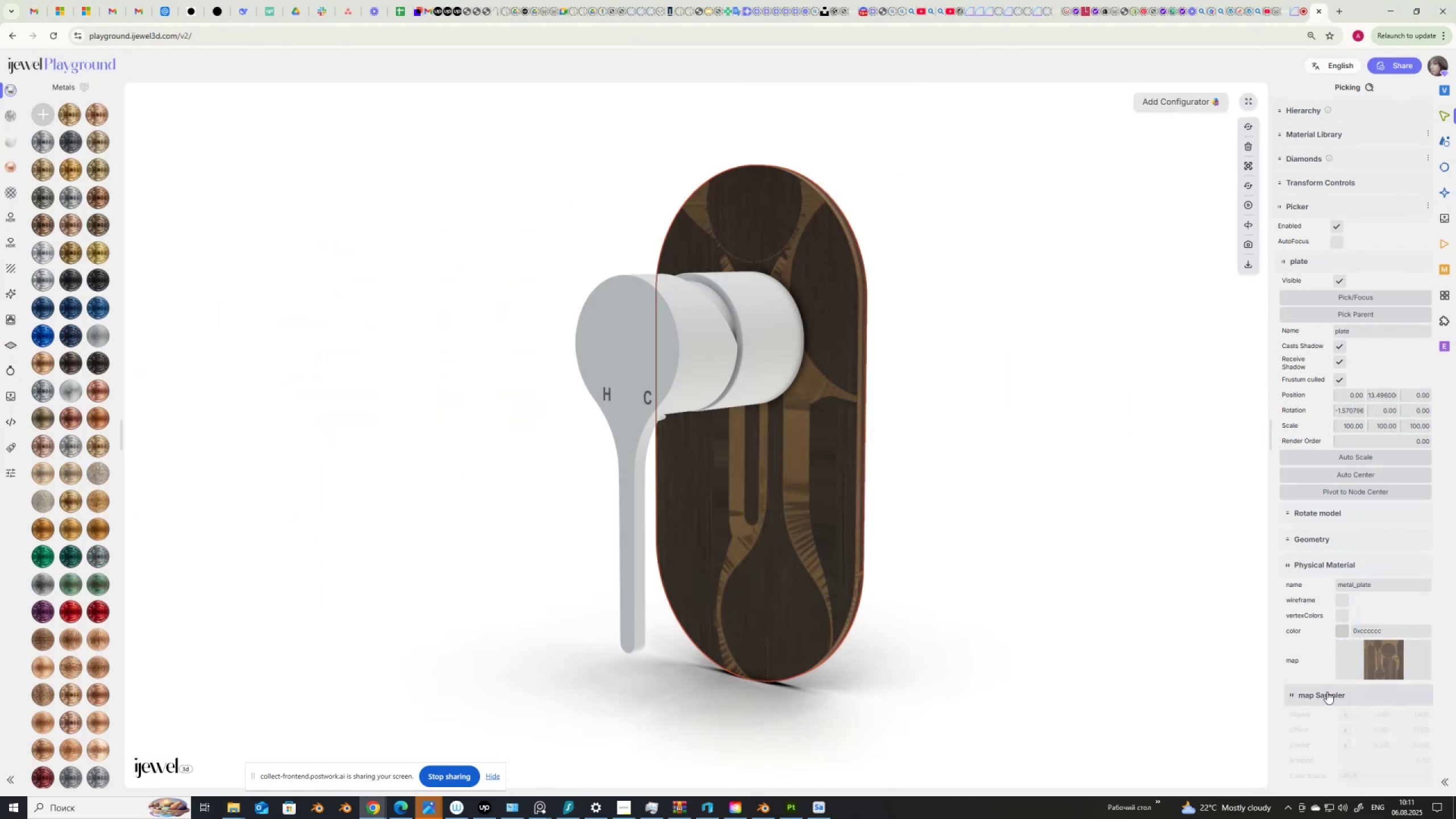 
scroll: coordinate [1327, 692], scroll_direction: down, amount: 4.0
 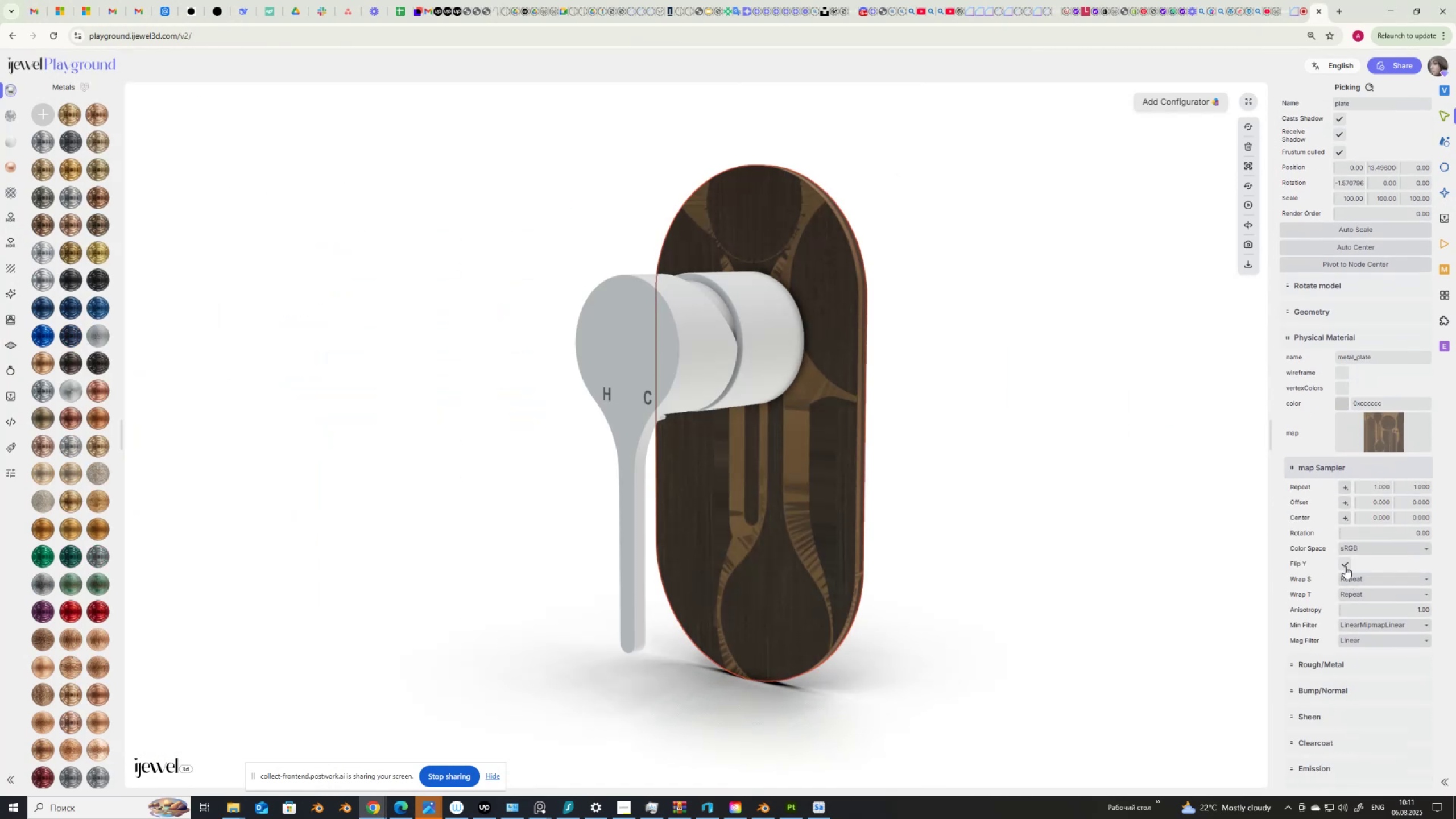 
left_click([1345, 565])
 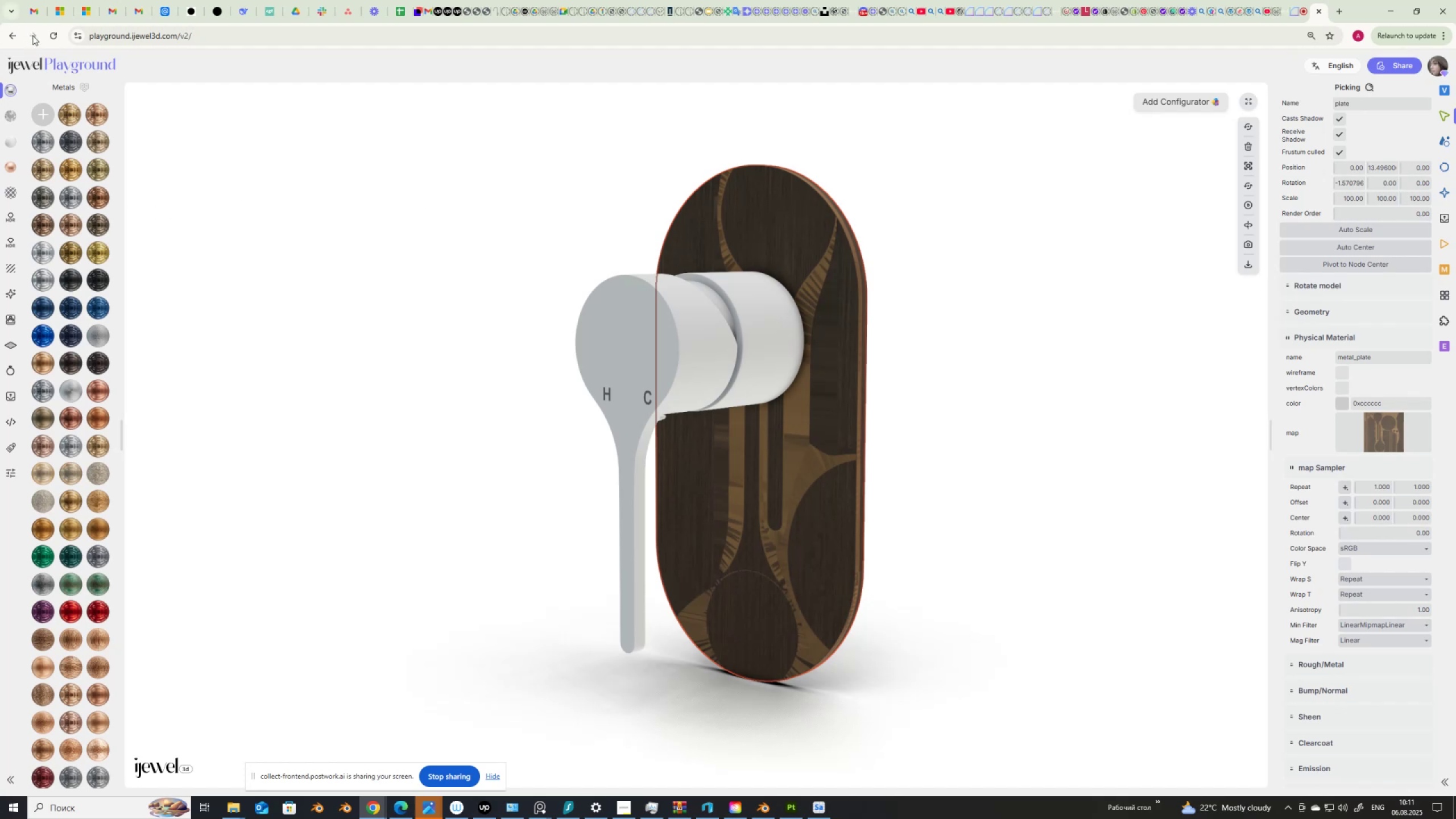 
wait(7.04)
 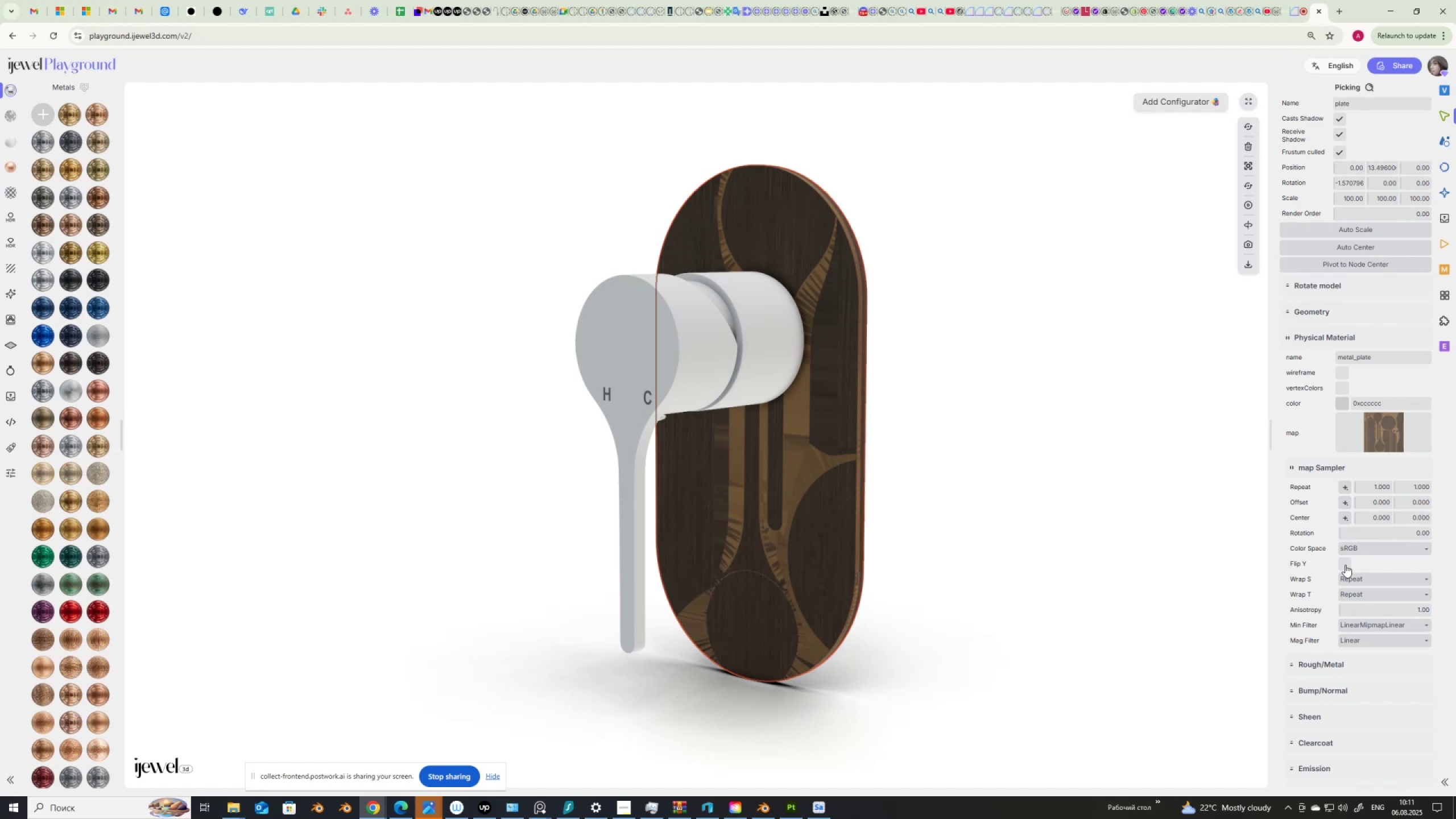 
left_click([53, 36])
 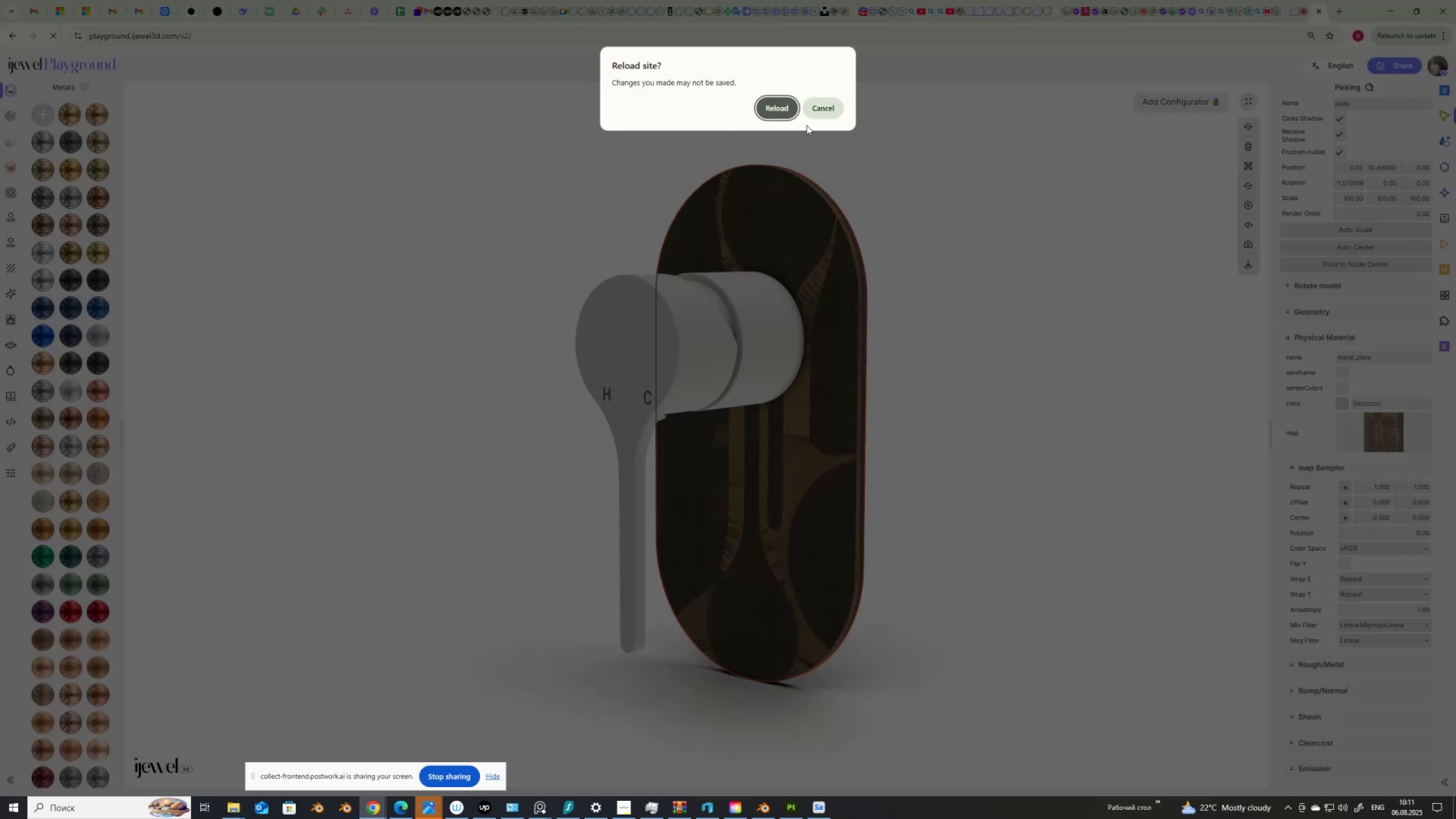 
left_click([780, 107])
 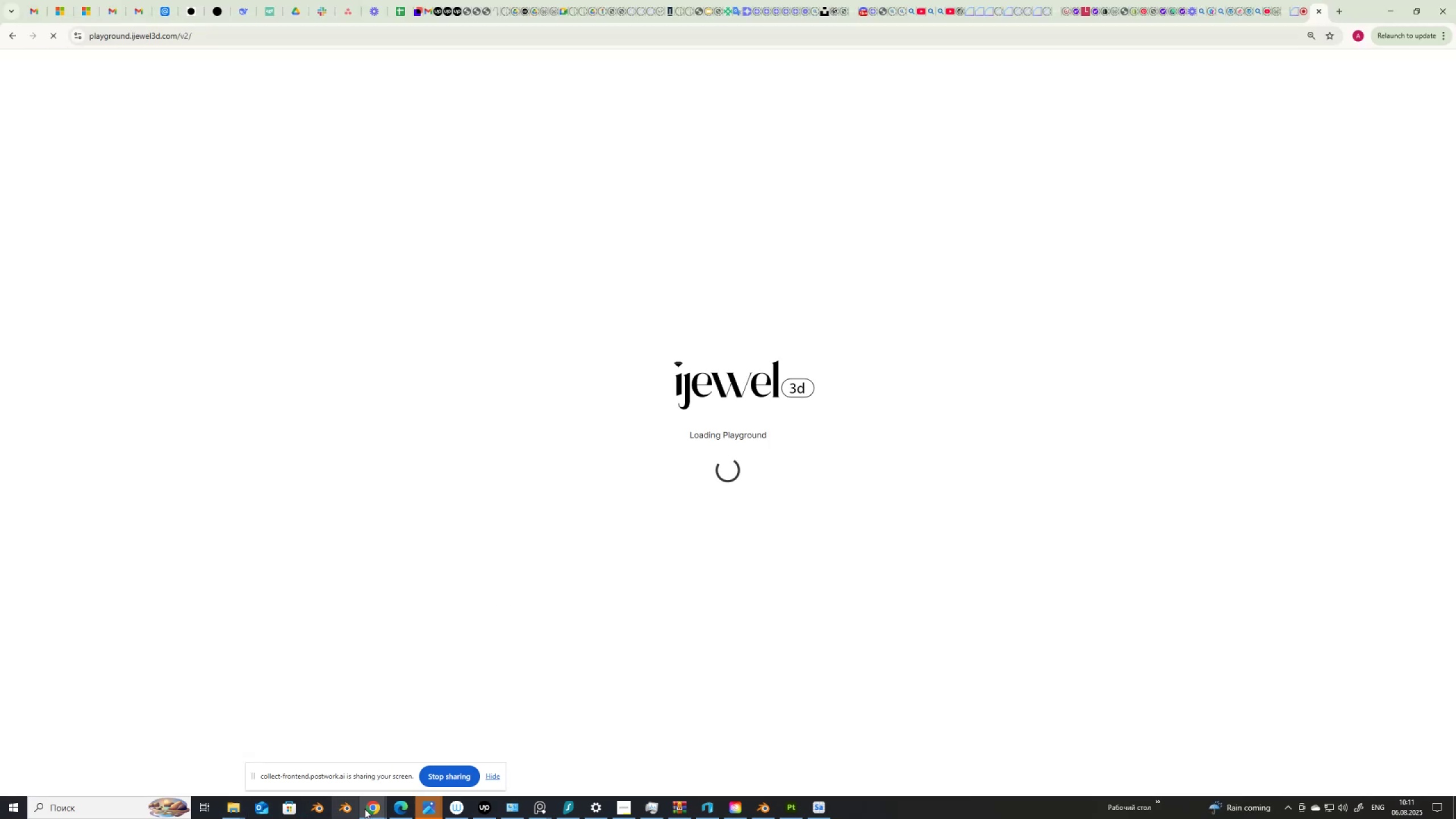 
left_click([231, 808])
 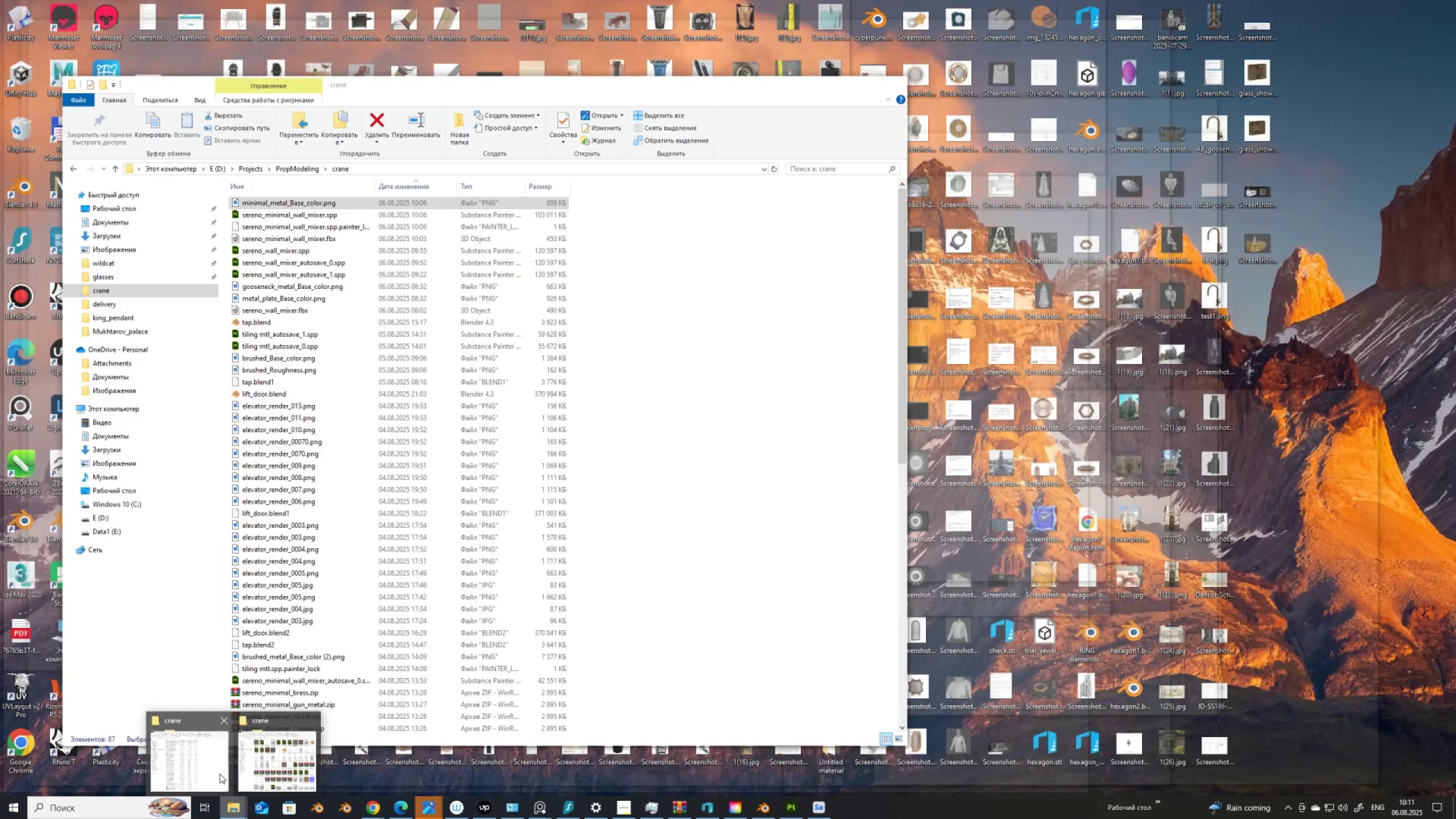 
left_click([214, 771])
 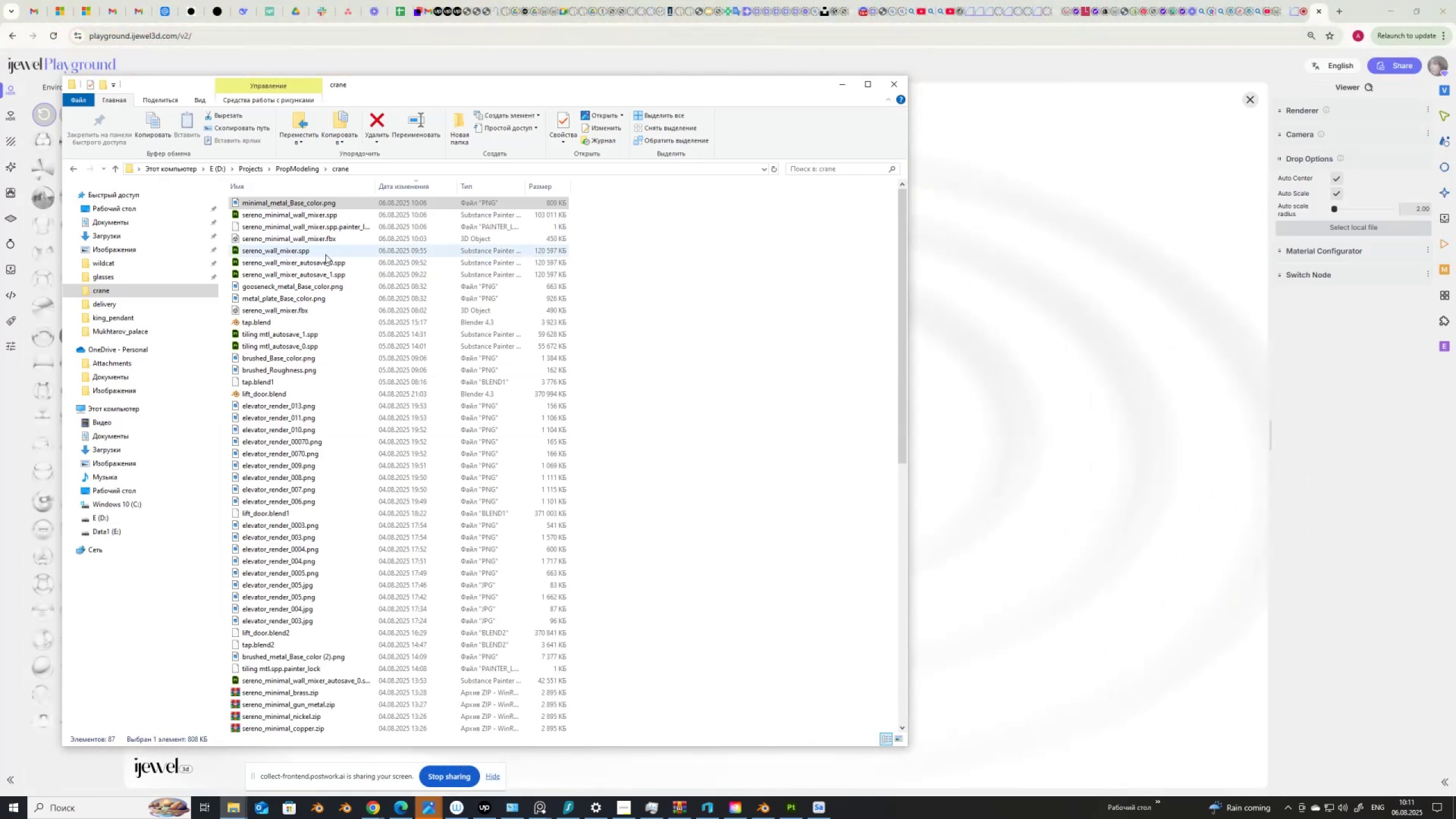 
mouse_move([304, 237])
 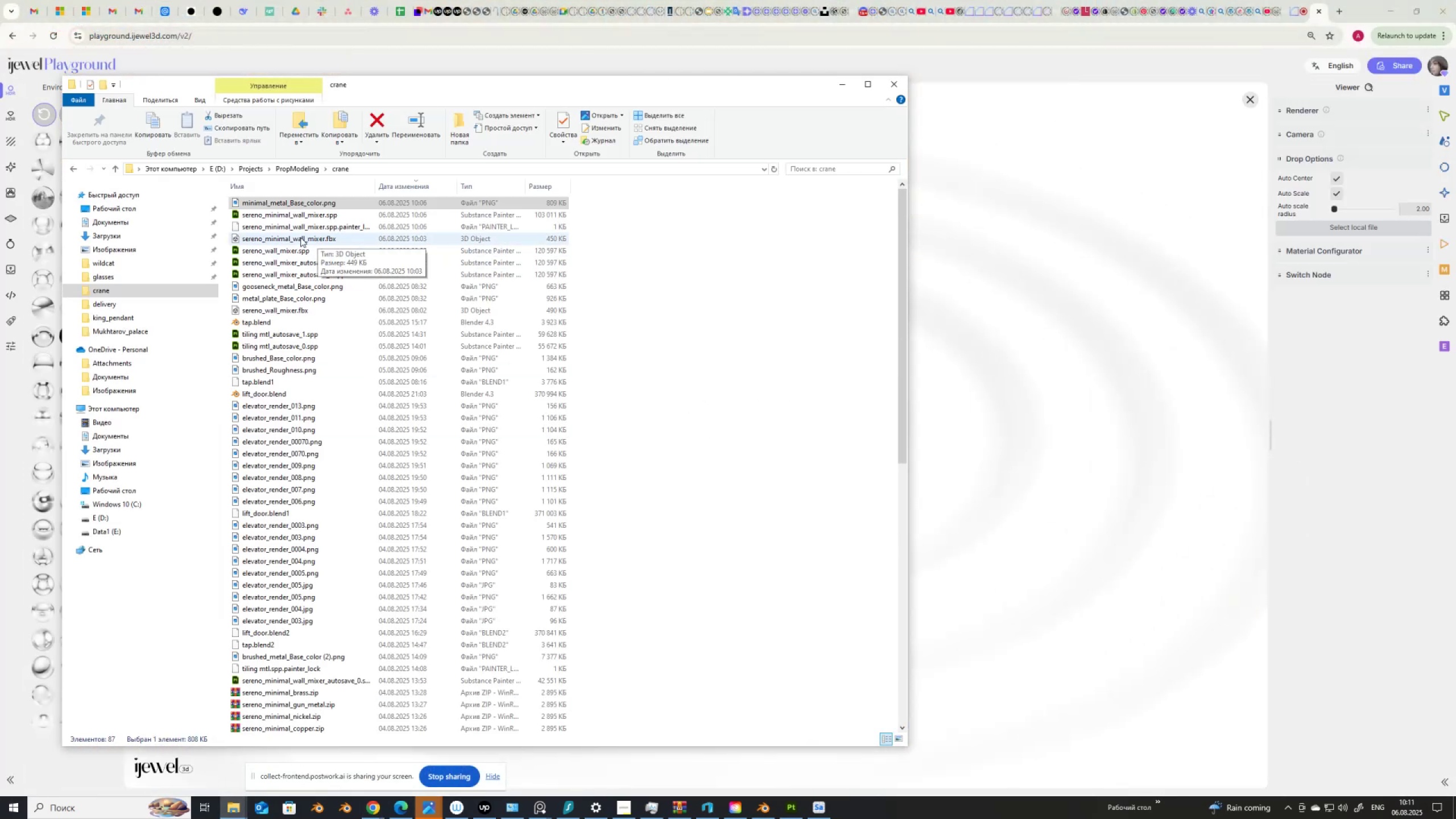 
left_click_drag(start_coordinate=[301, 237], to_coordinate=[1023, 325])
 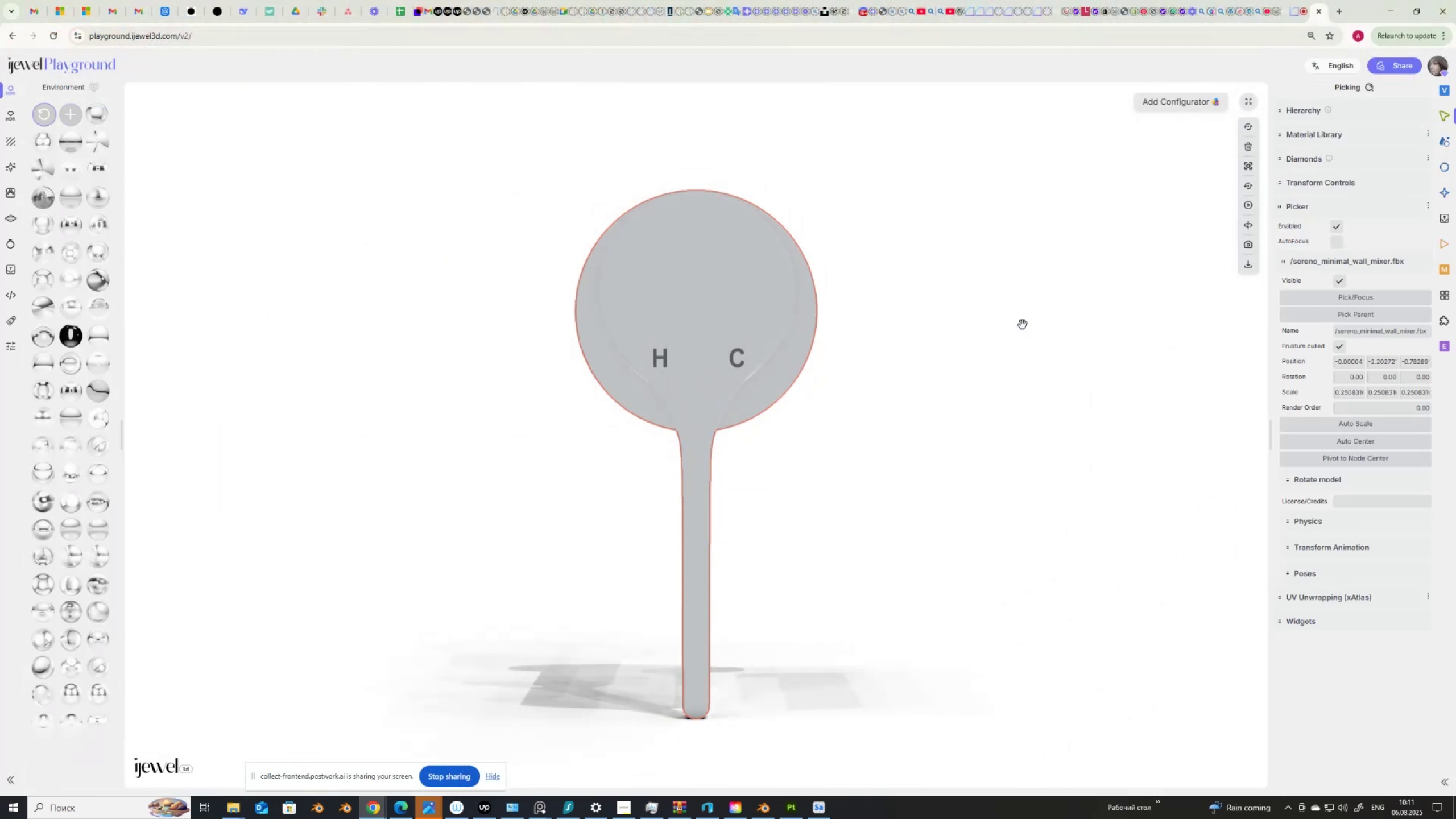 
left_click([729, 308])
 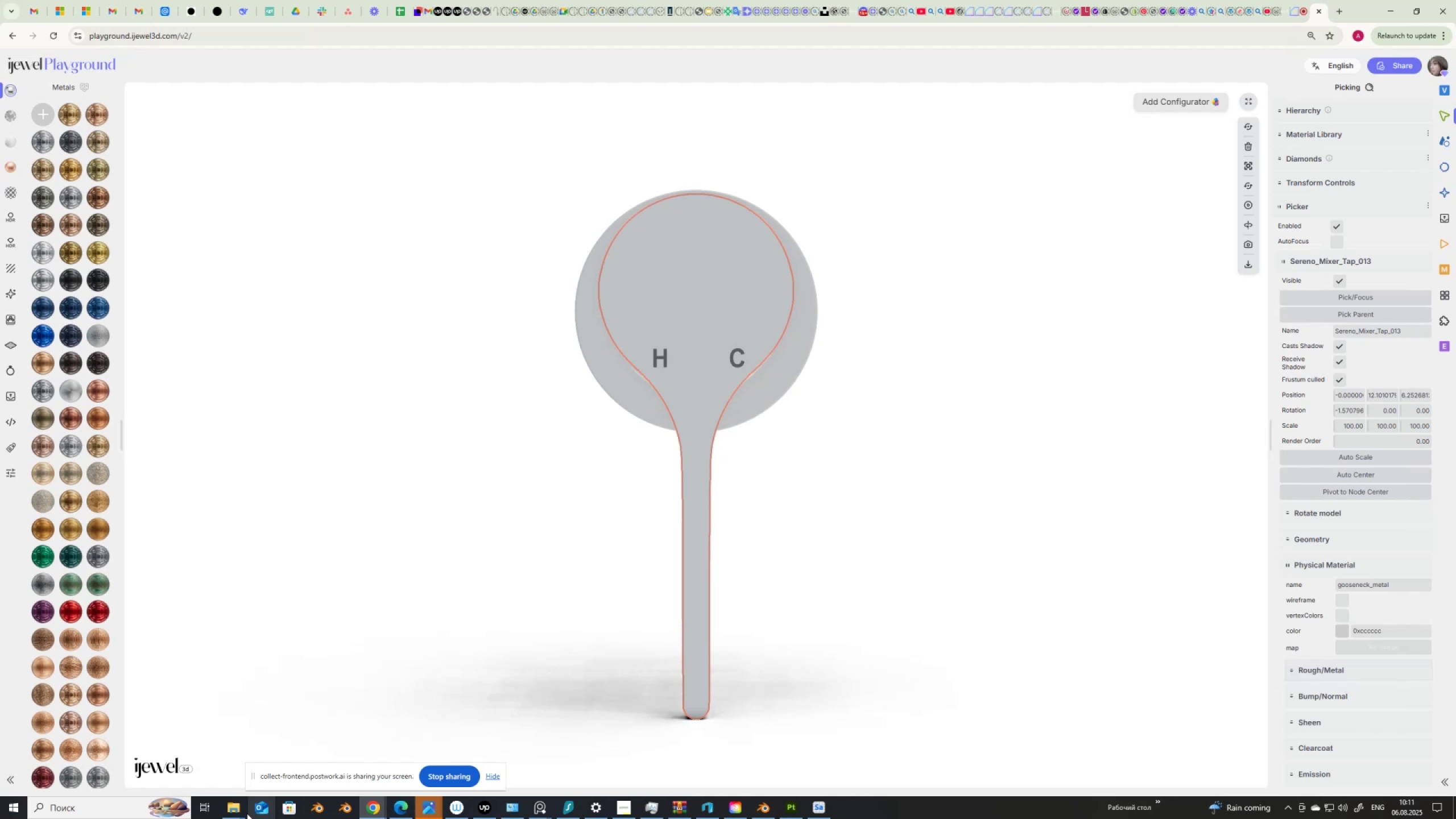 
left_click([231, 810])
 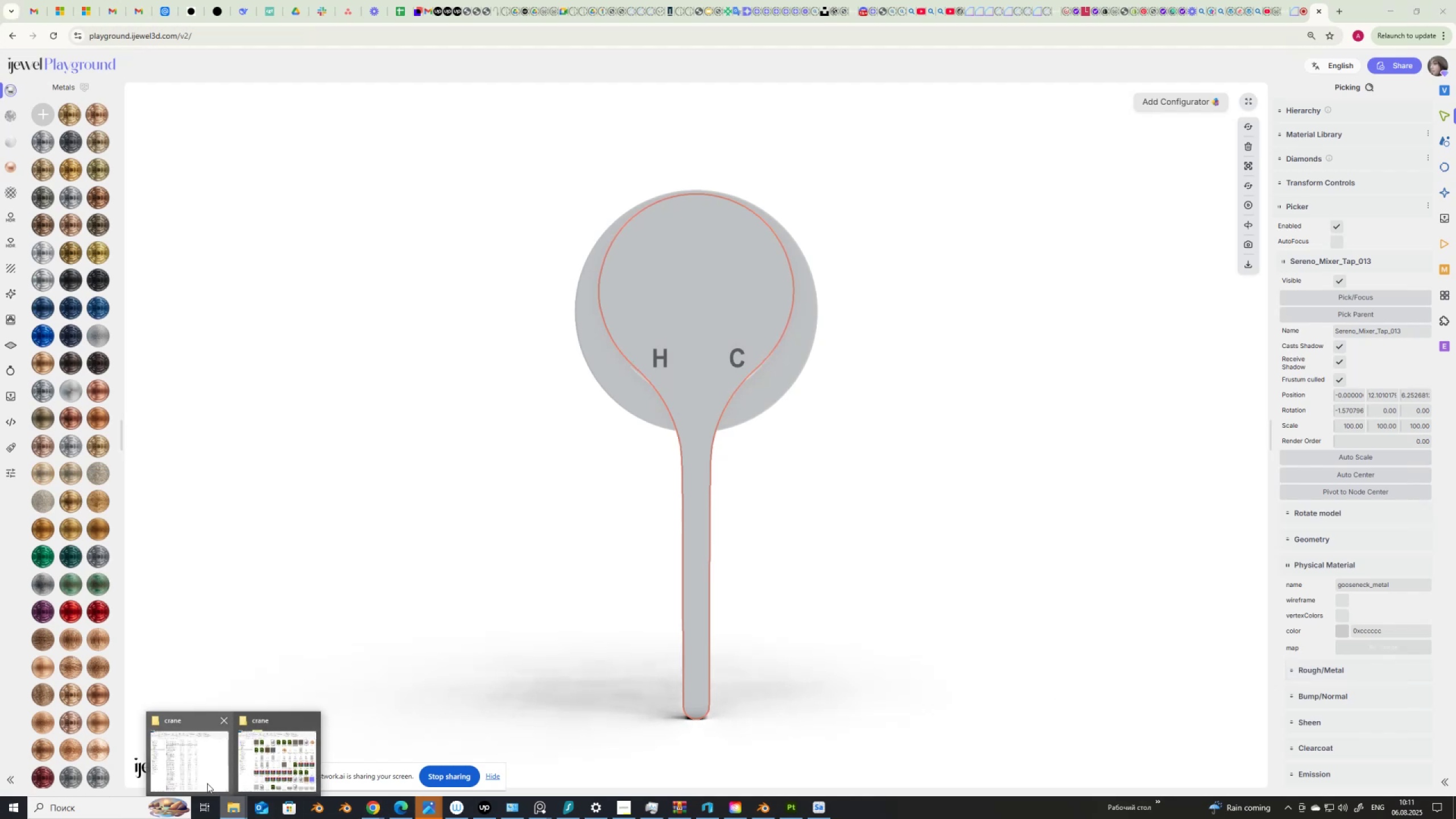 
left_click([206, 781])
 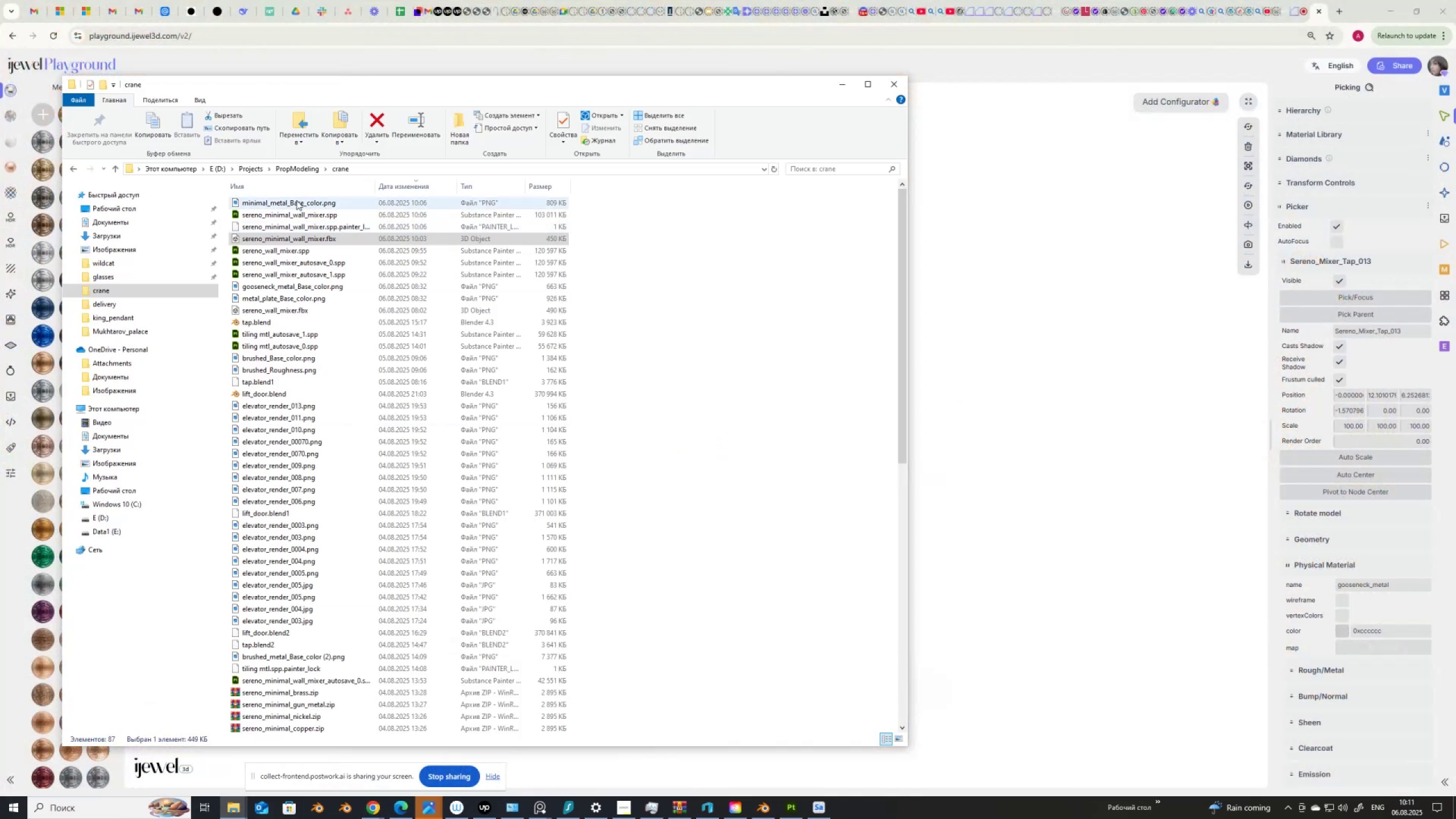 
left_click_drag(start_coordinate=[297, 203], to_coordinate=[1385, 646])
 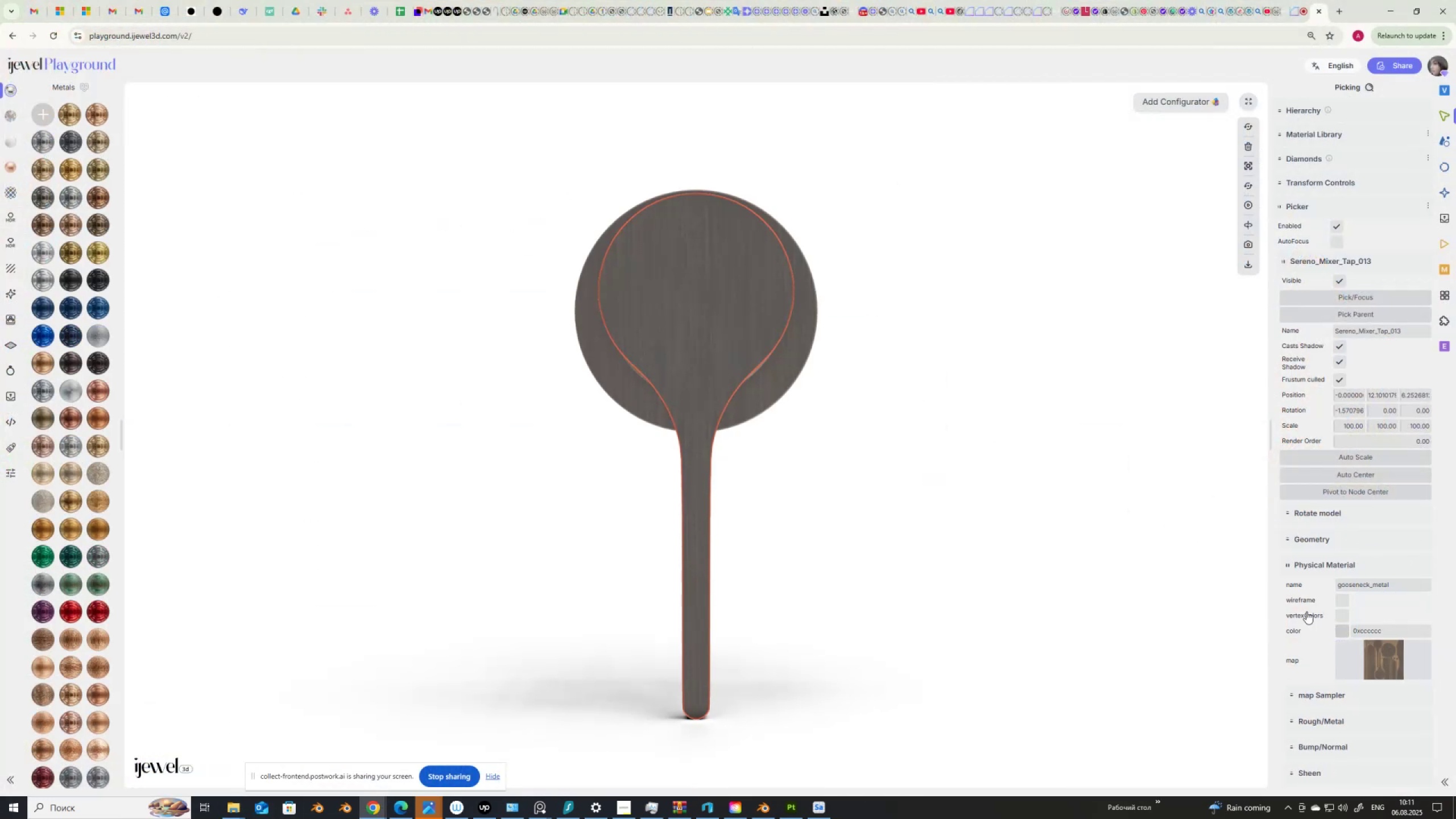 
left_click_drag(start_coordinate=[978, 535], to_coordinate=[941, 553])
 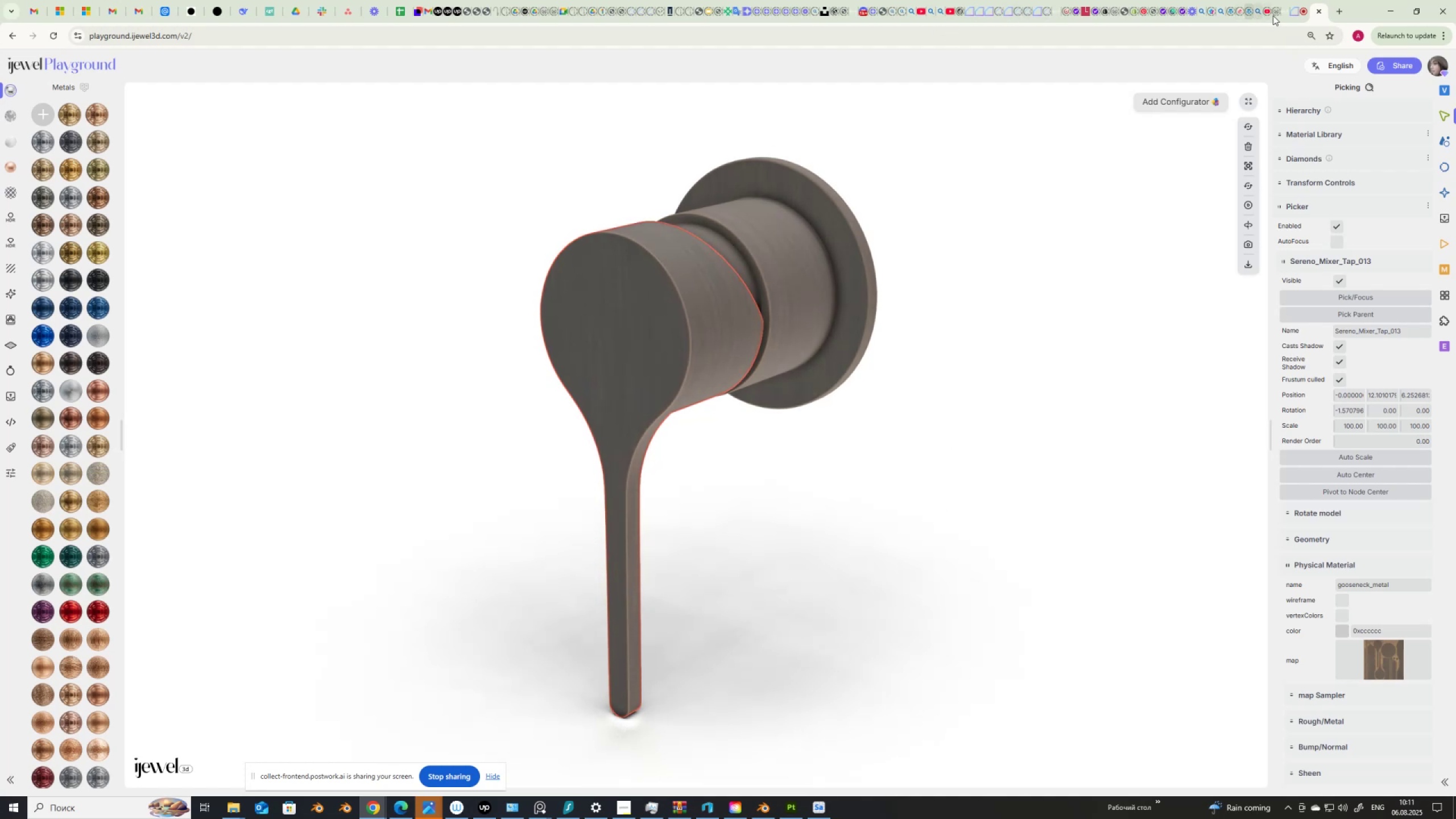 
left_click([1285, 13])
 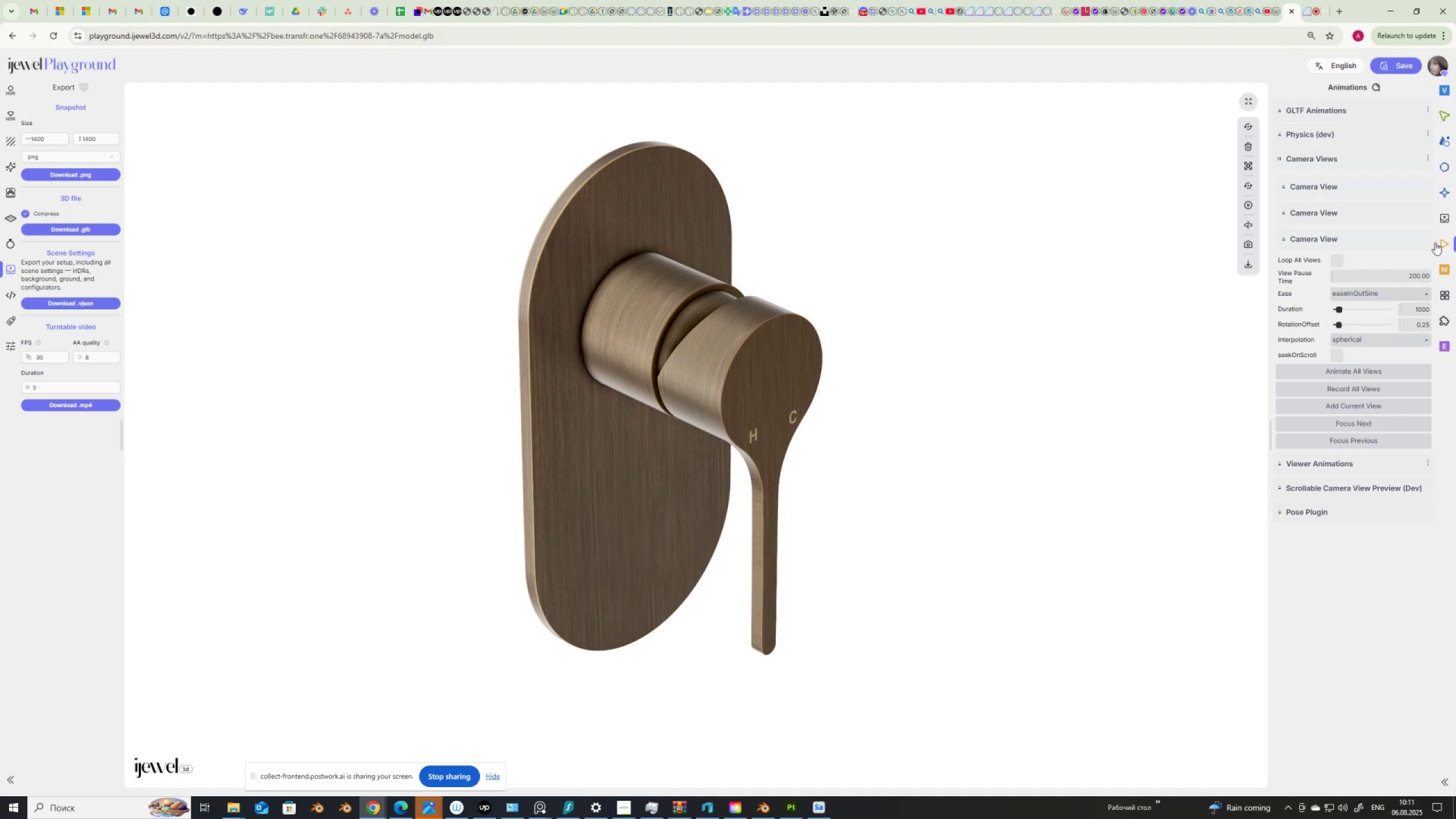 
wait(6.41)
 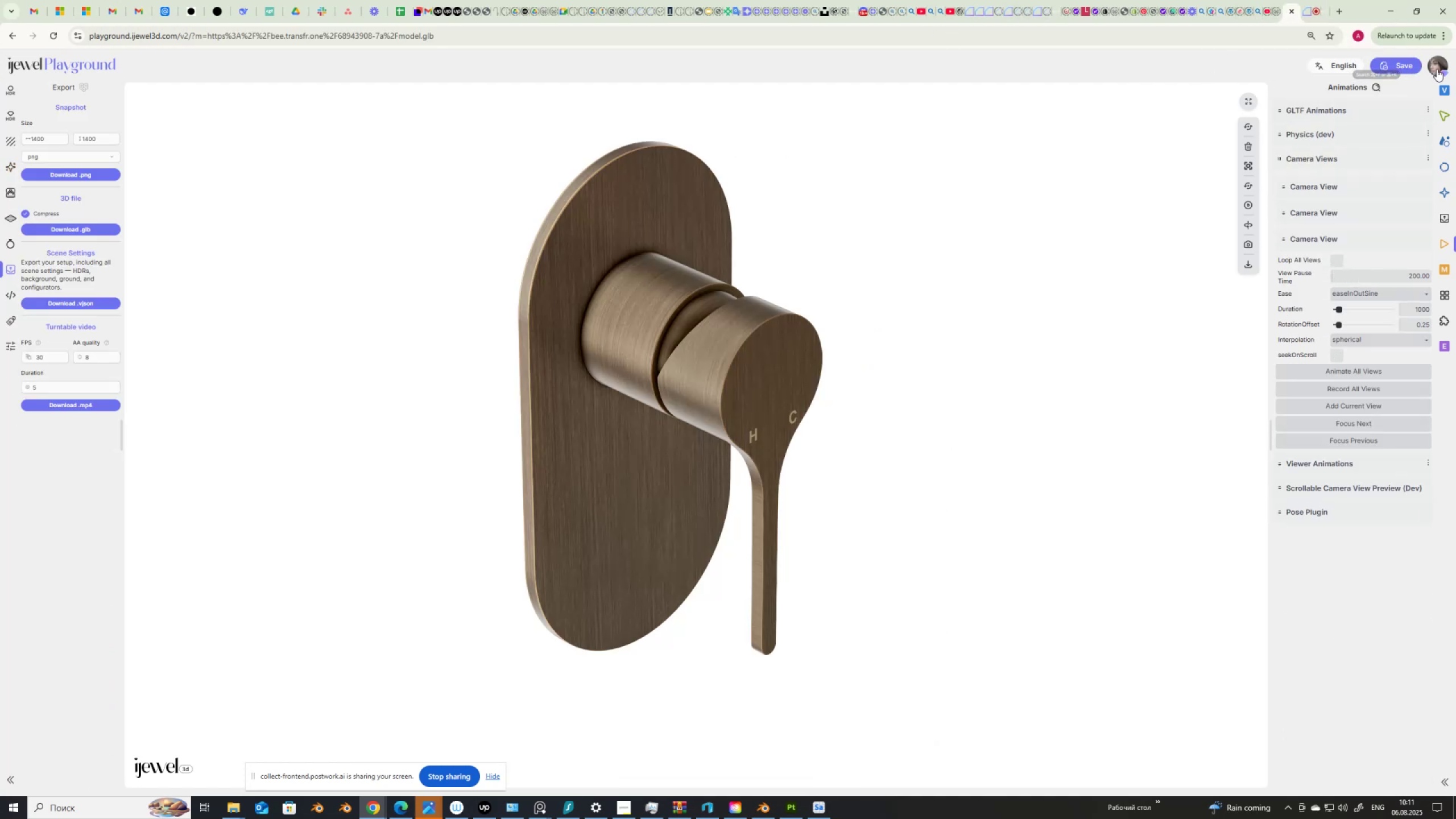 
mouse_move([1449, 158])
 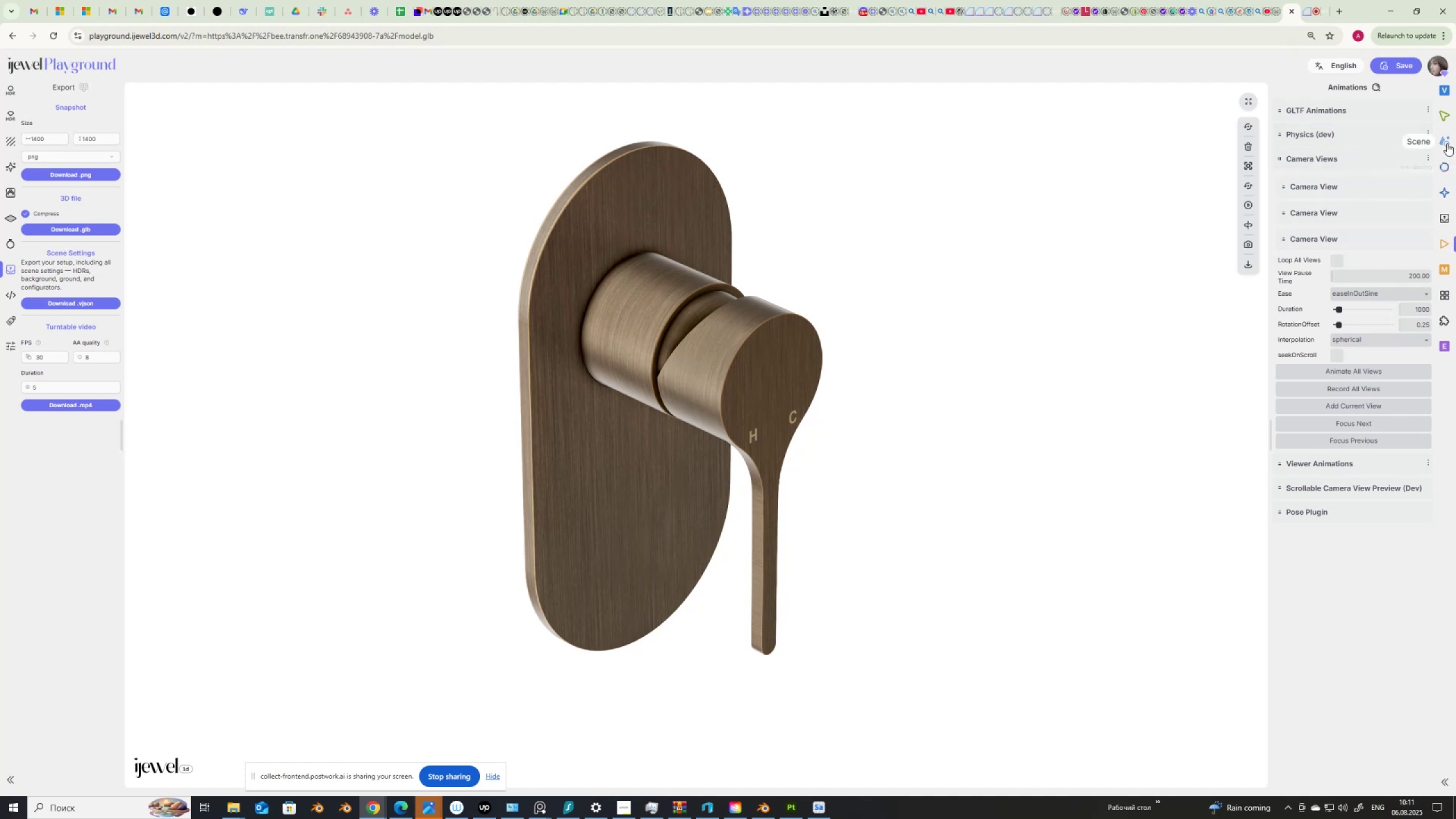 
left_click([1447, 143])
 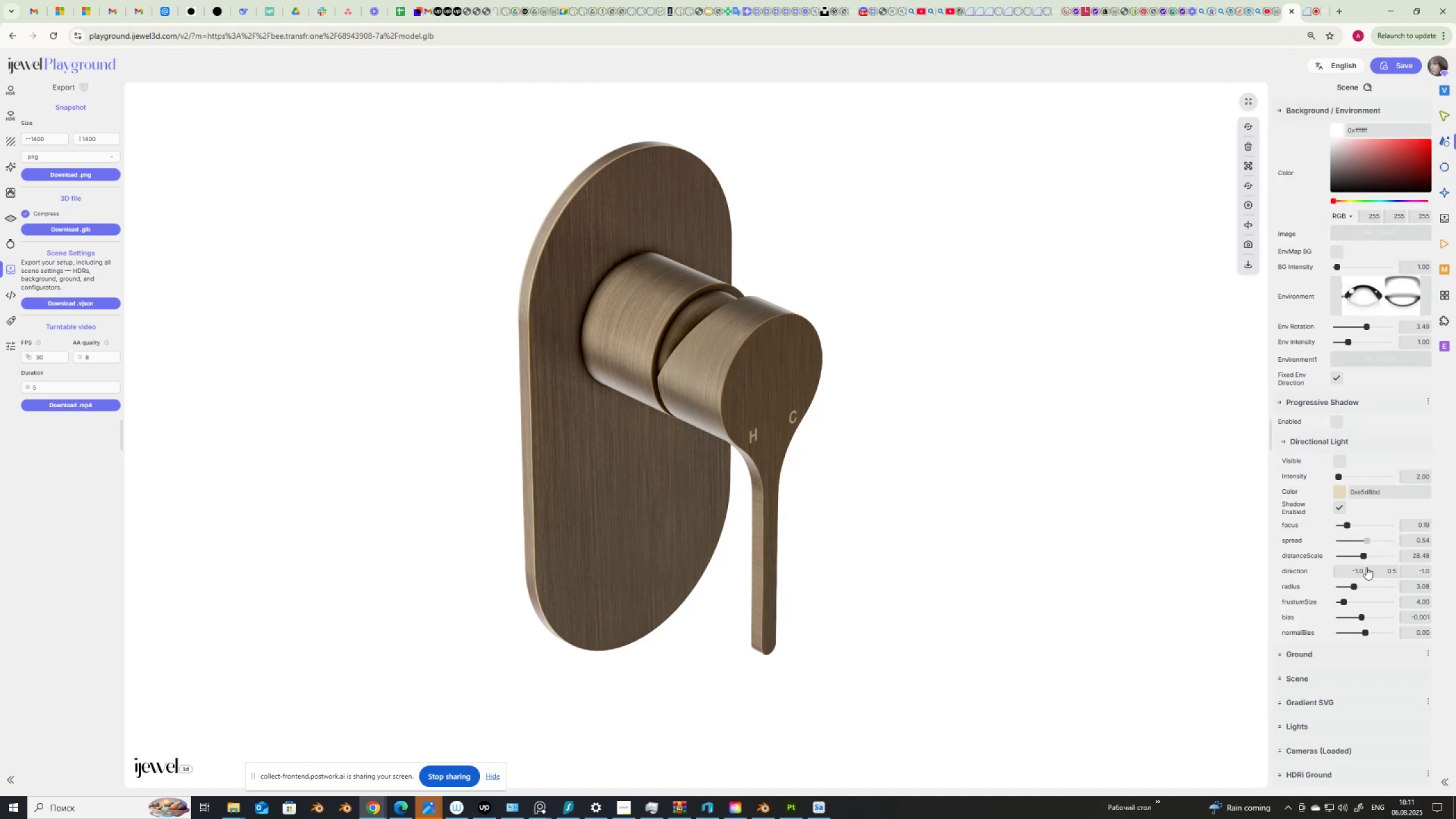 
scroll: coordinate [1355, 605], scroll_direction: down, amount: 7.0
 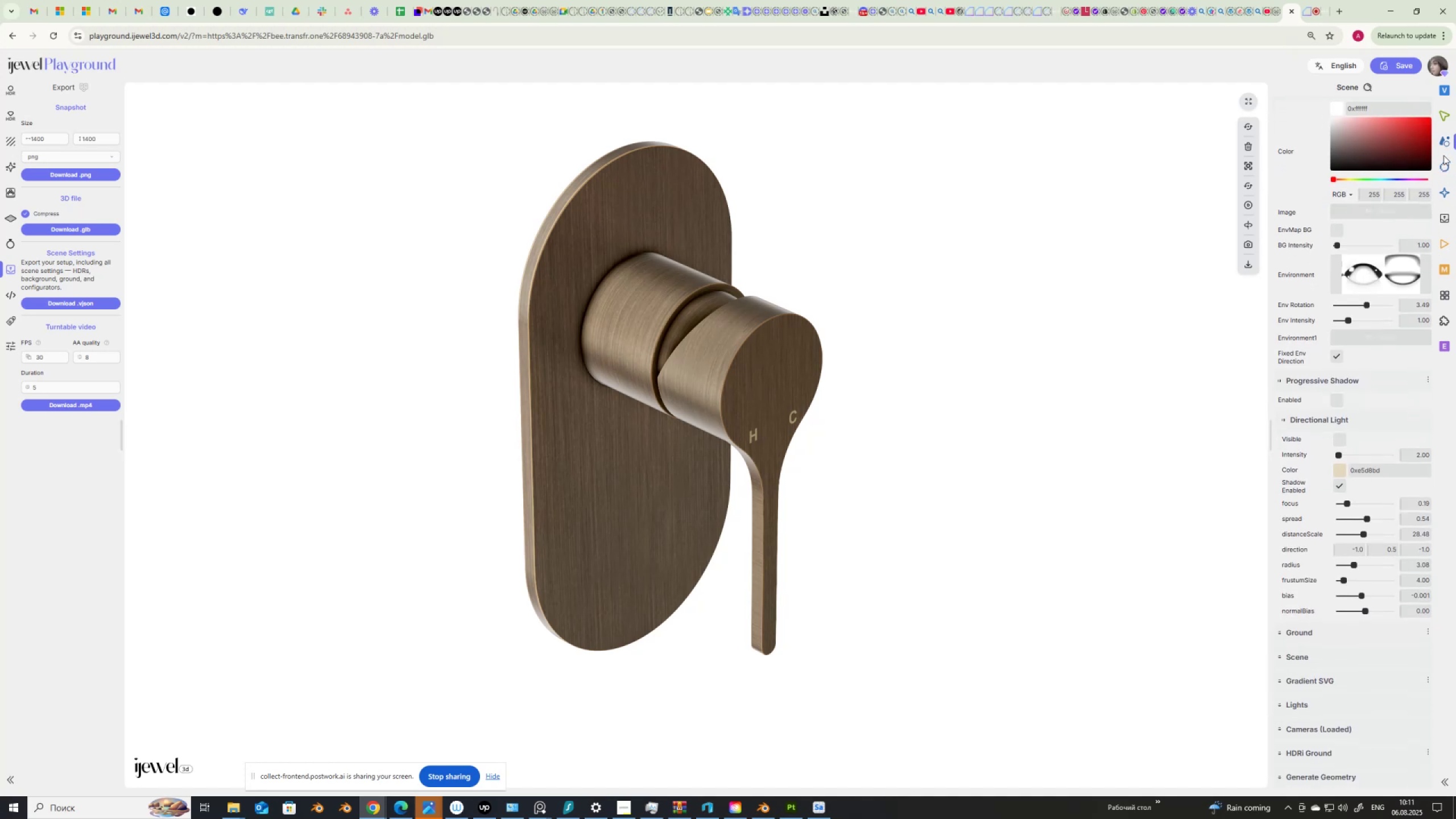 
left_click([1445, 217])
 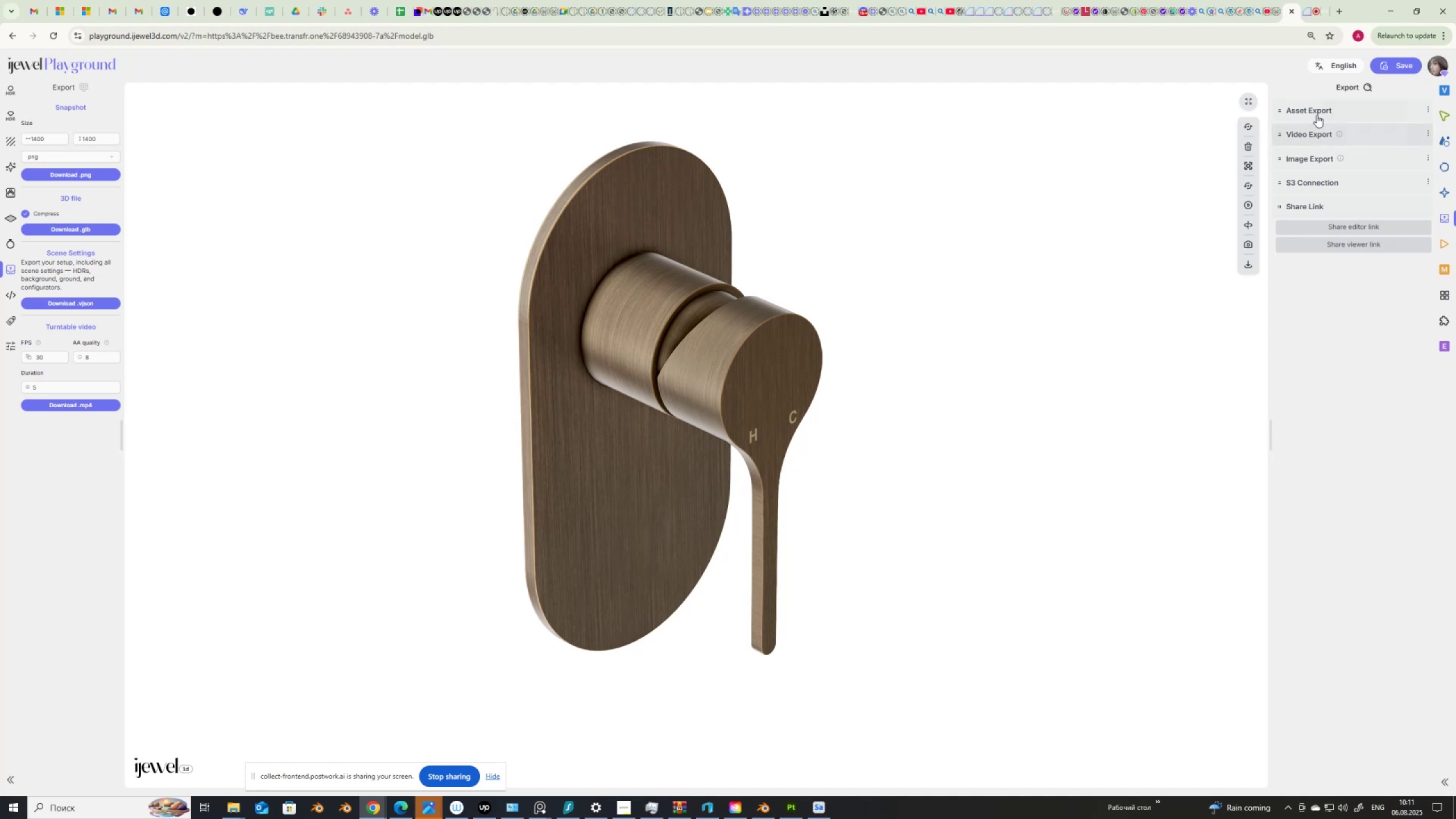 
left_click([1314, 111])
 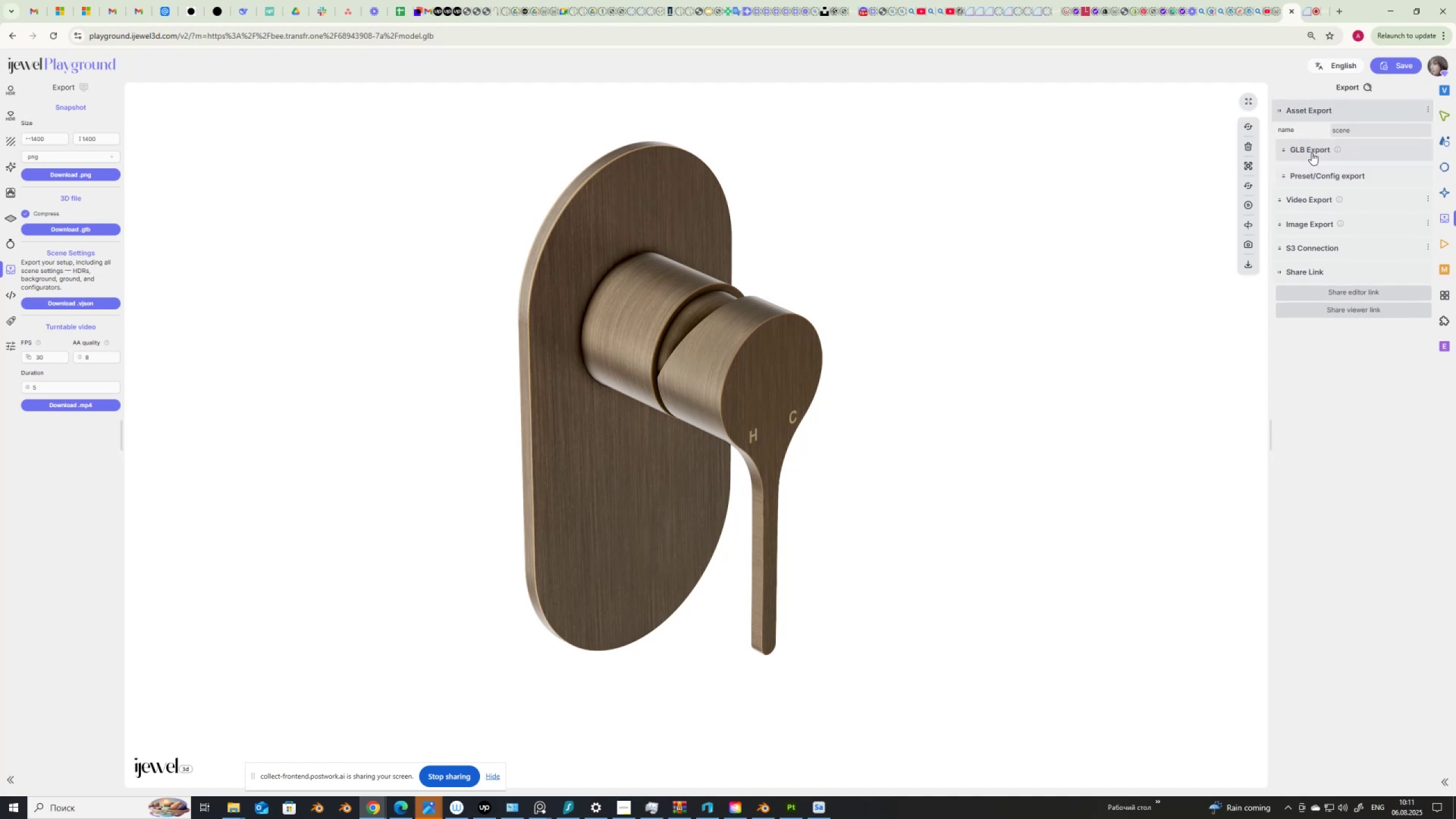 
left_click([1316, 173])
 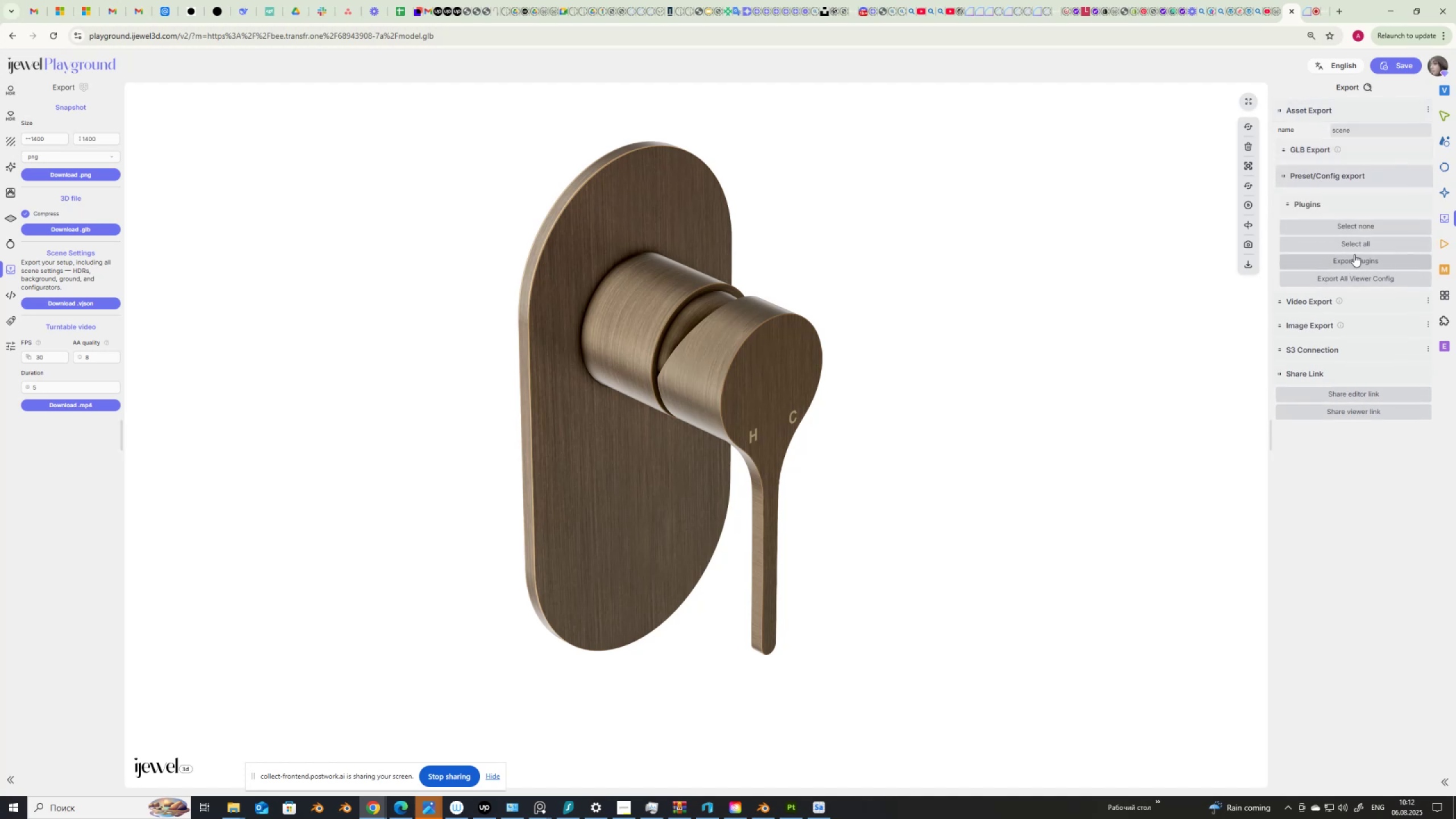 
left_click([1383, 278])
 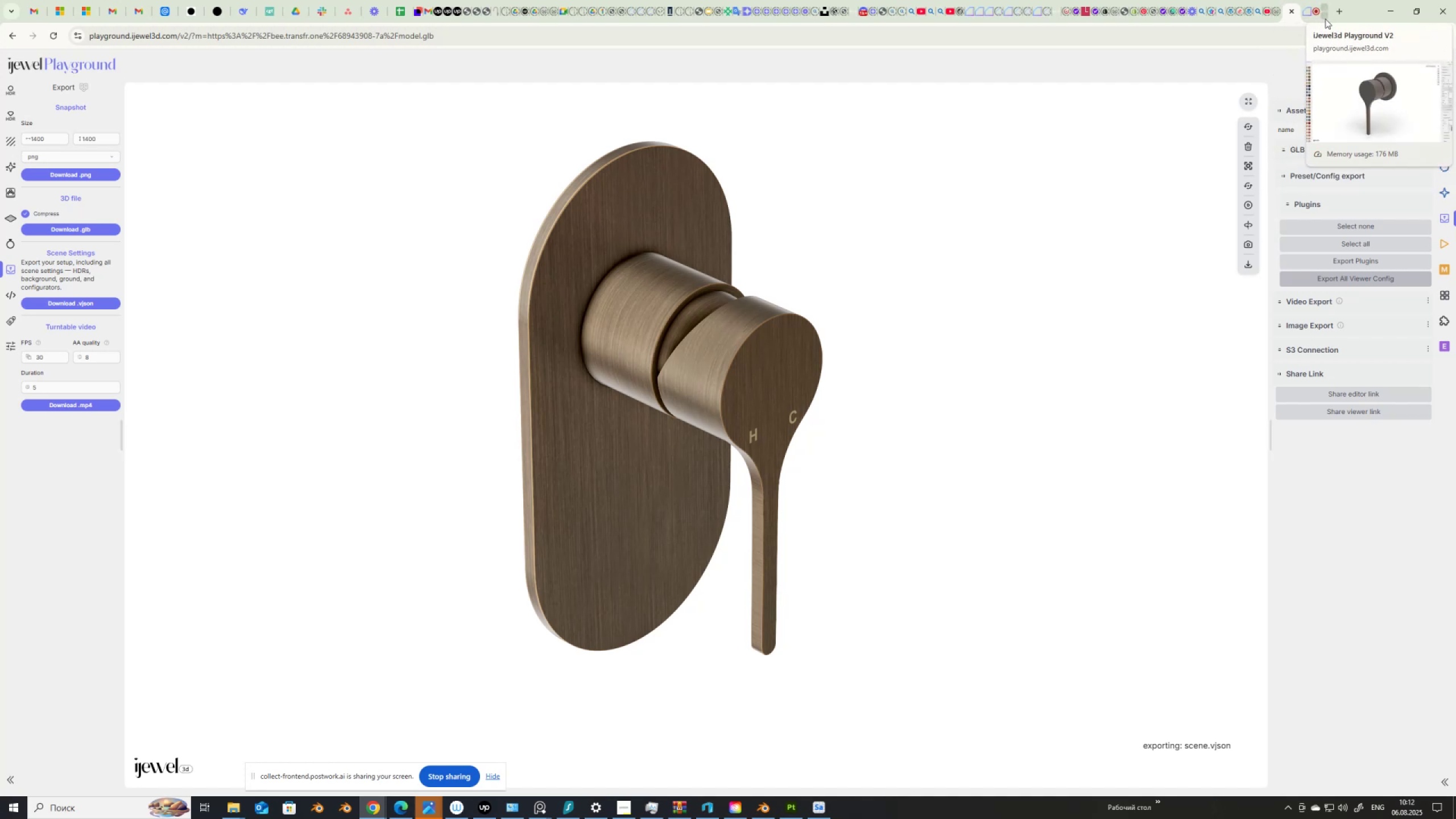 
wait(15.6)
 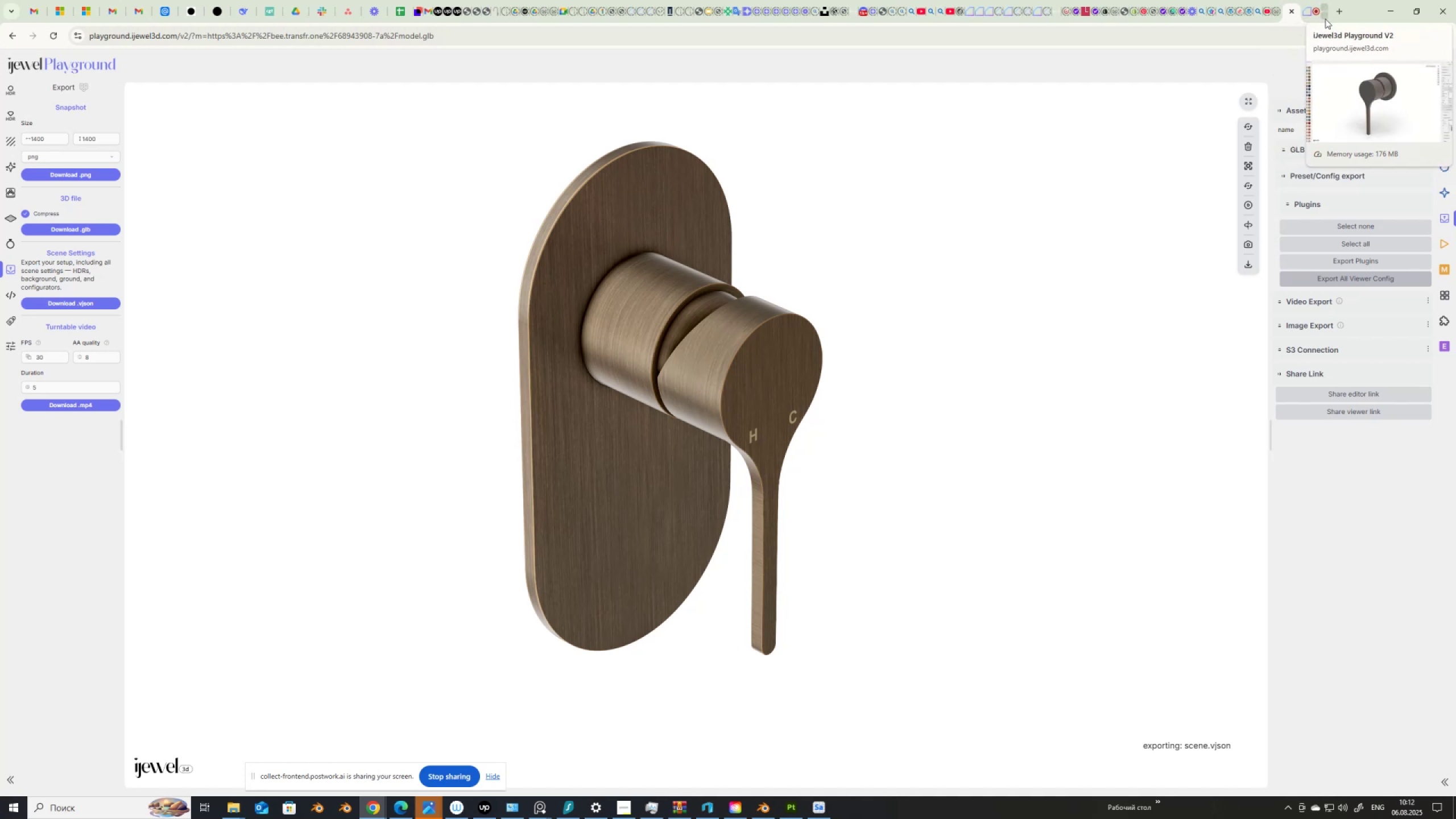 
scroll: coordinate [1063, 335], scroll_direction: down, amount: 1.0
 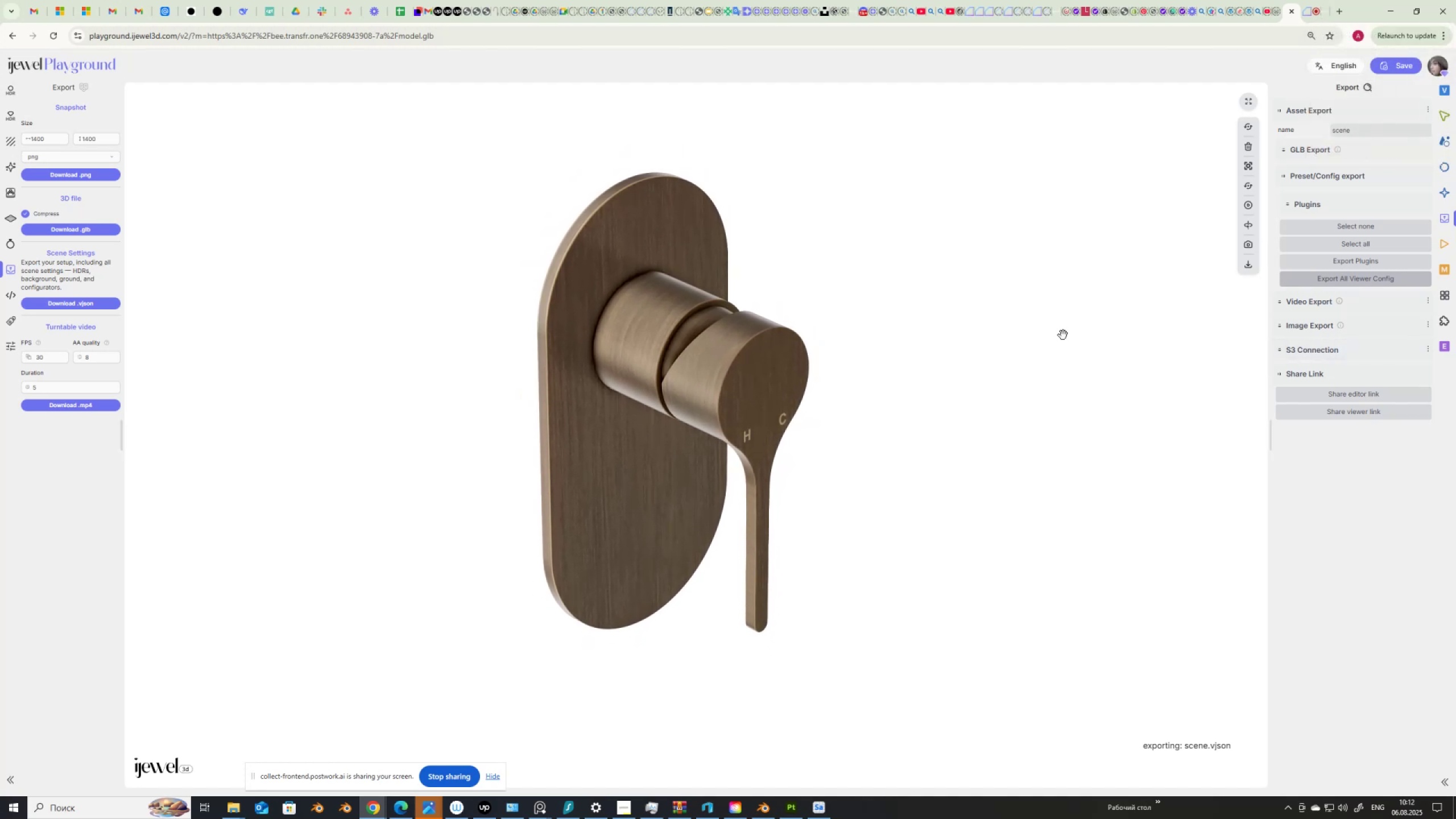 
scroll: coordinate [1063, 335], scroll_direction: up, amount: 1.0
 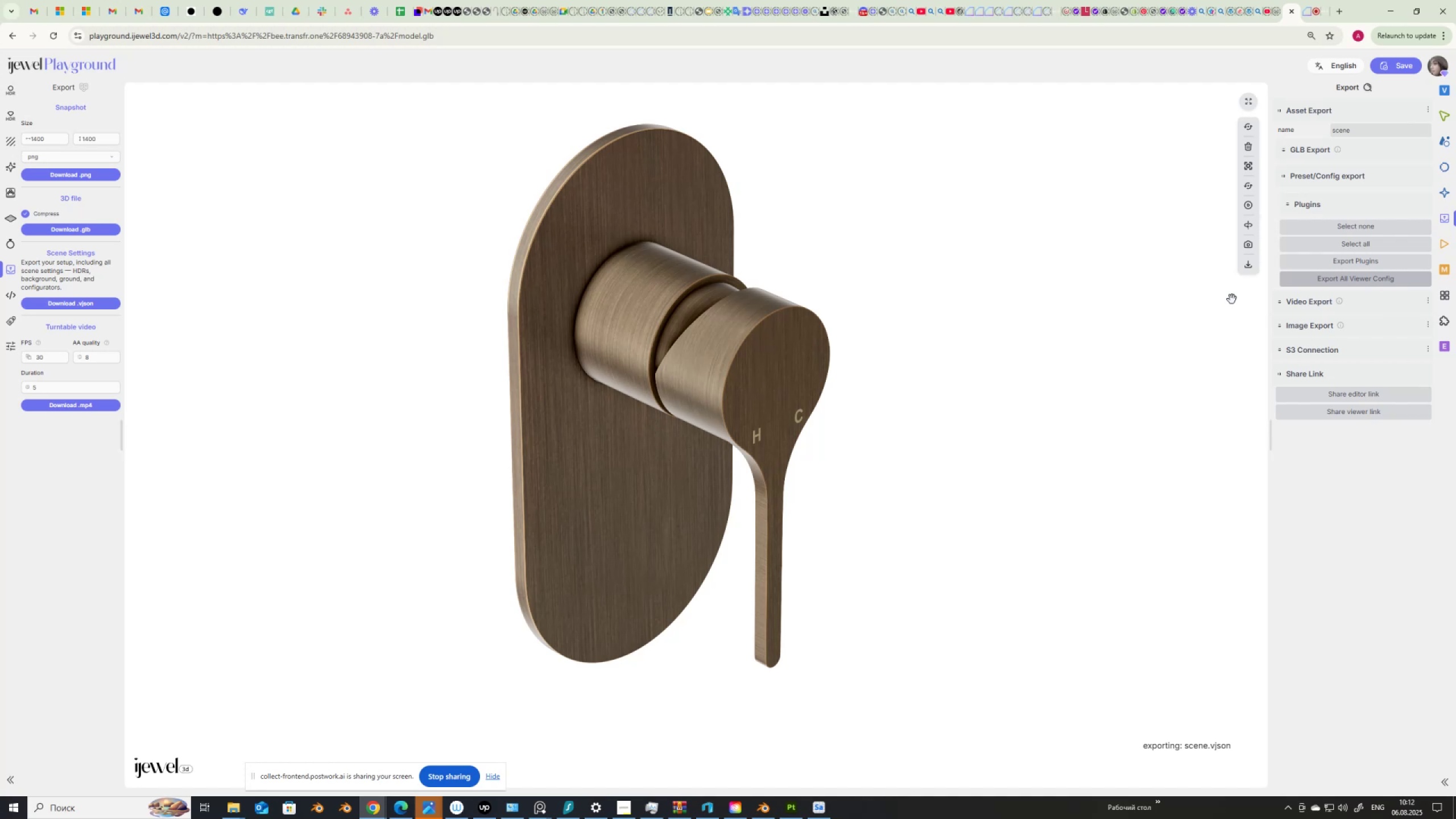 
wait(7.79)
 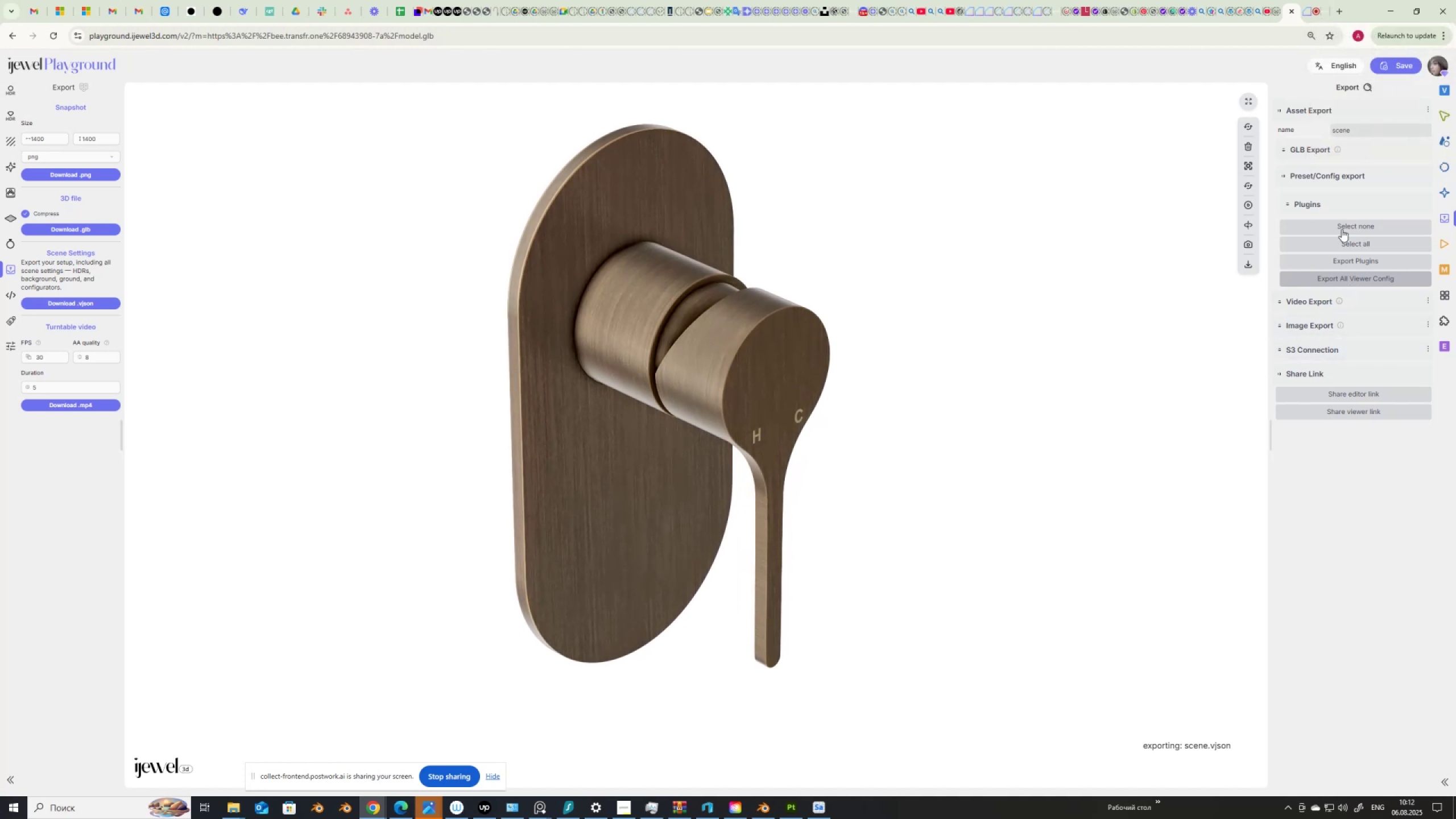 
mouse_move([1316, 30])
 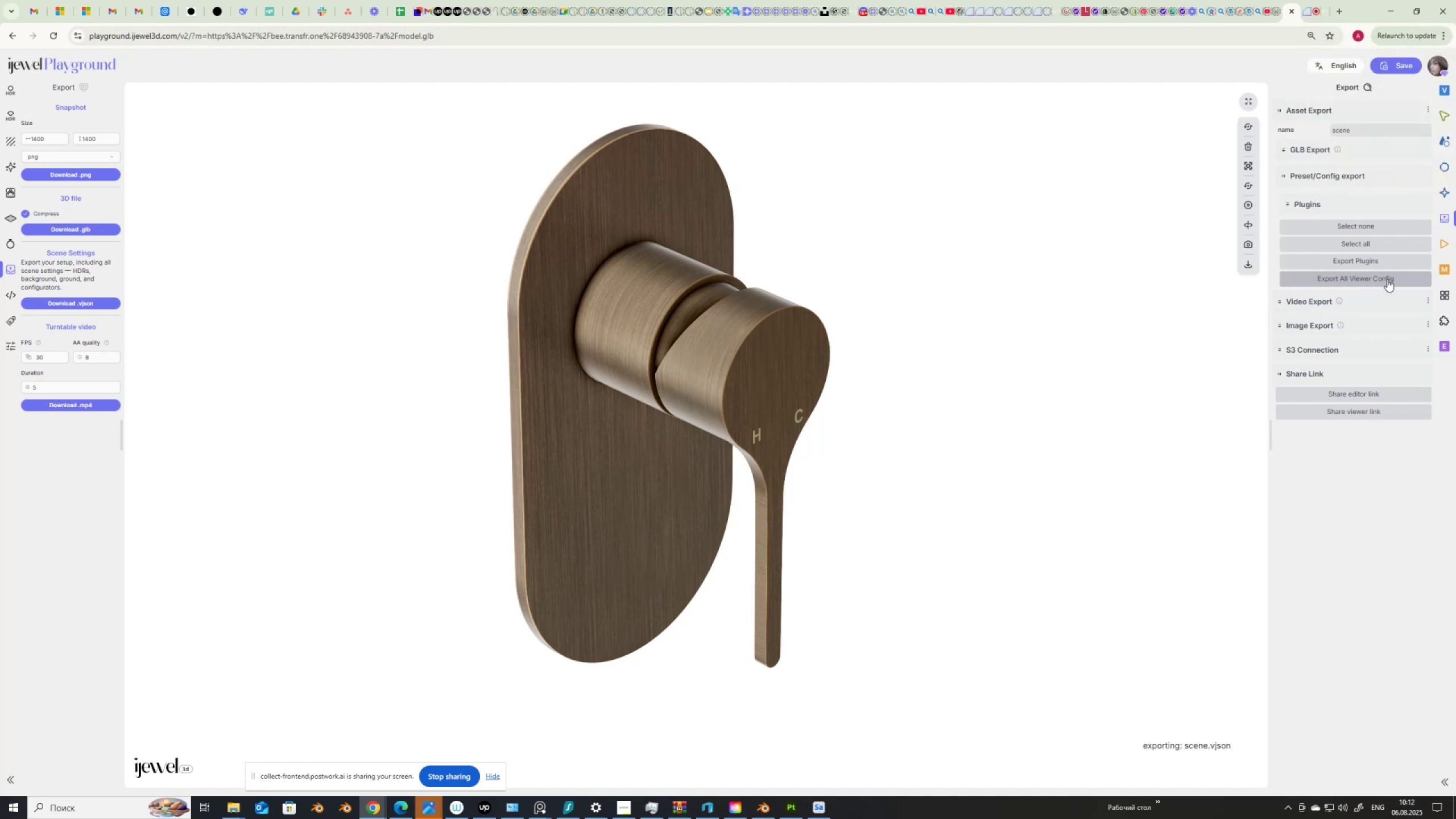 
scroll: coordinate [975, 410], scroll_direction: none, amount: 0.0
 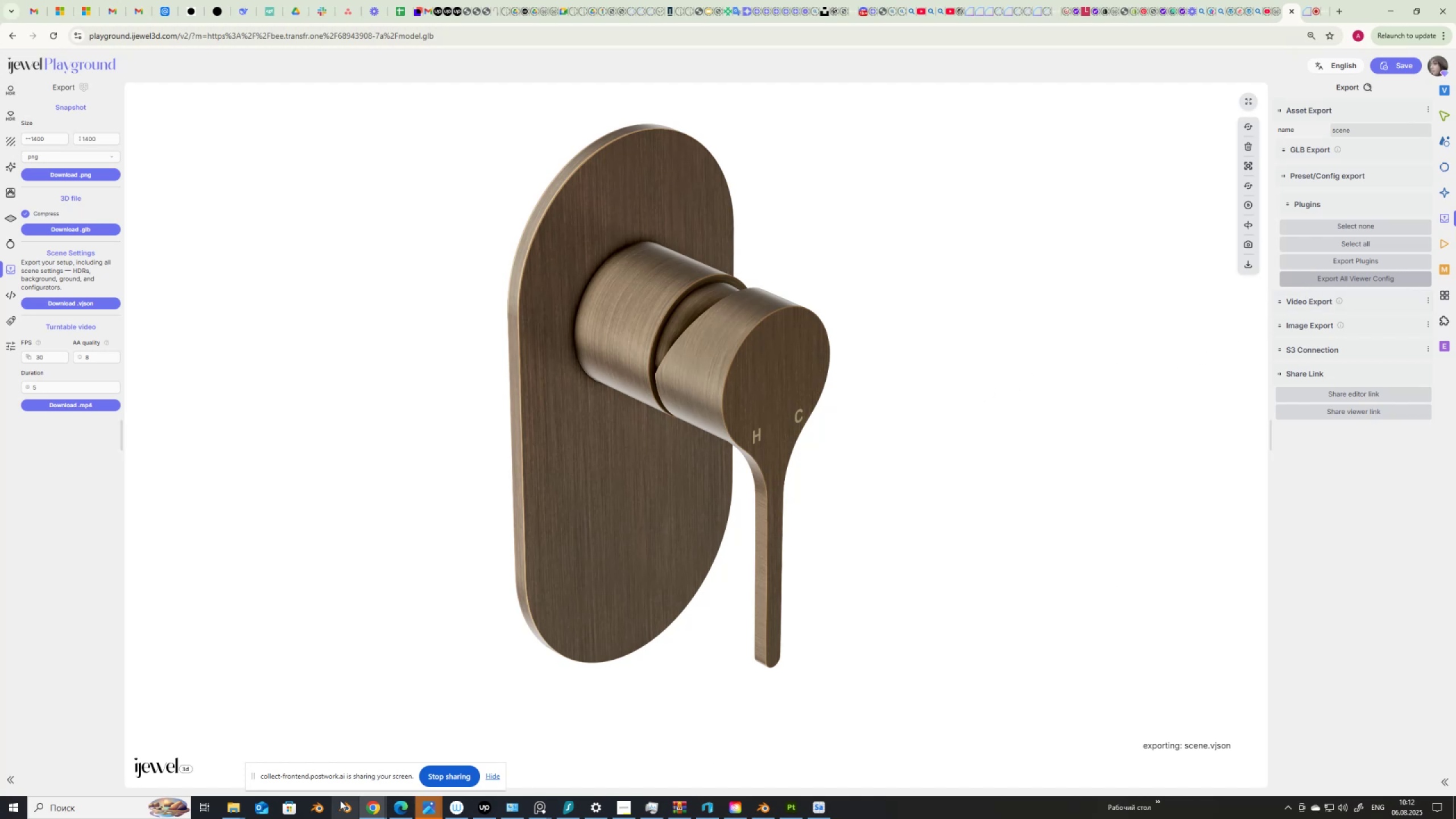 
wait(6.97)
 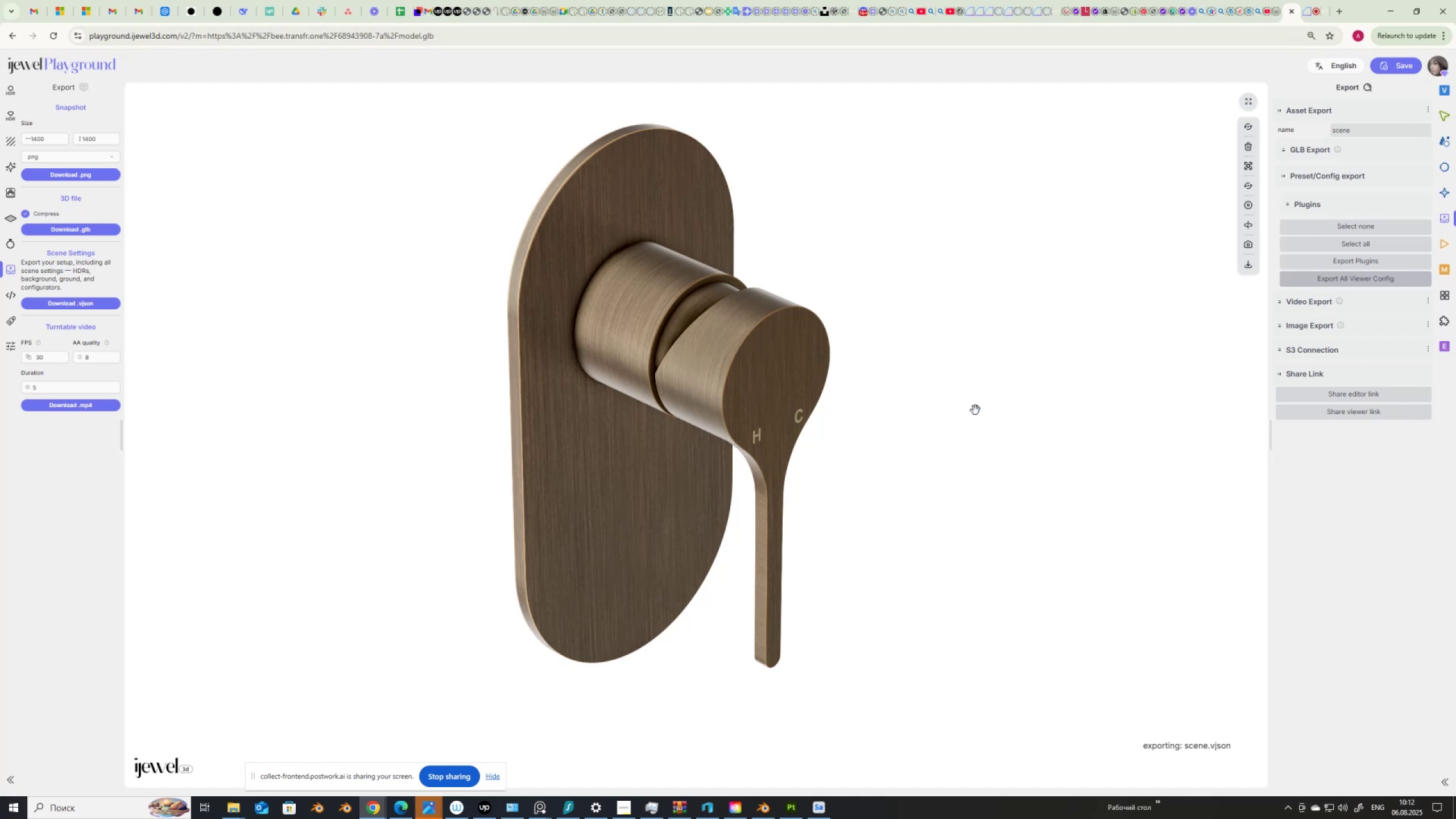 
scroll: coordinate [901, 348], scroll_direction: none, amount: 0.0
 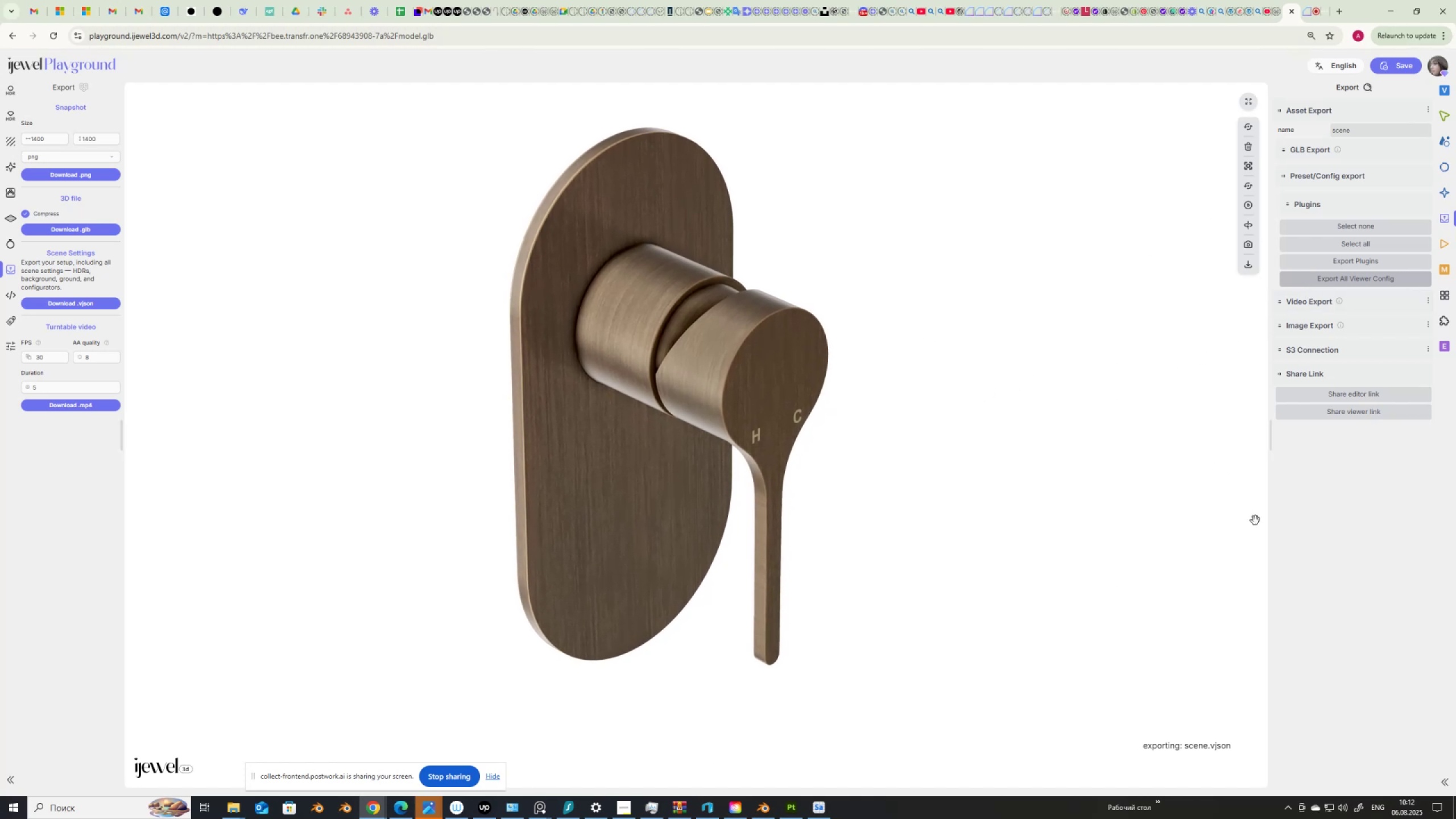 
left_click([1333, 538])
 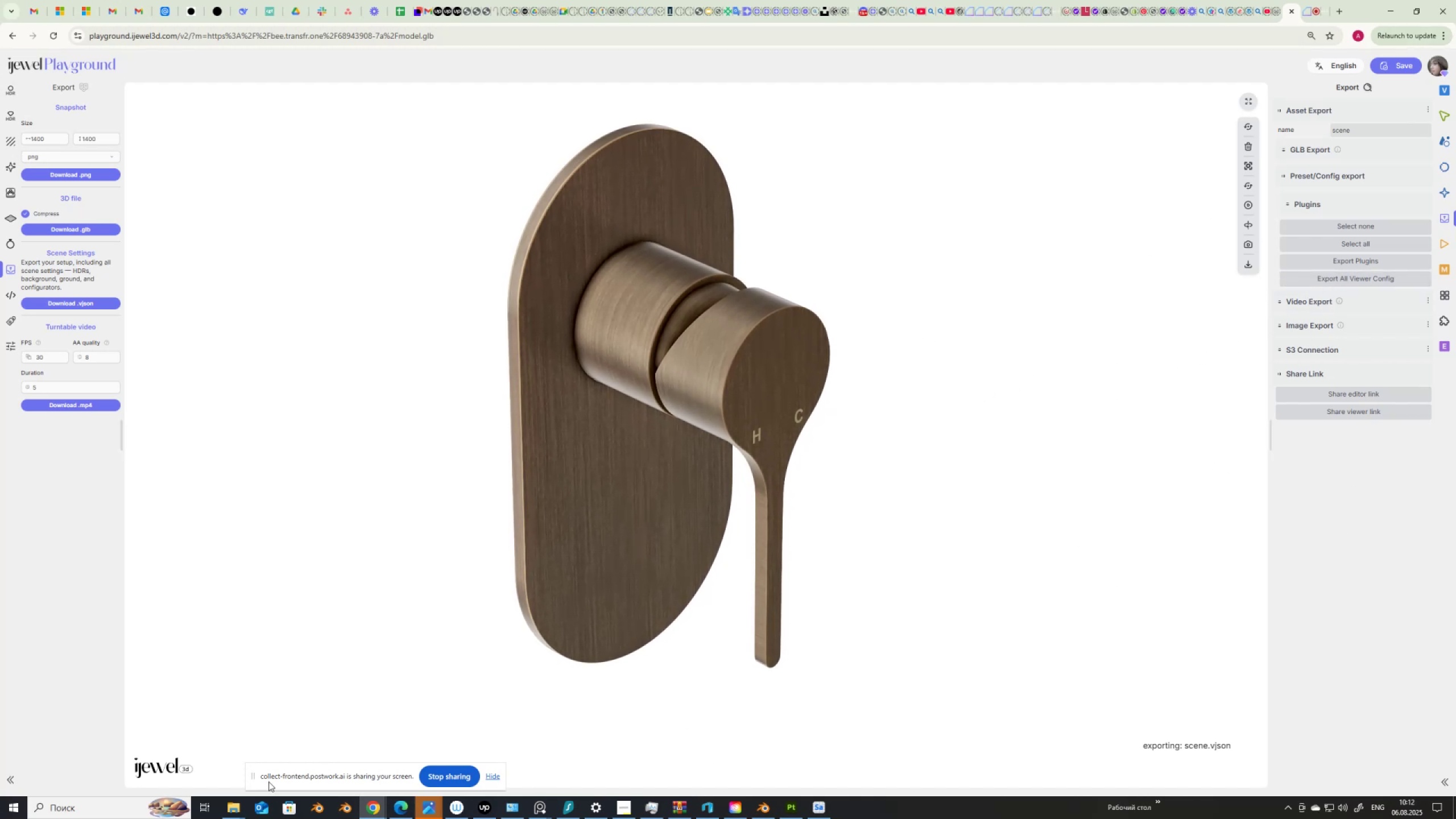 
left_click([238, 805])
 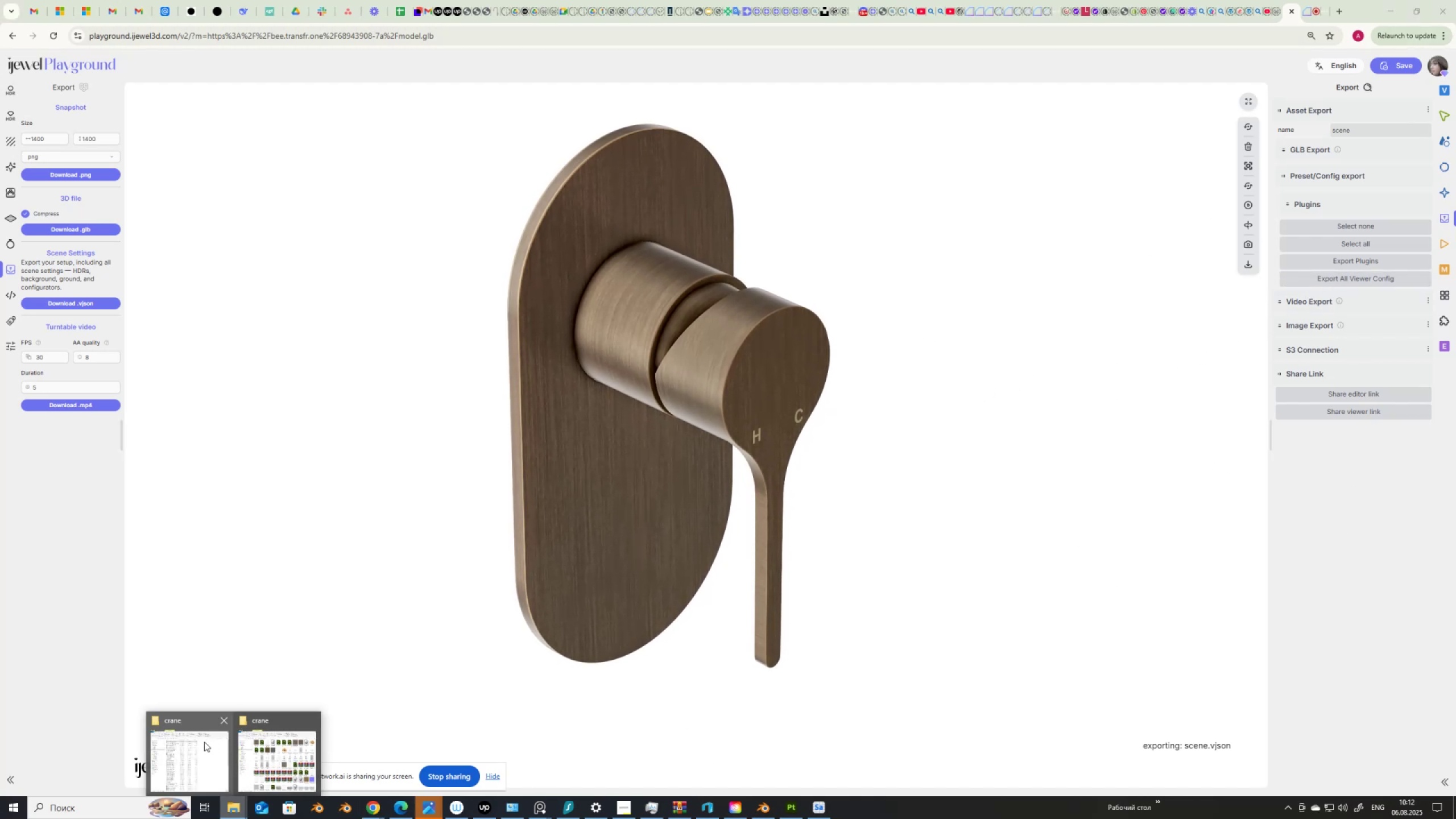 
left_click([205, 746])
 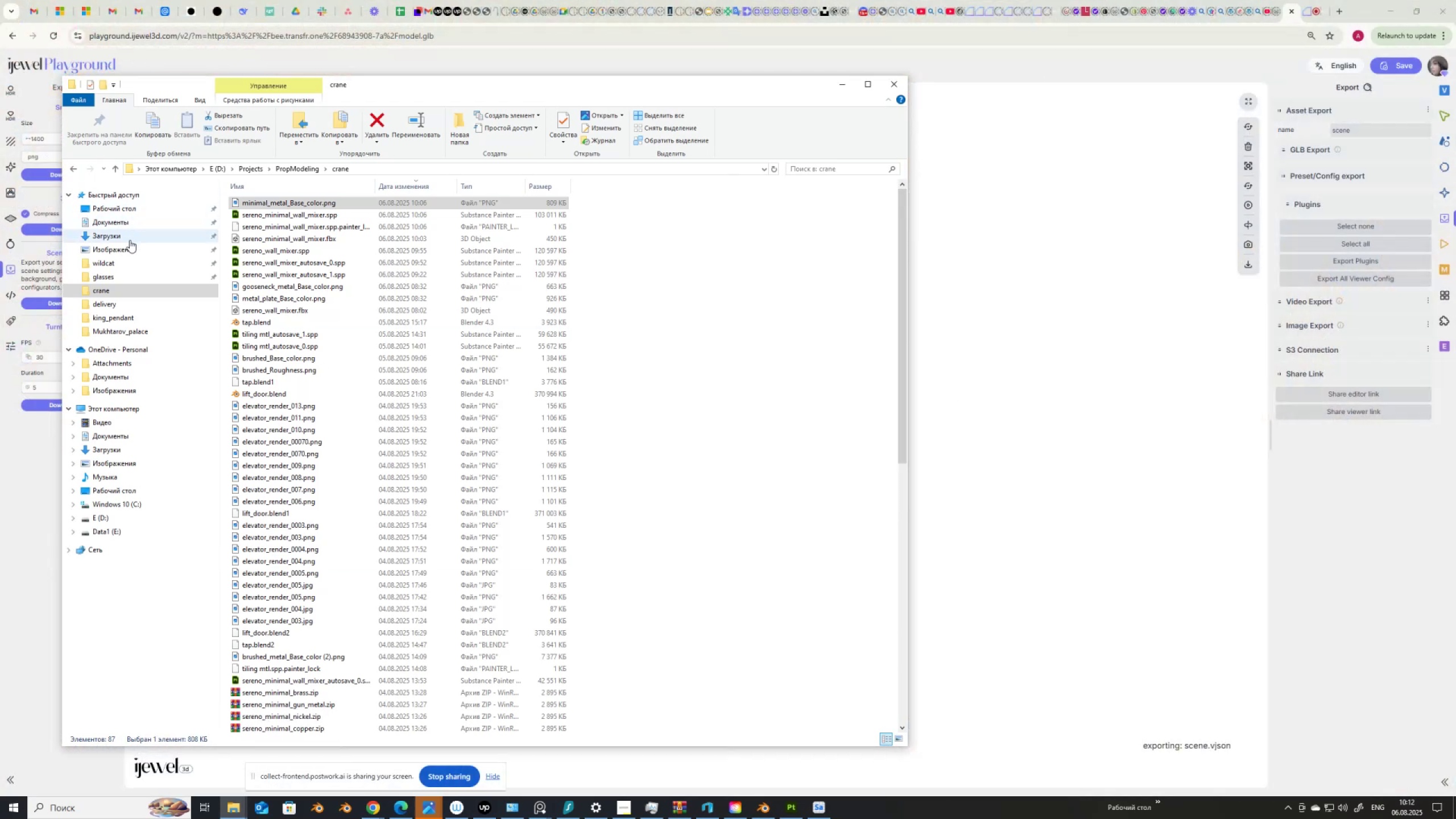 
left_click([128, 239])
 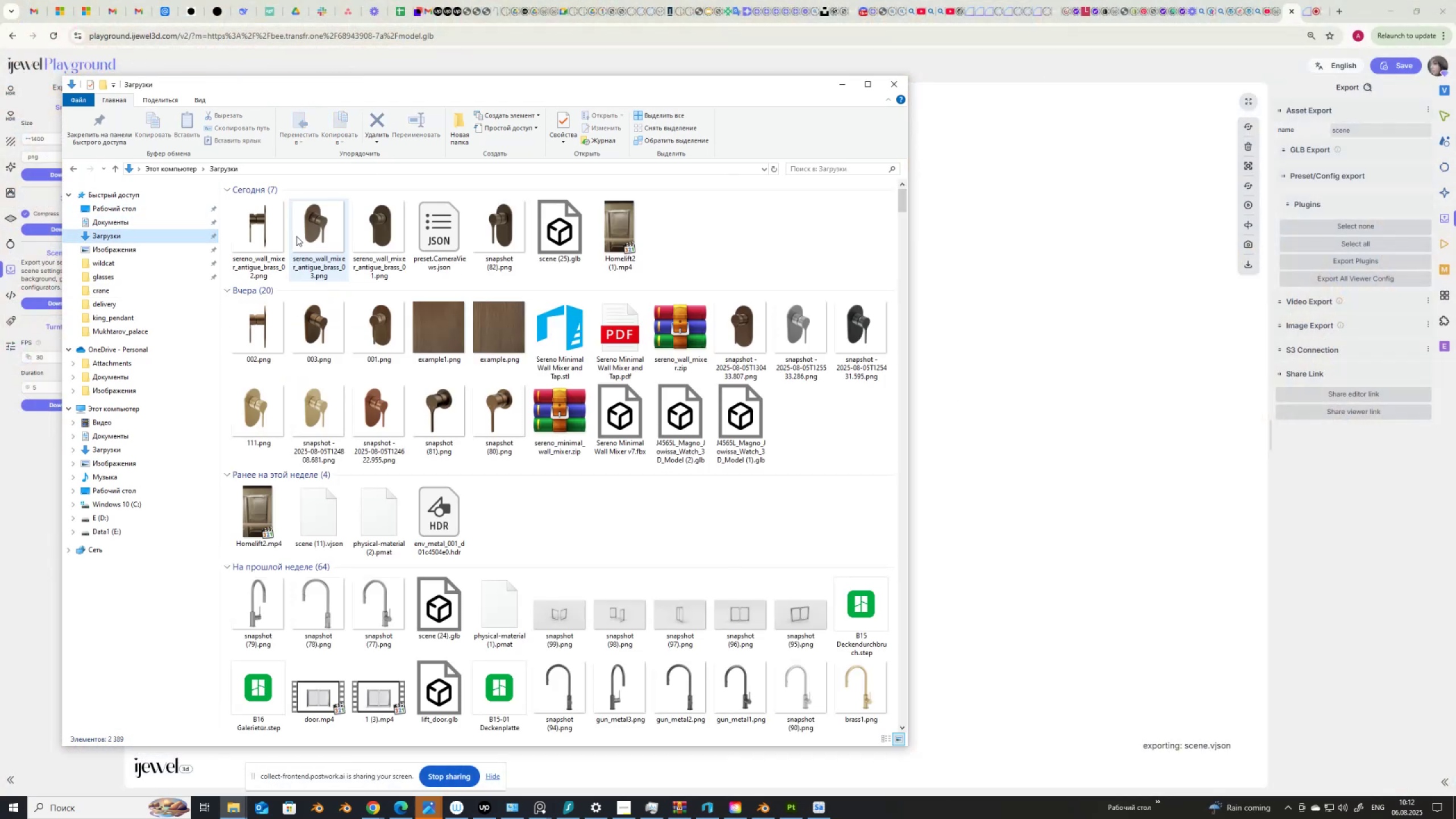 
mouse_move([316, 247])
 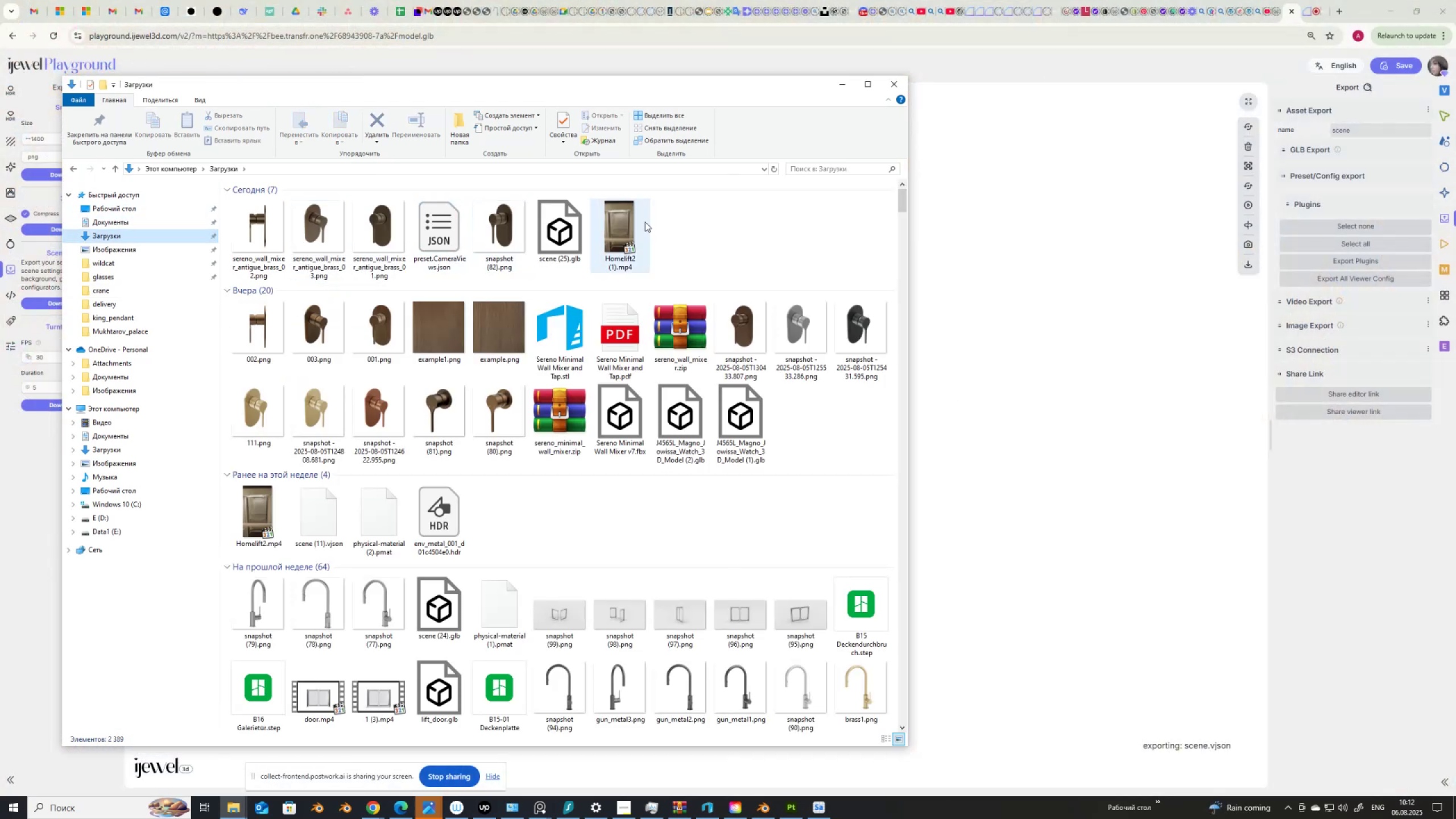 
mouse_move([564, 229])
 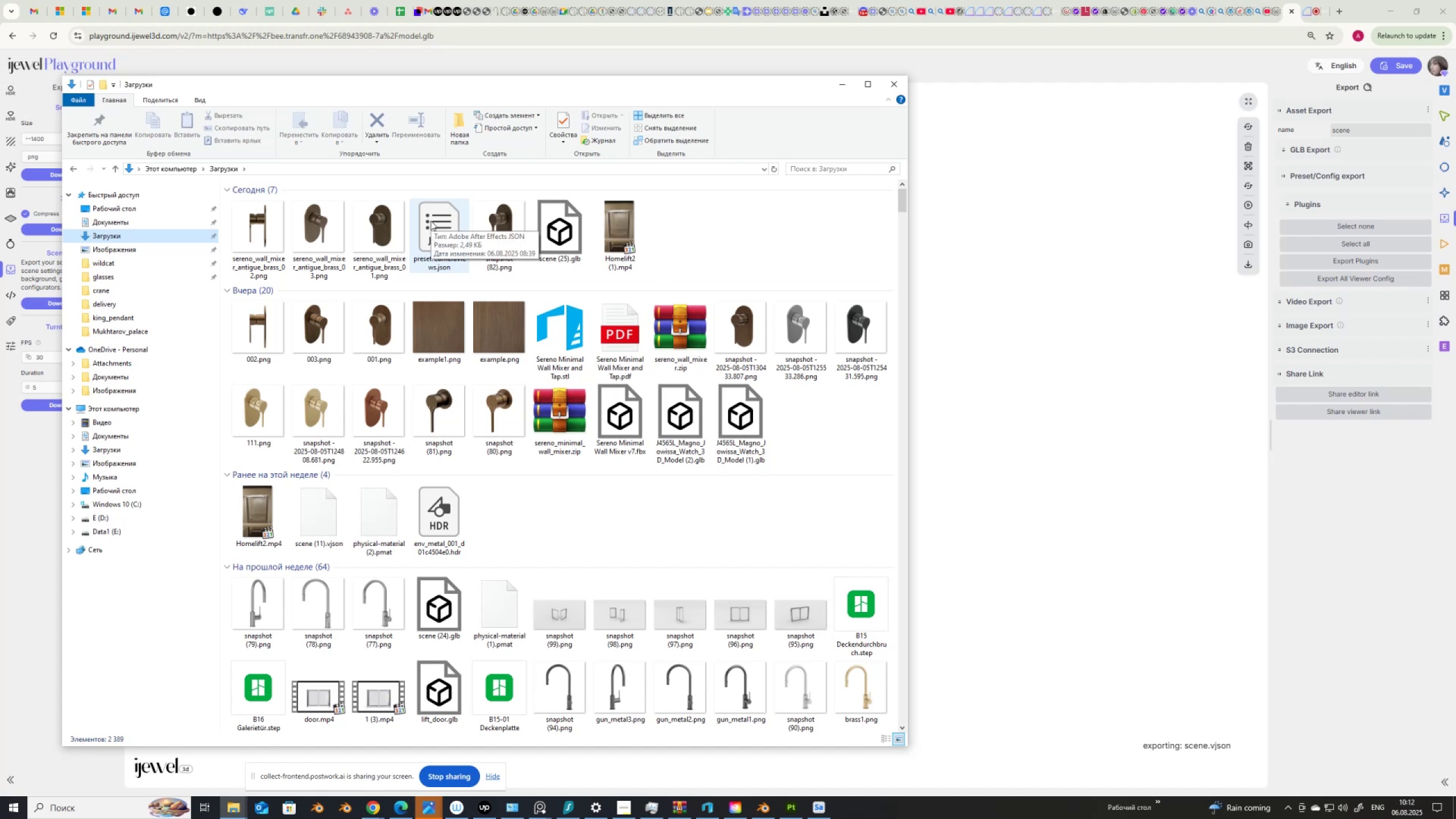 
left_click([838, 87])
 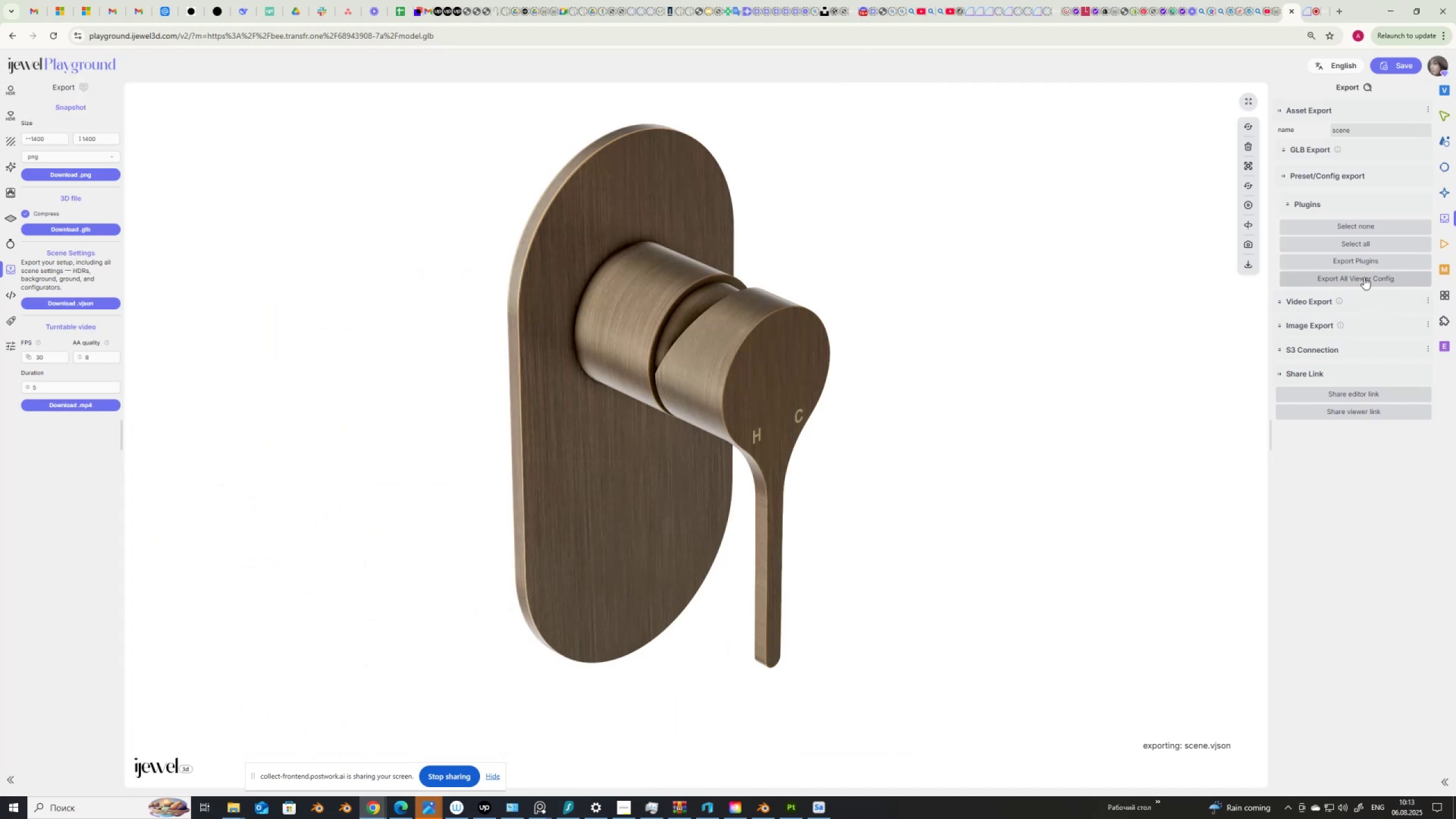 
left_click([1364, 277])
 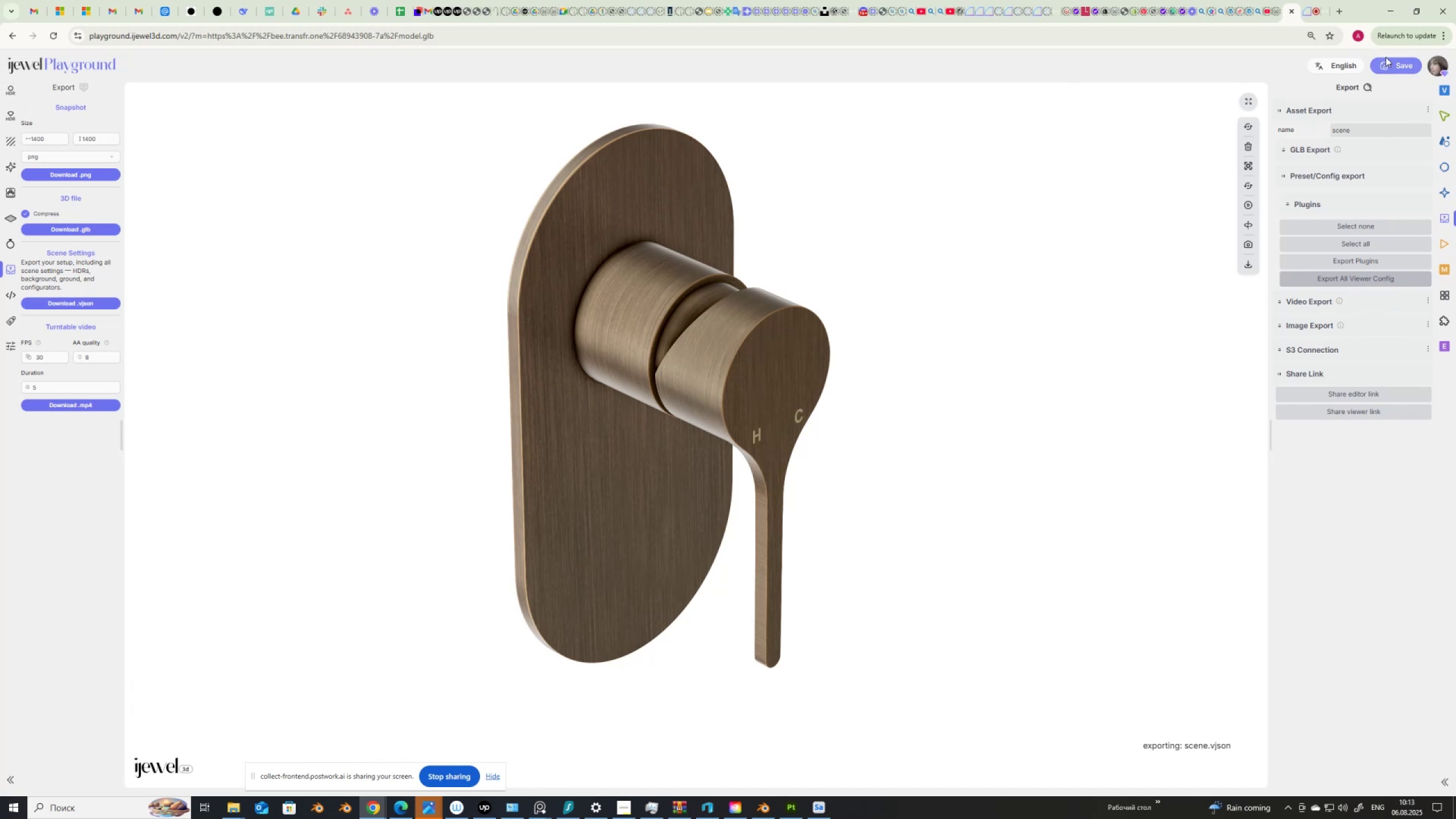 
wait(11.1)
 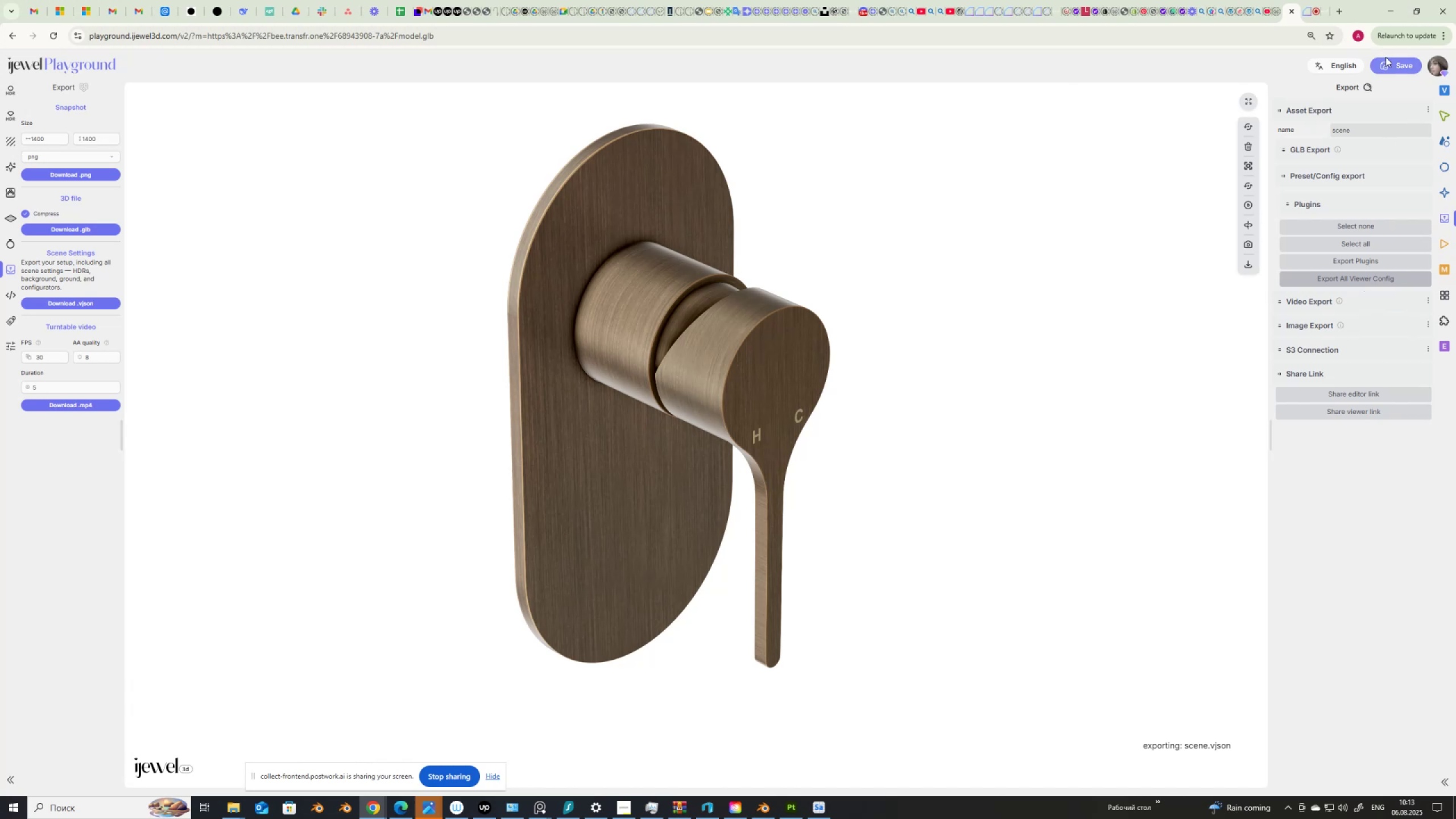 
left_click([1309, 15])
 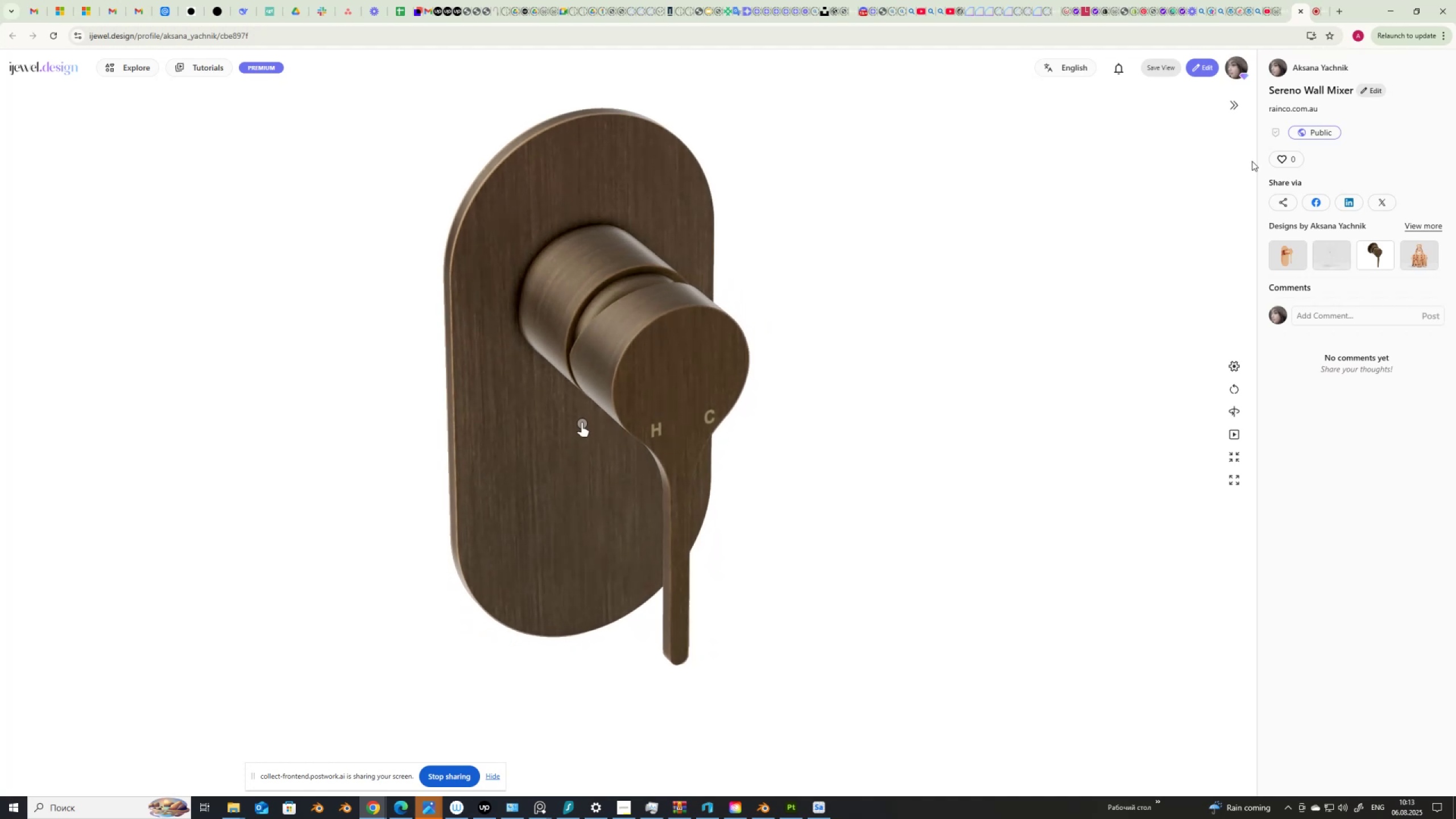 
wait(11.15)
 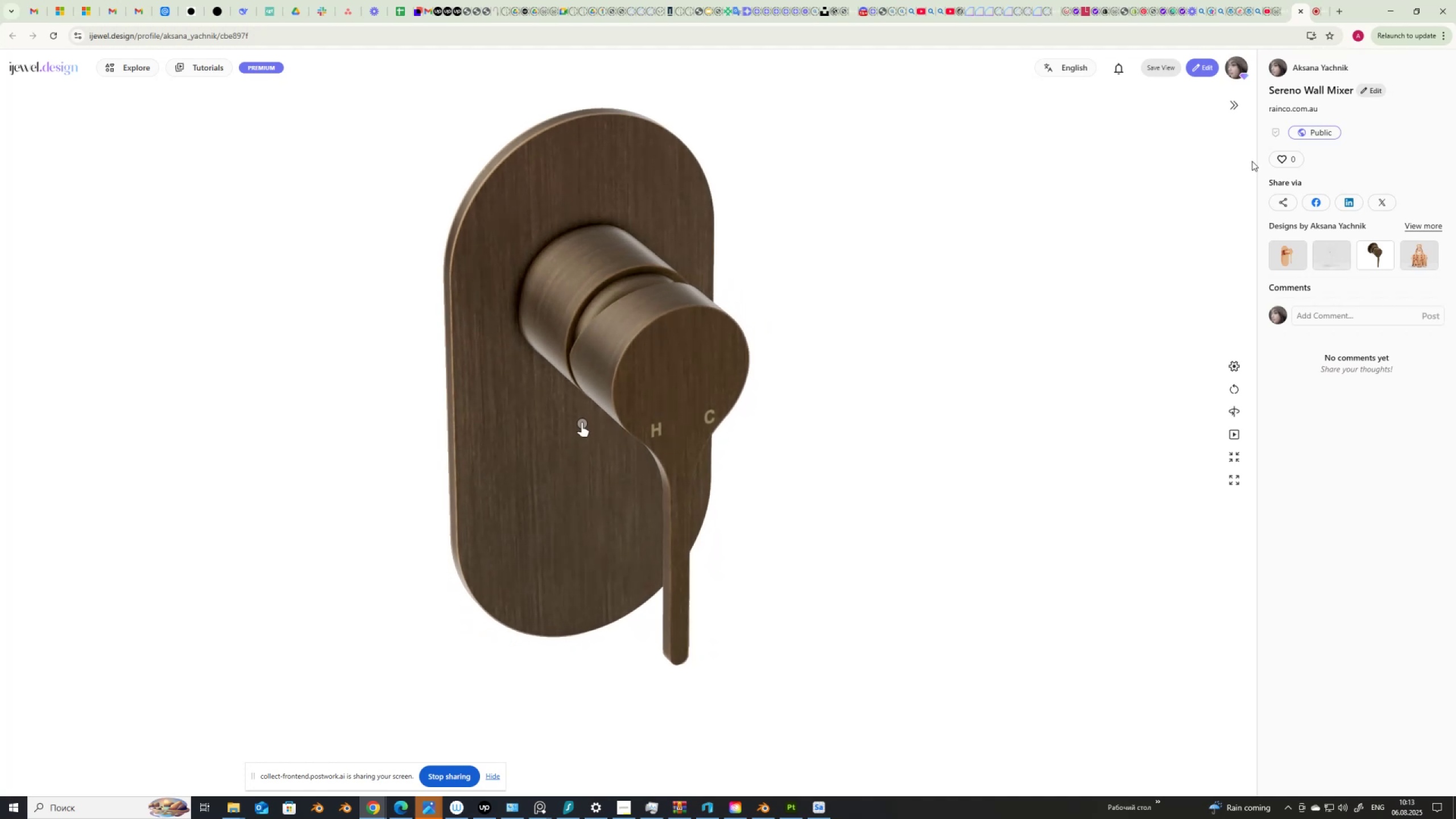 
left_click([1235, 68])
 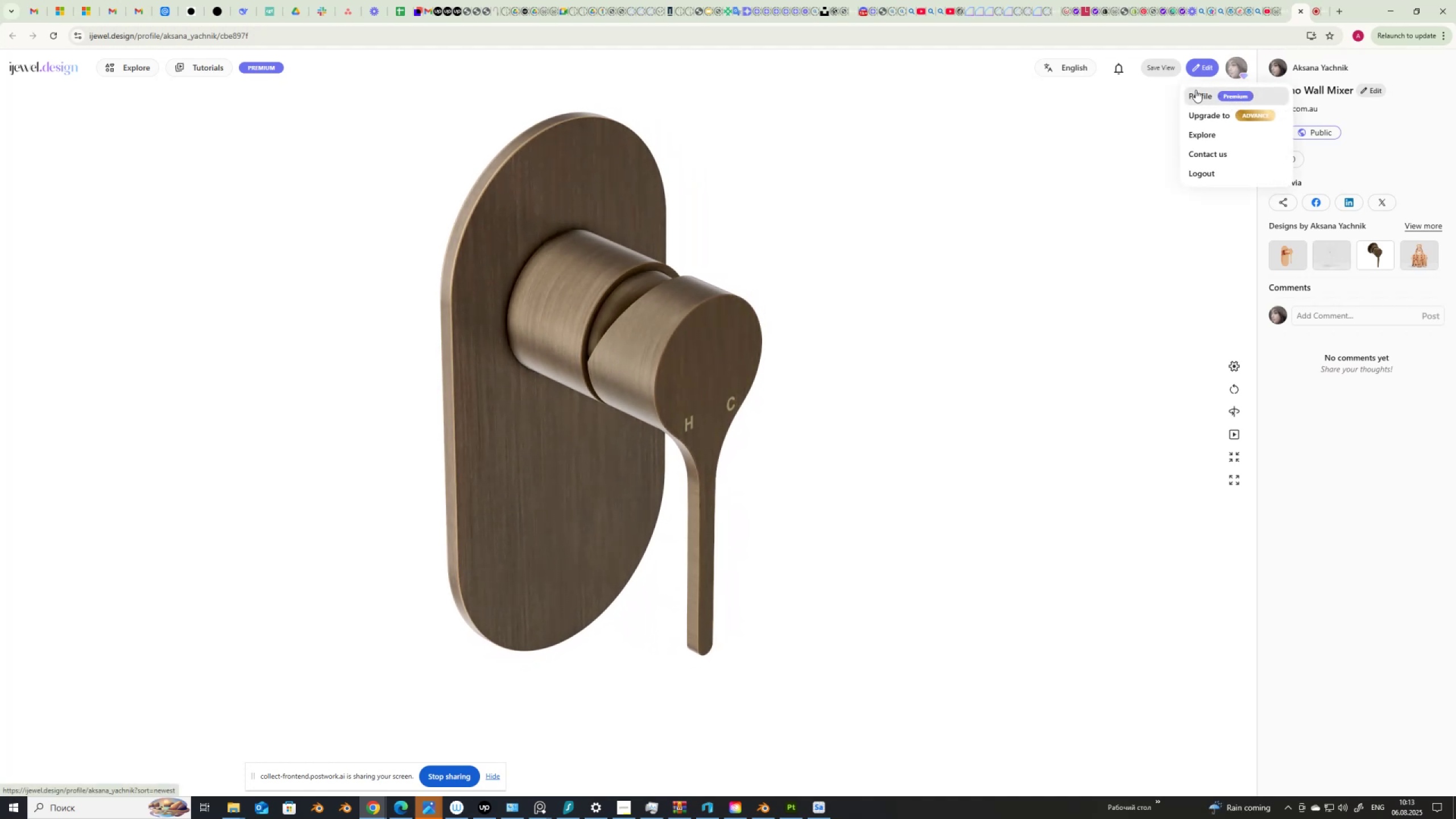 
left_click([1197, 93])
 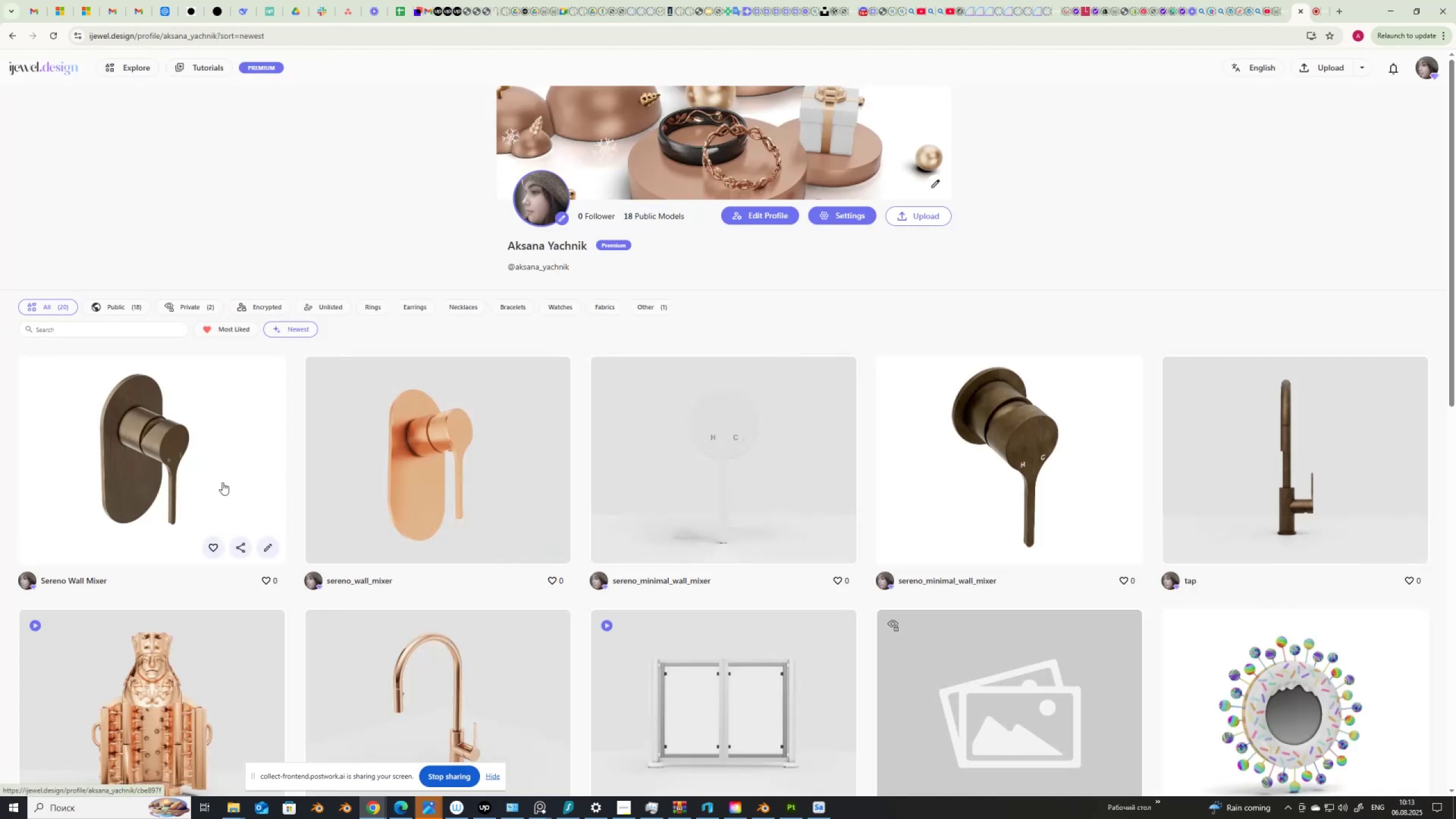 
left_click([179, 452])
 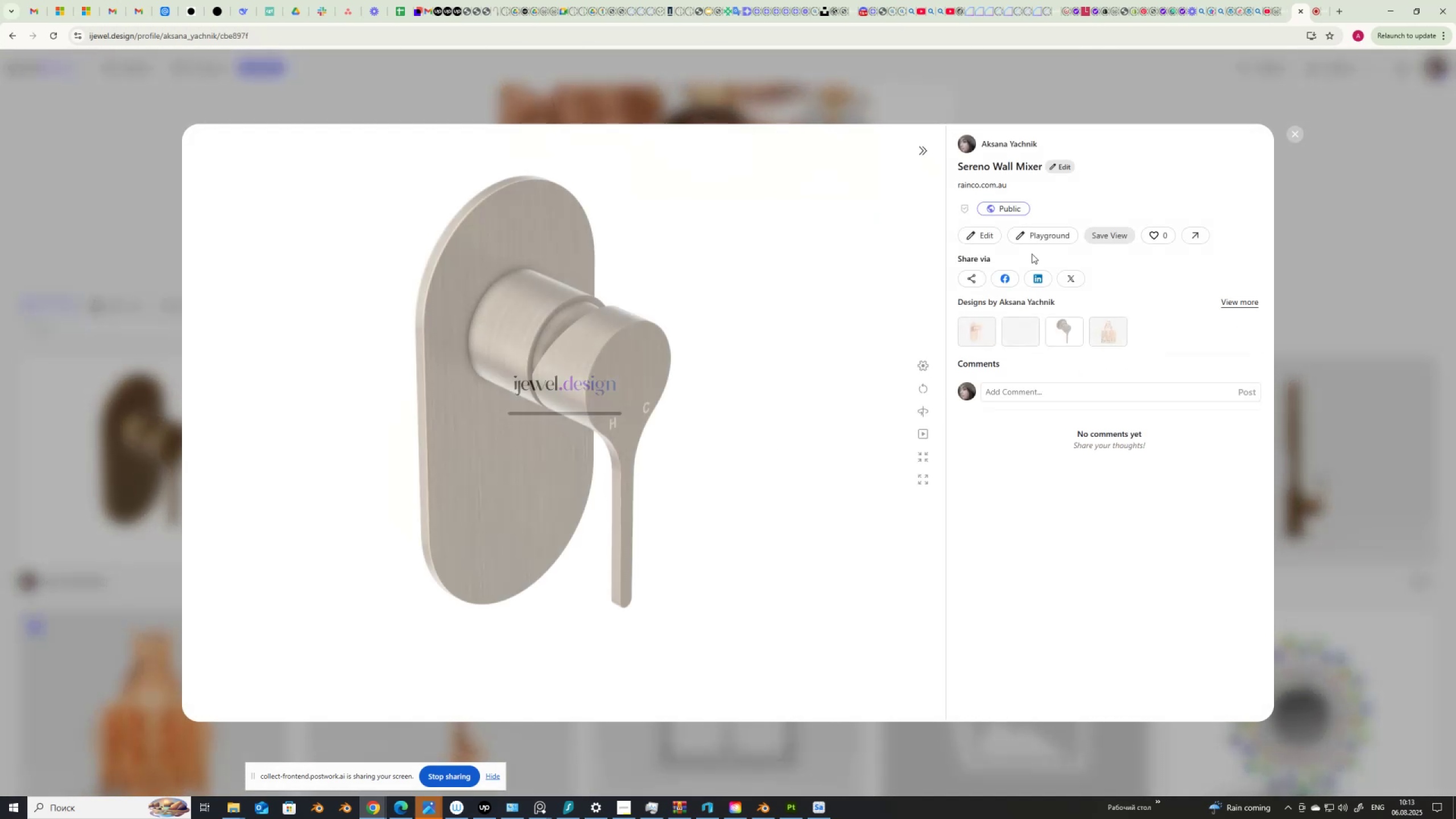 
left_click([1051, 232])
 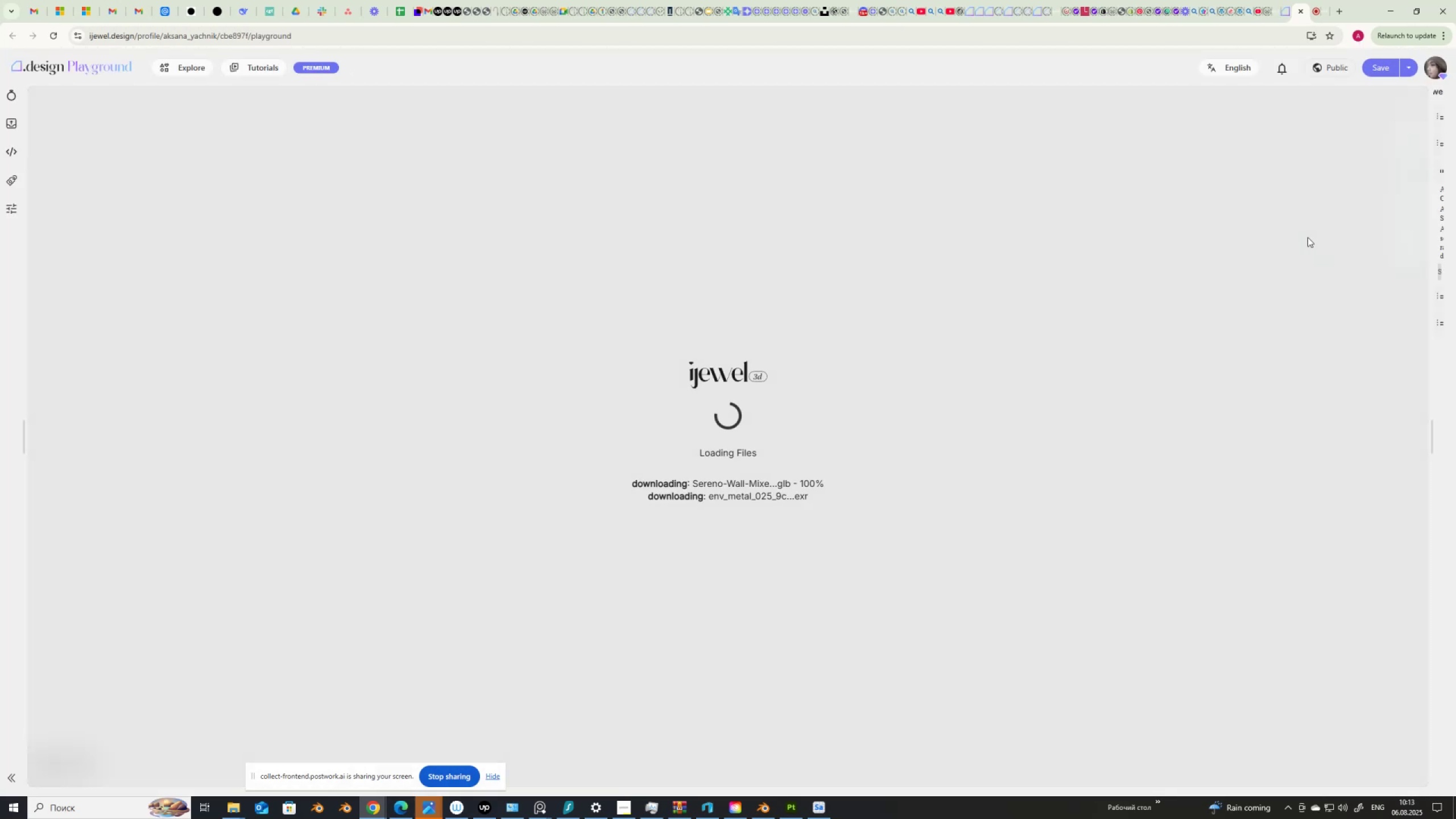 
wait(9.08)
 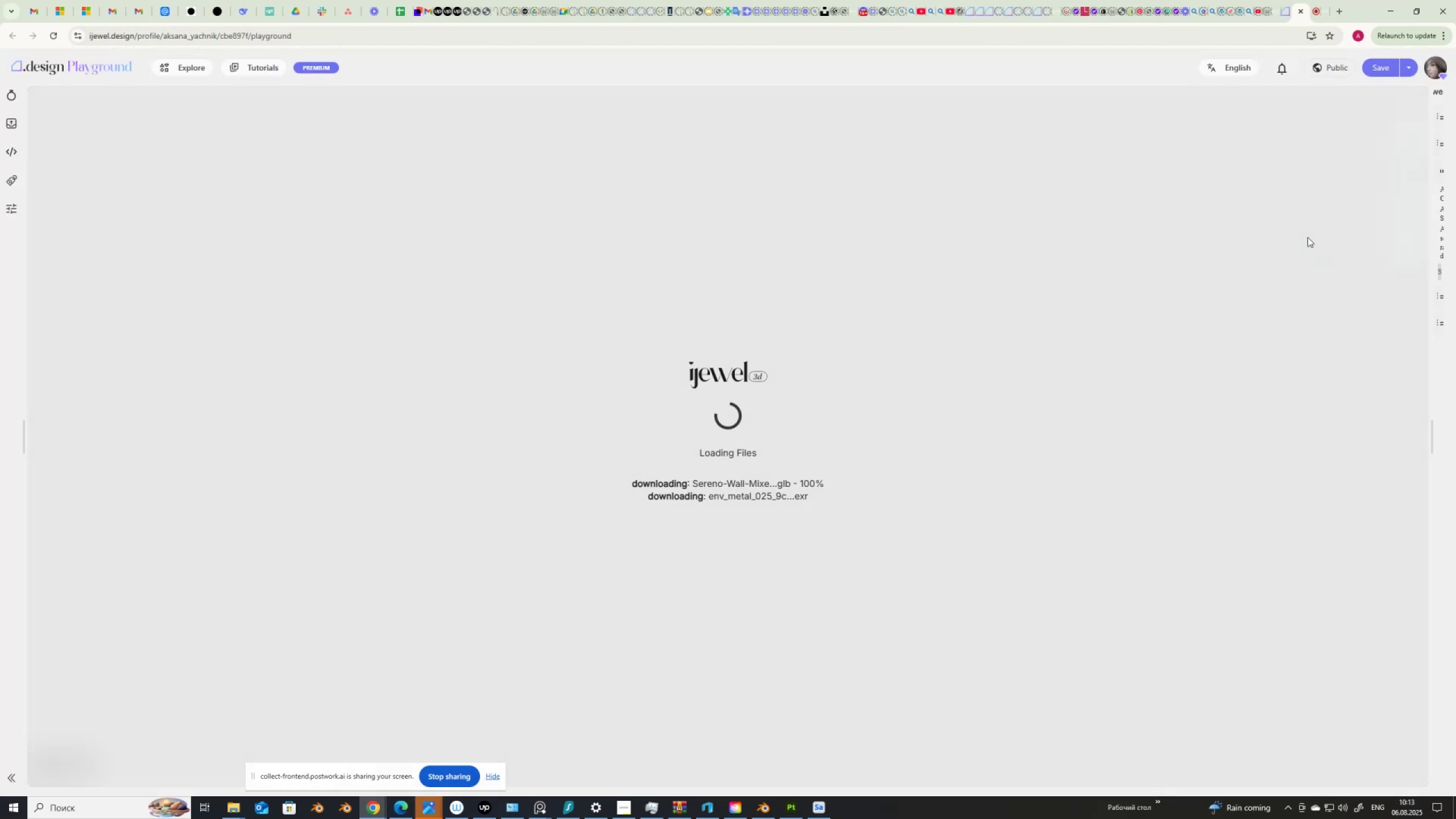 
left_click([1443, 238])
 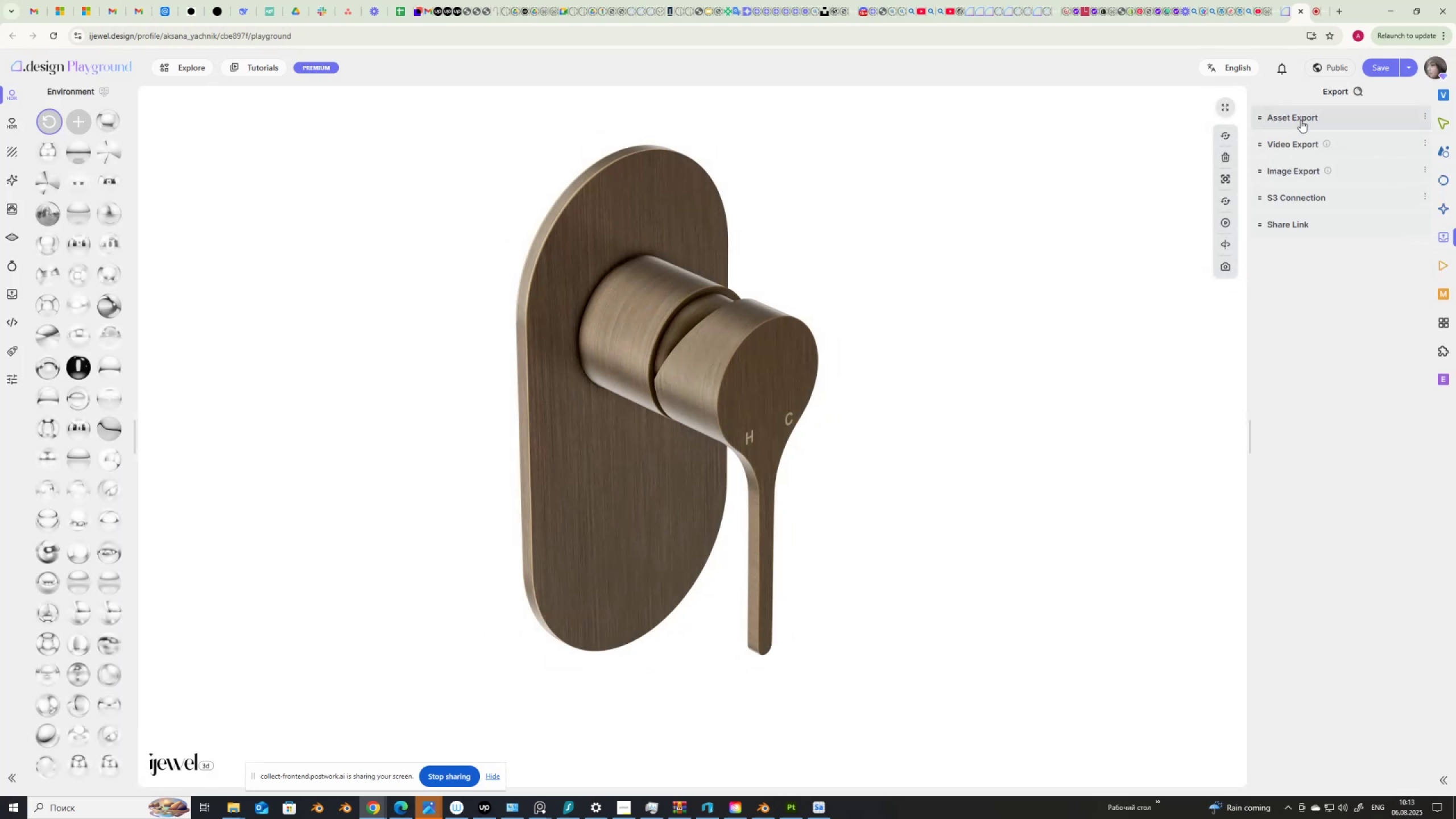 
left_click([1301, 119])
 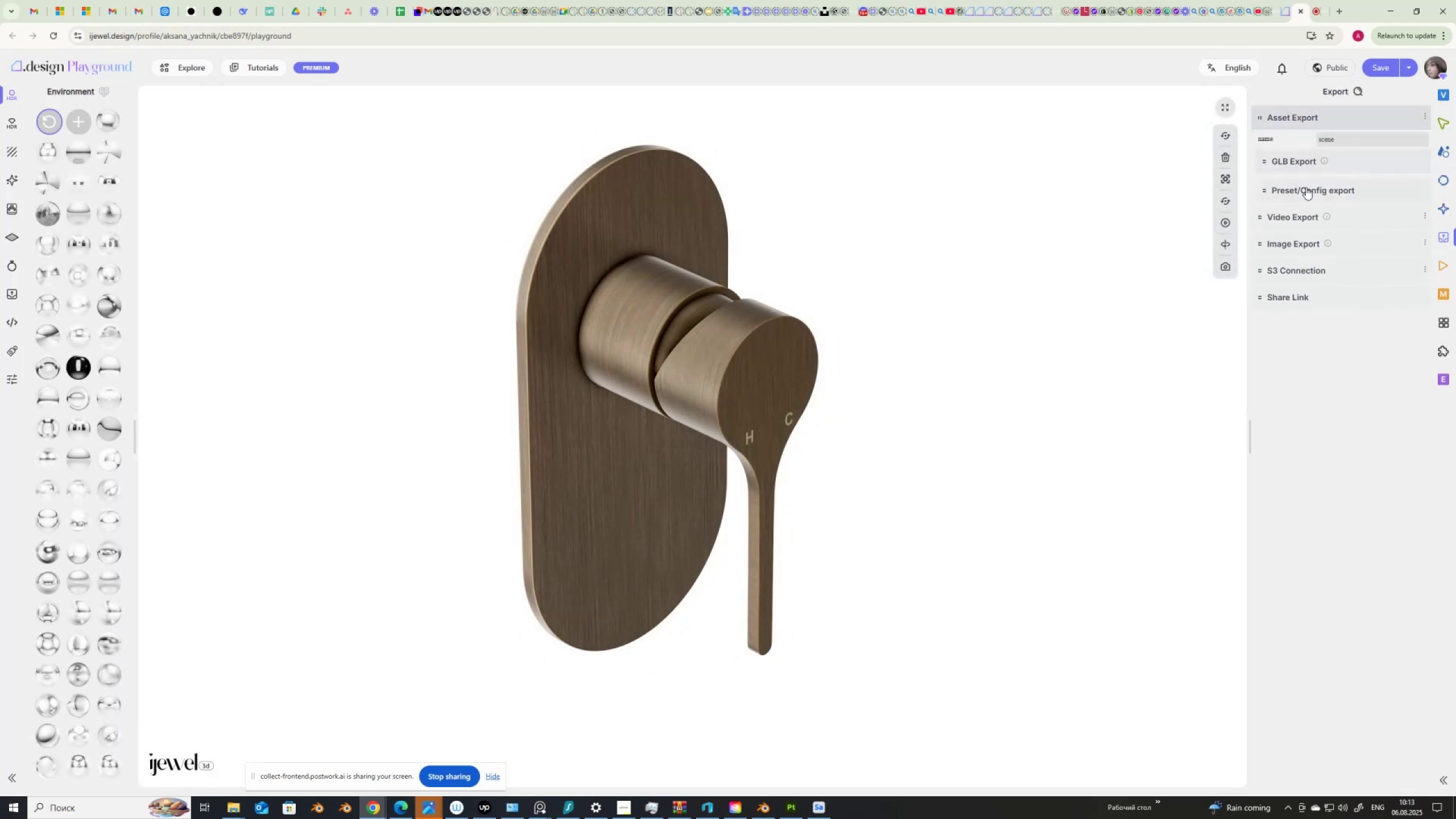 
left_click([1305, 189])
 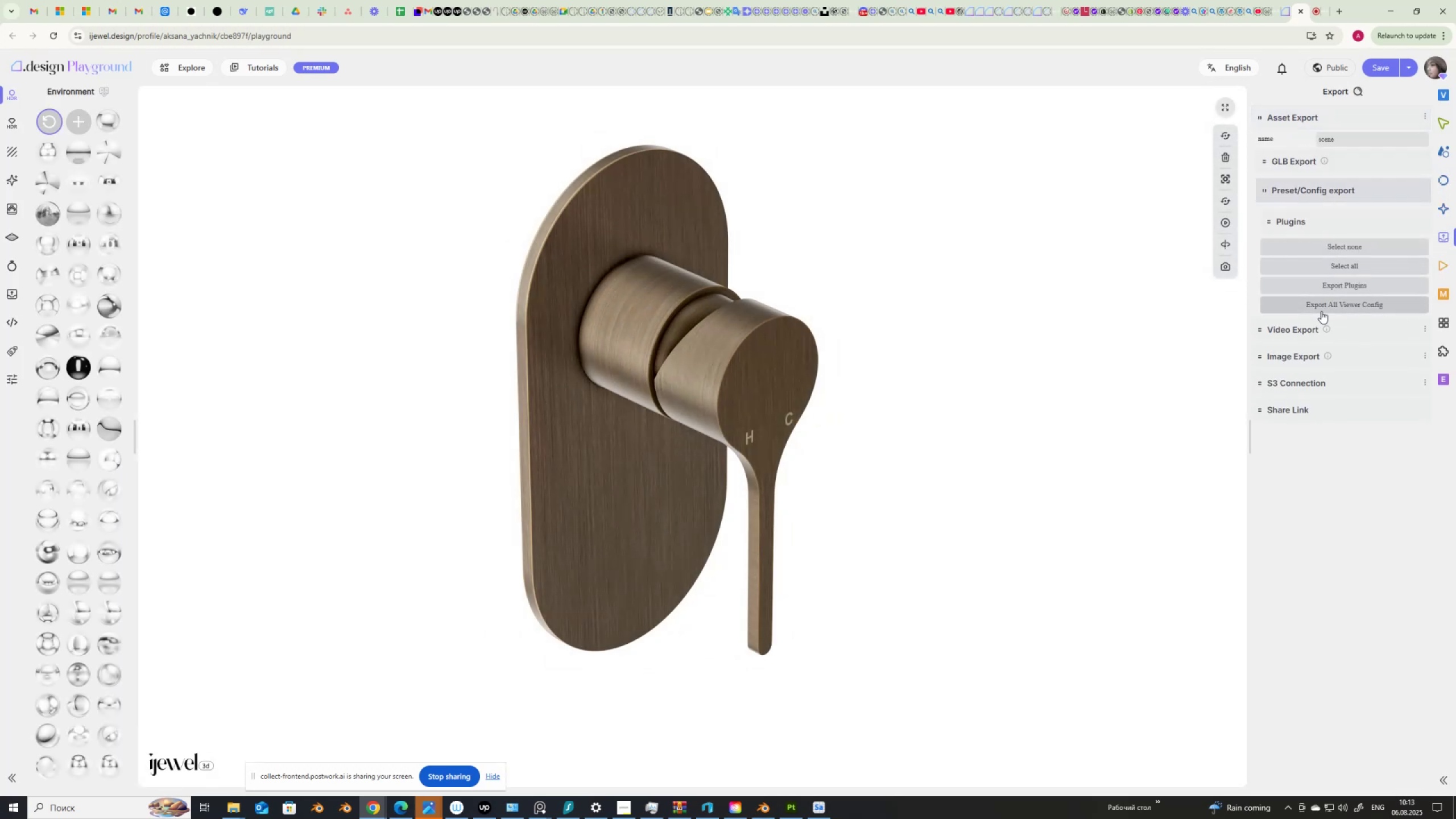 
left_click([1324, 307])
 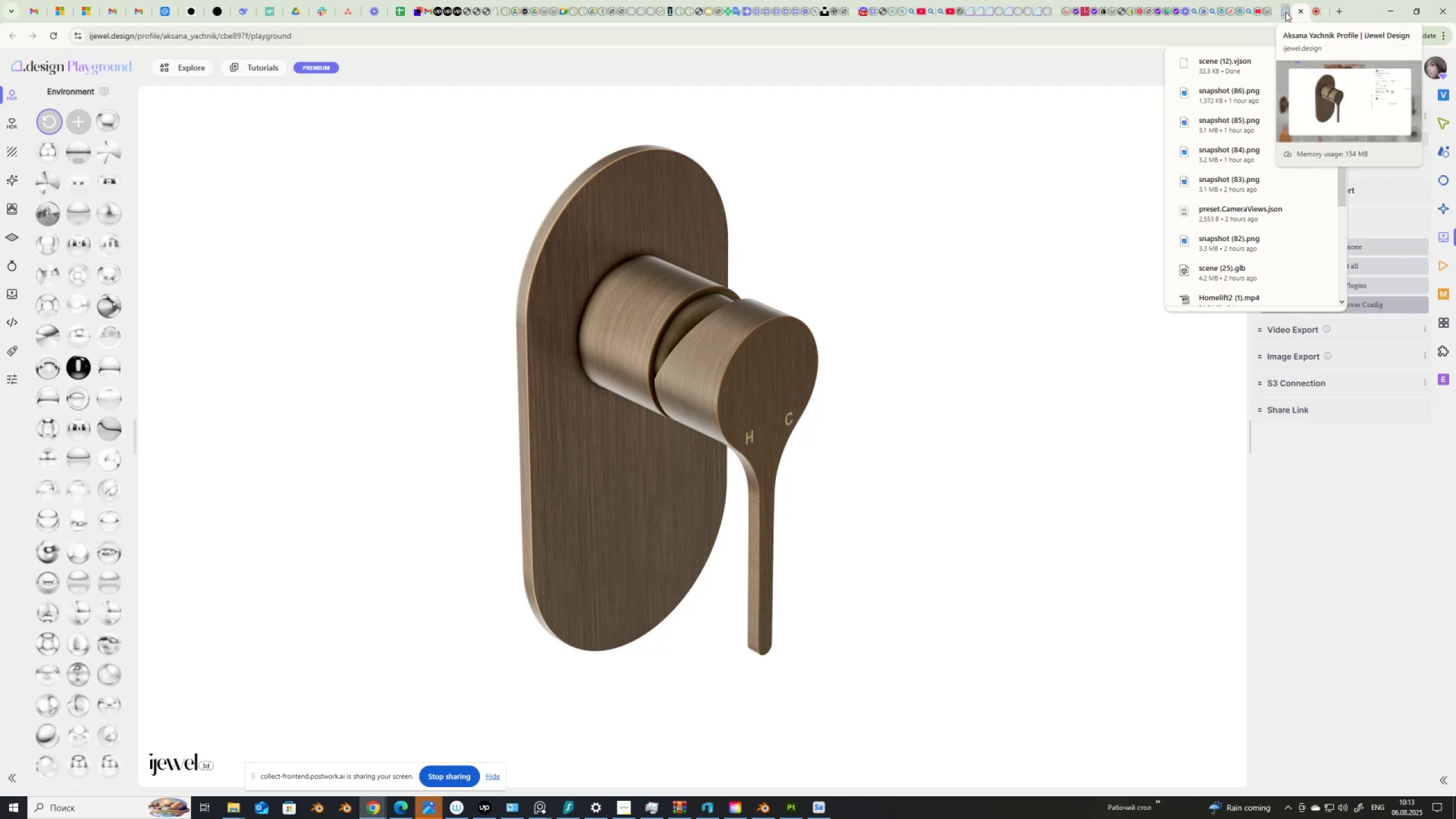 
left_click([1275, 10])
 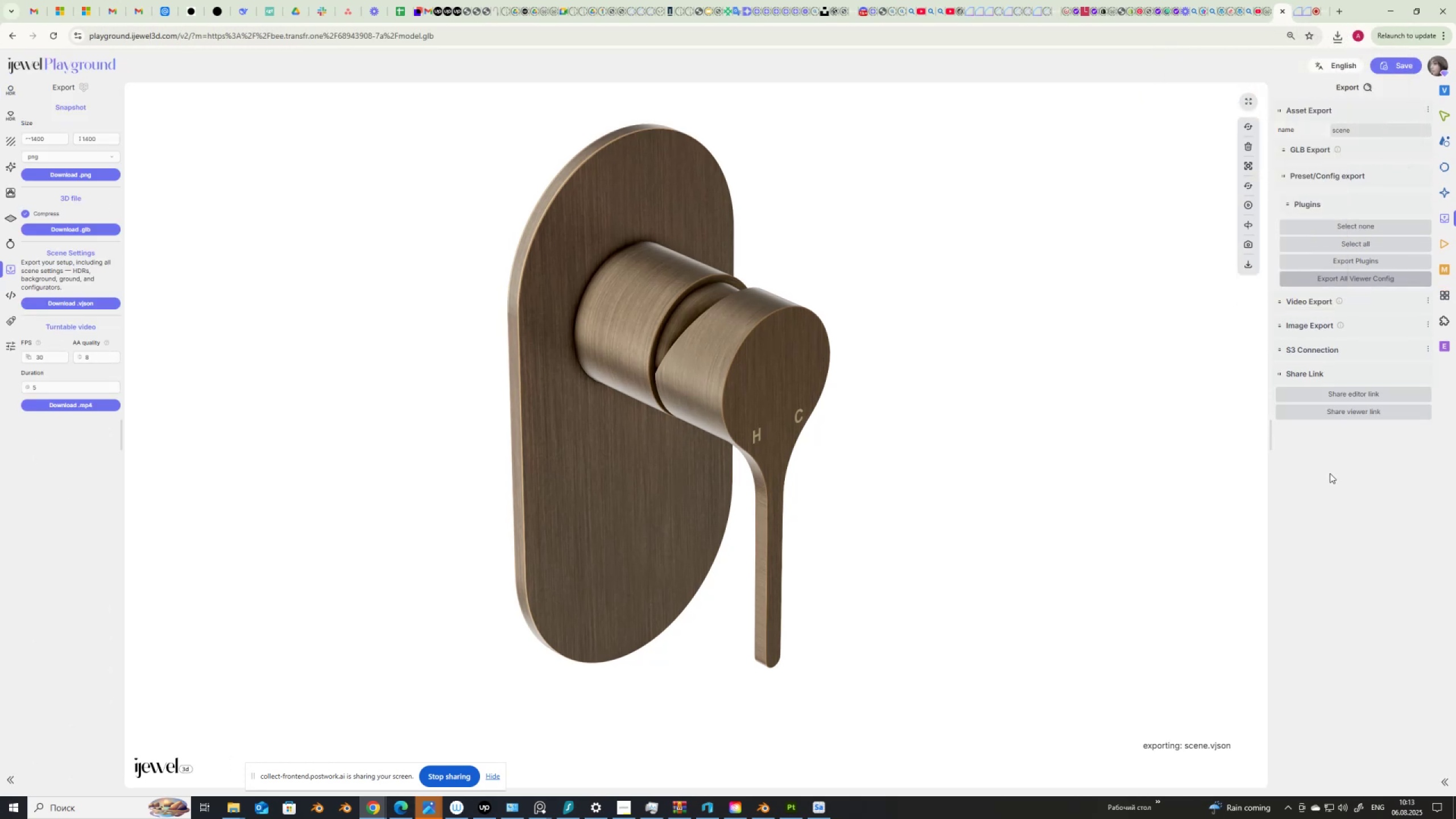 
left_click([1332, 474])
 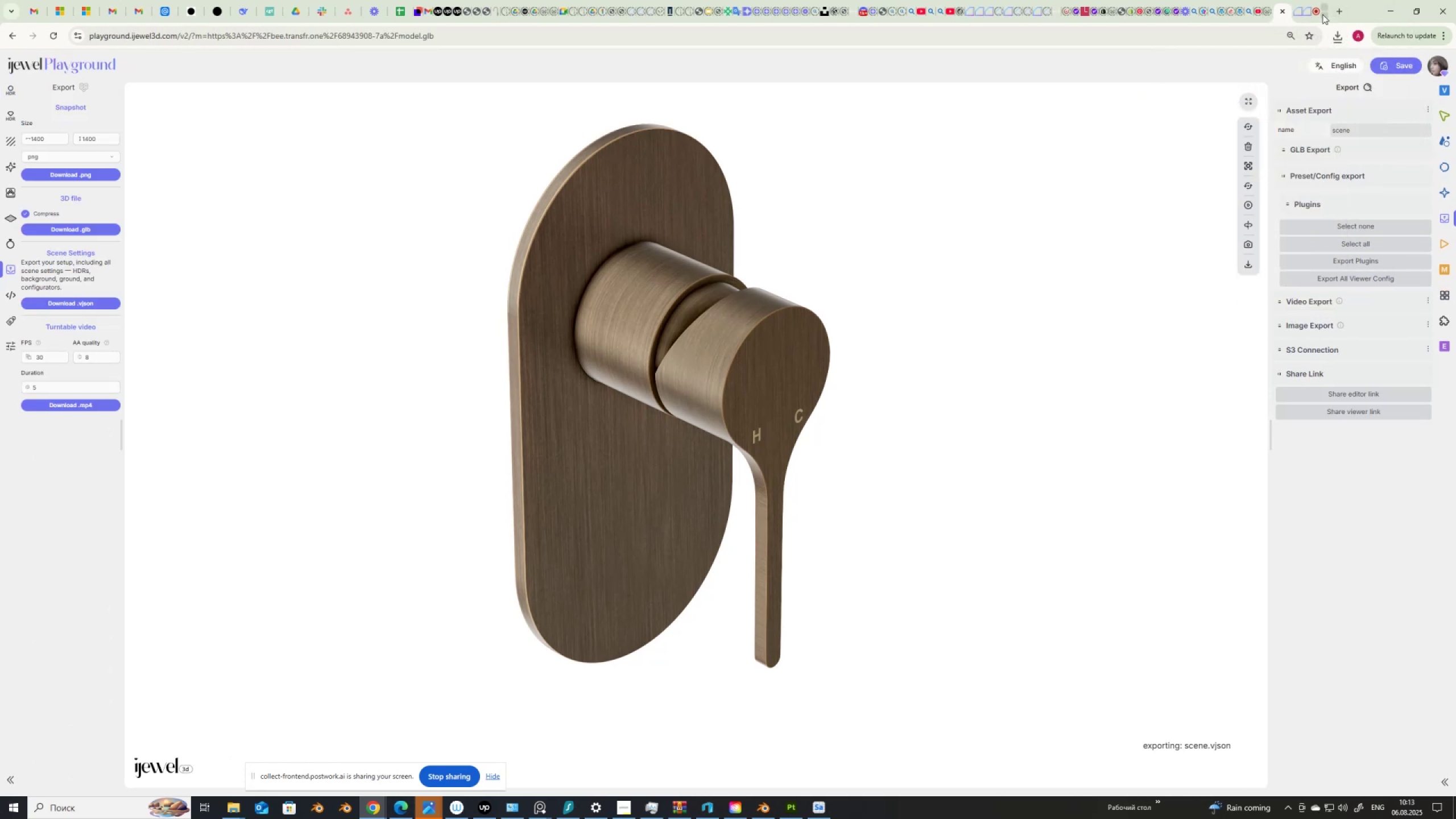 
left_click([1322, 14])
 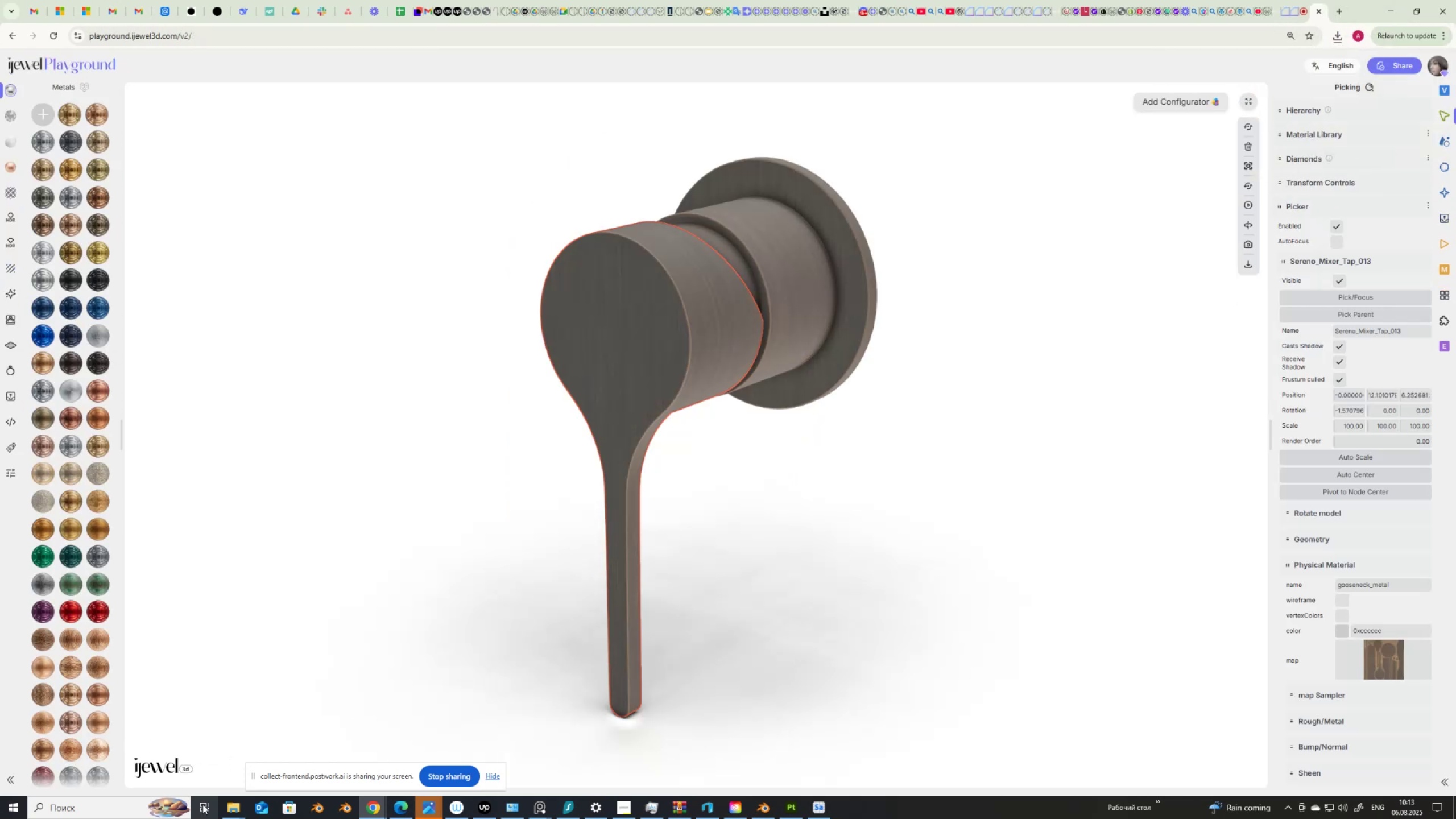 
left_click([233, 809])
 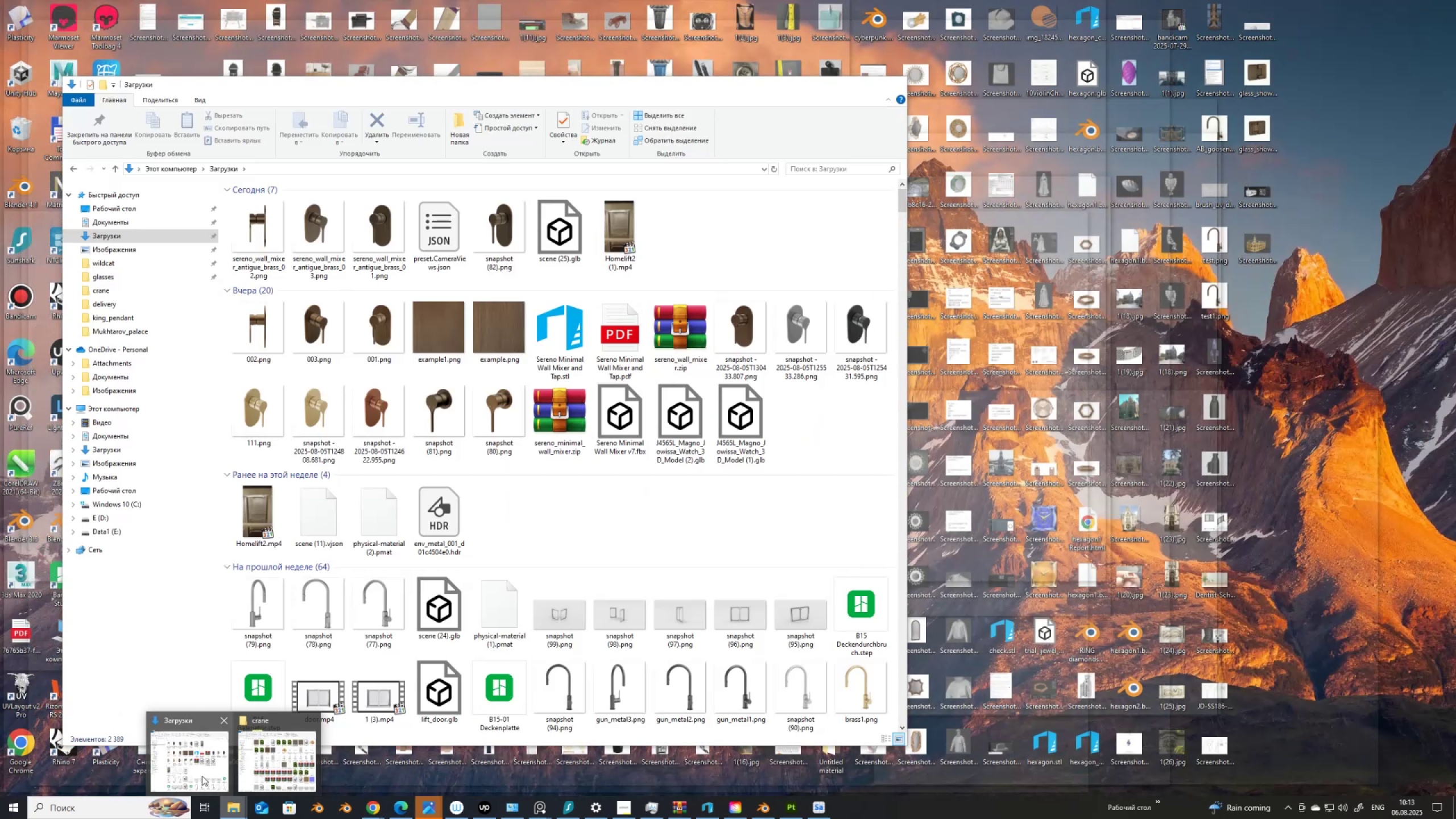 
left_click([202, 776])
 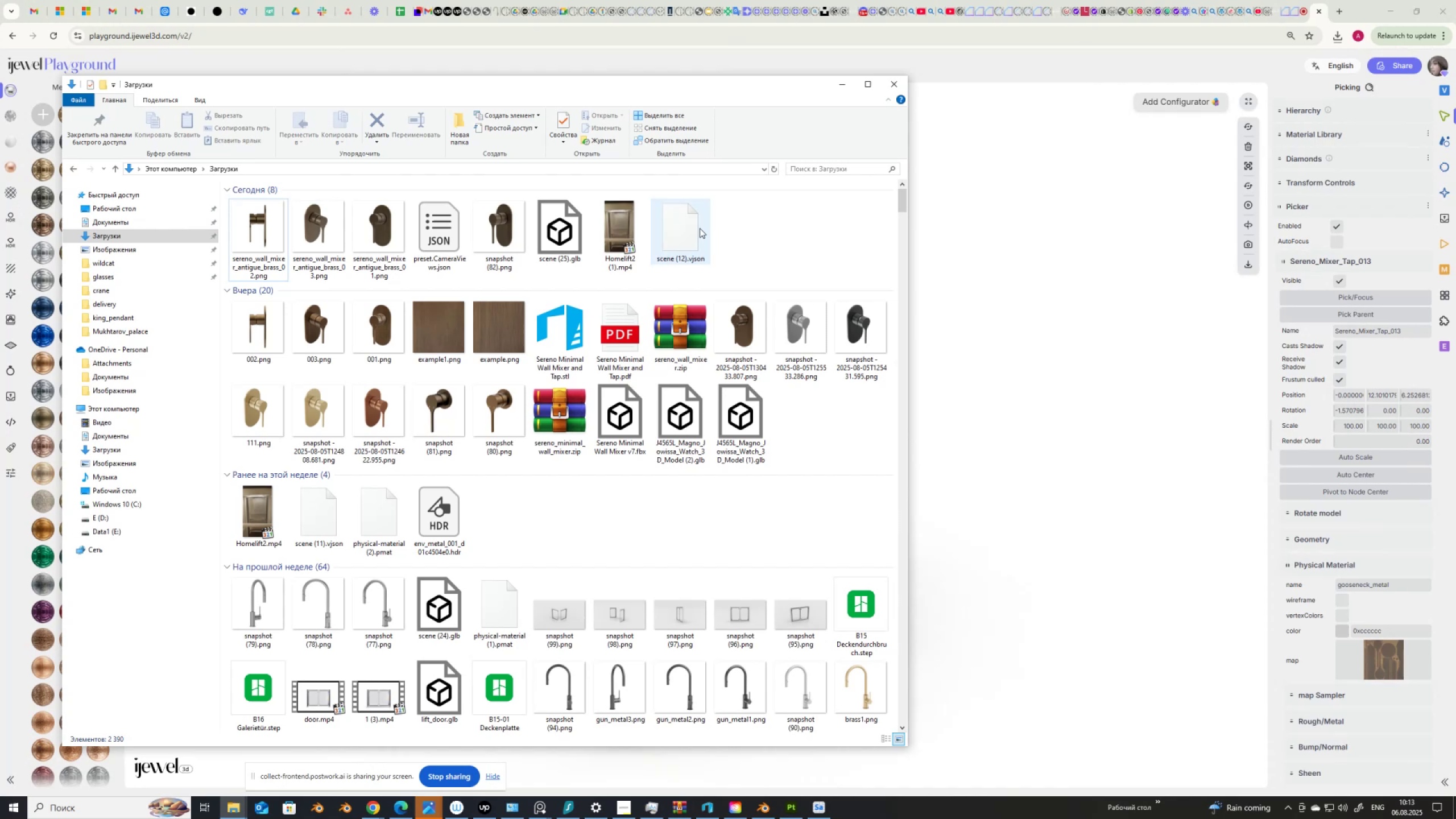 
left_click_drag(start_coordinate=[685, 231], to_coordinate=[995, 321])
 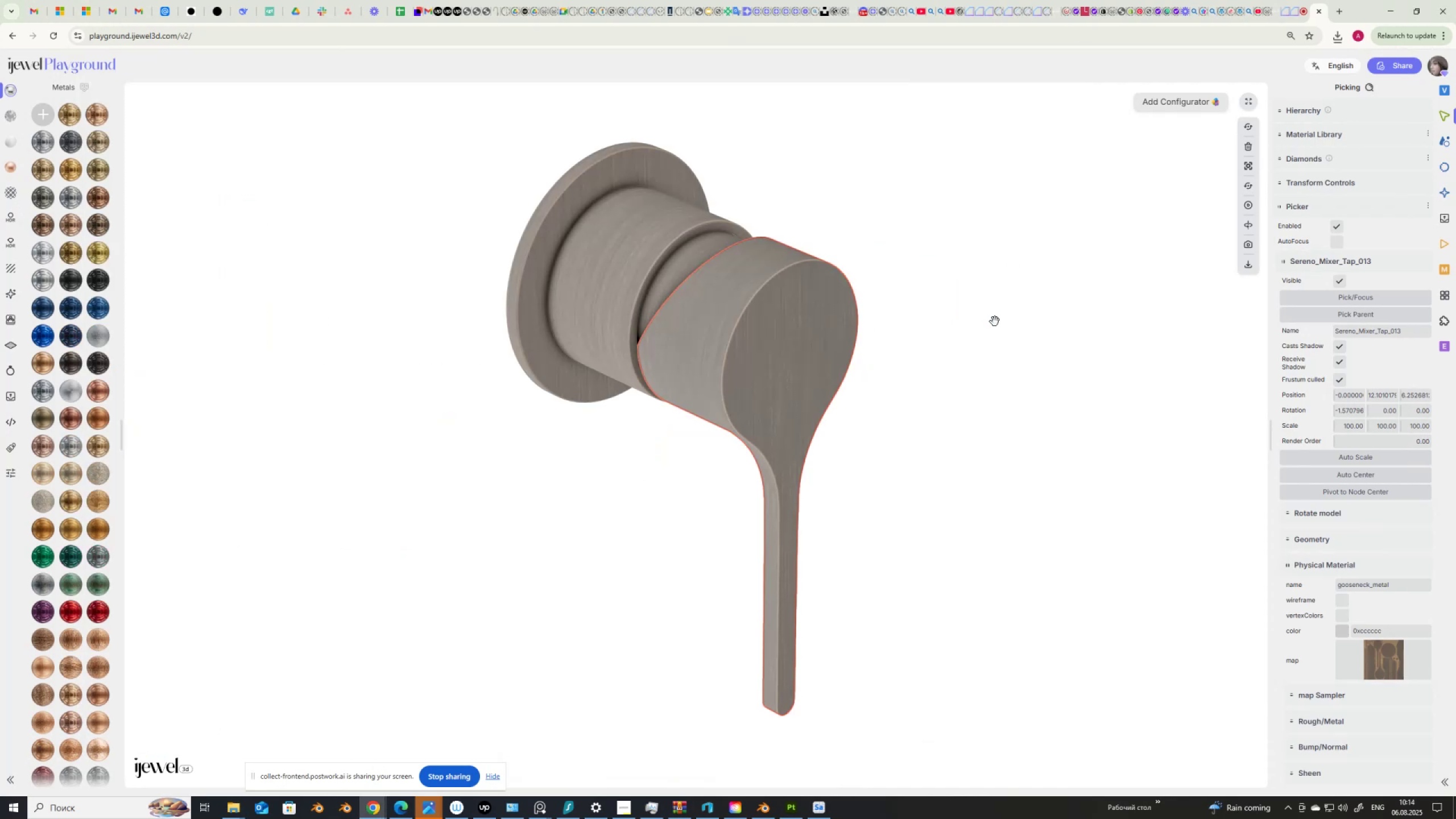 
scroll: coordinate [982, 363], scroll_direction: none, amount: 0.0
 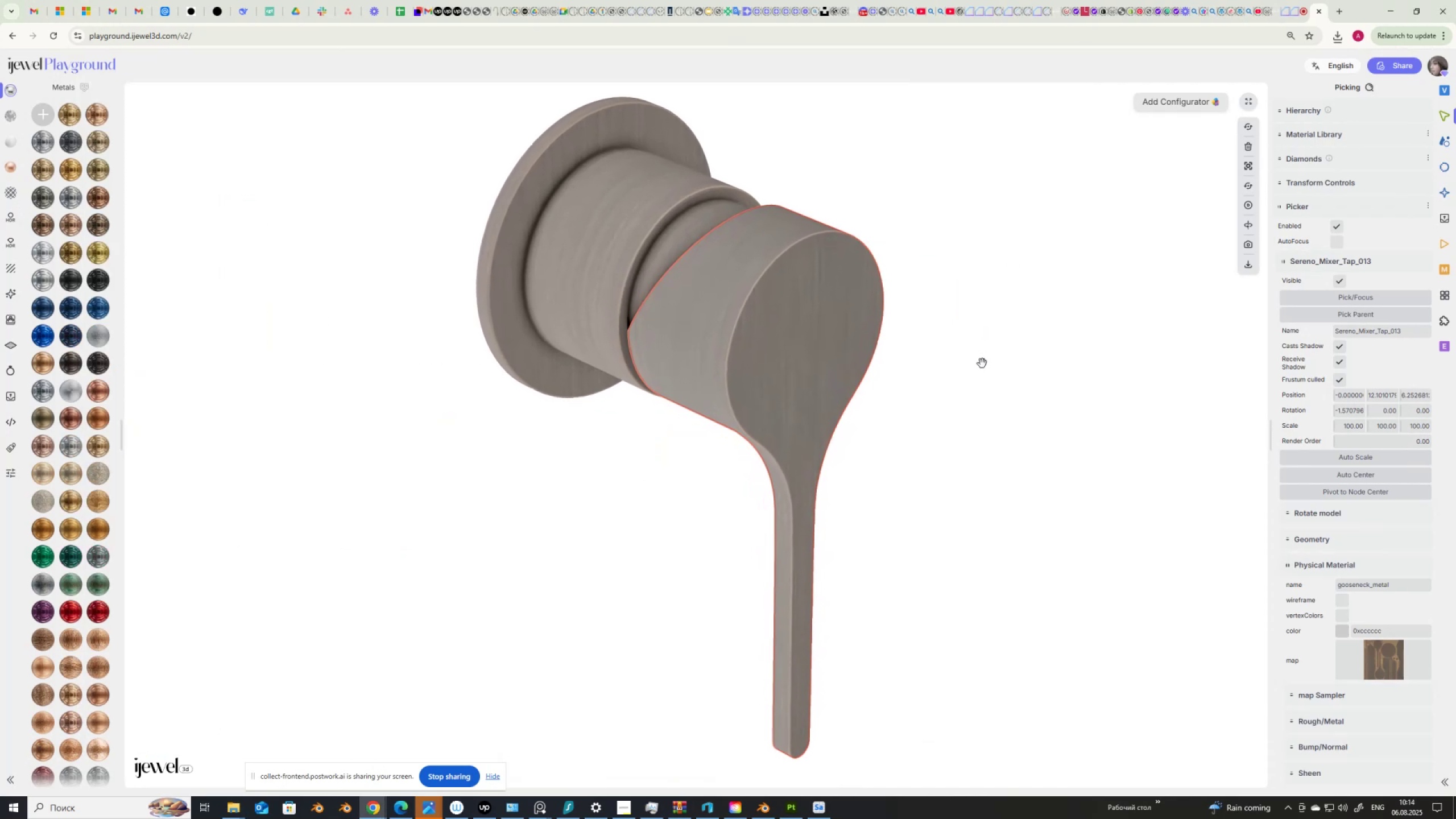 
scroll: coordinate [982, 363], scroll_direction: down, amount: 1.0
 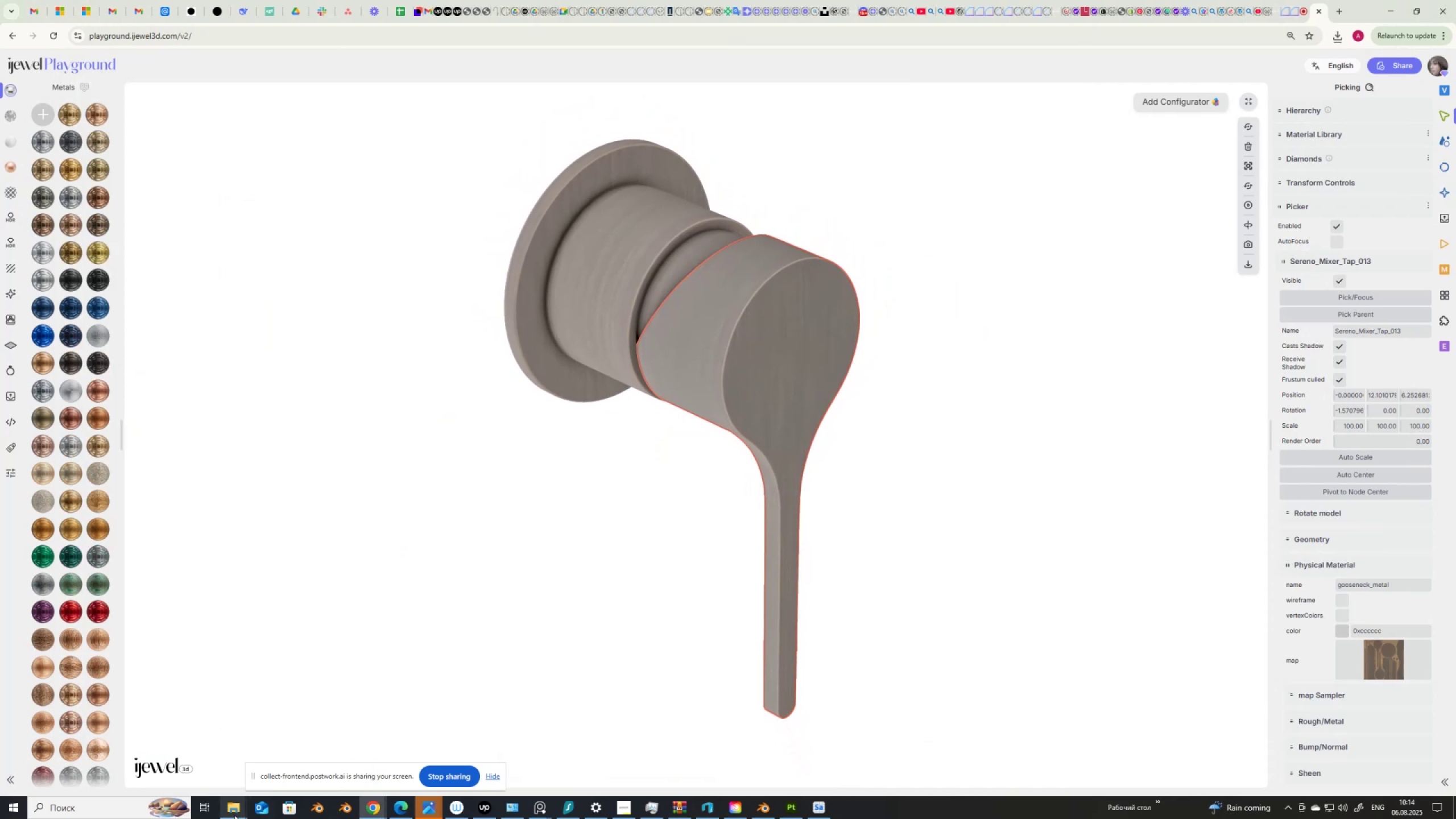 
left_click([234, 811])
 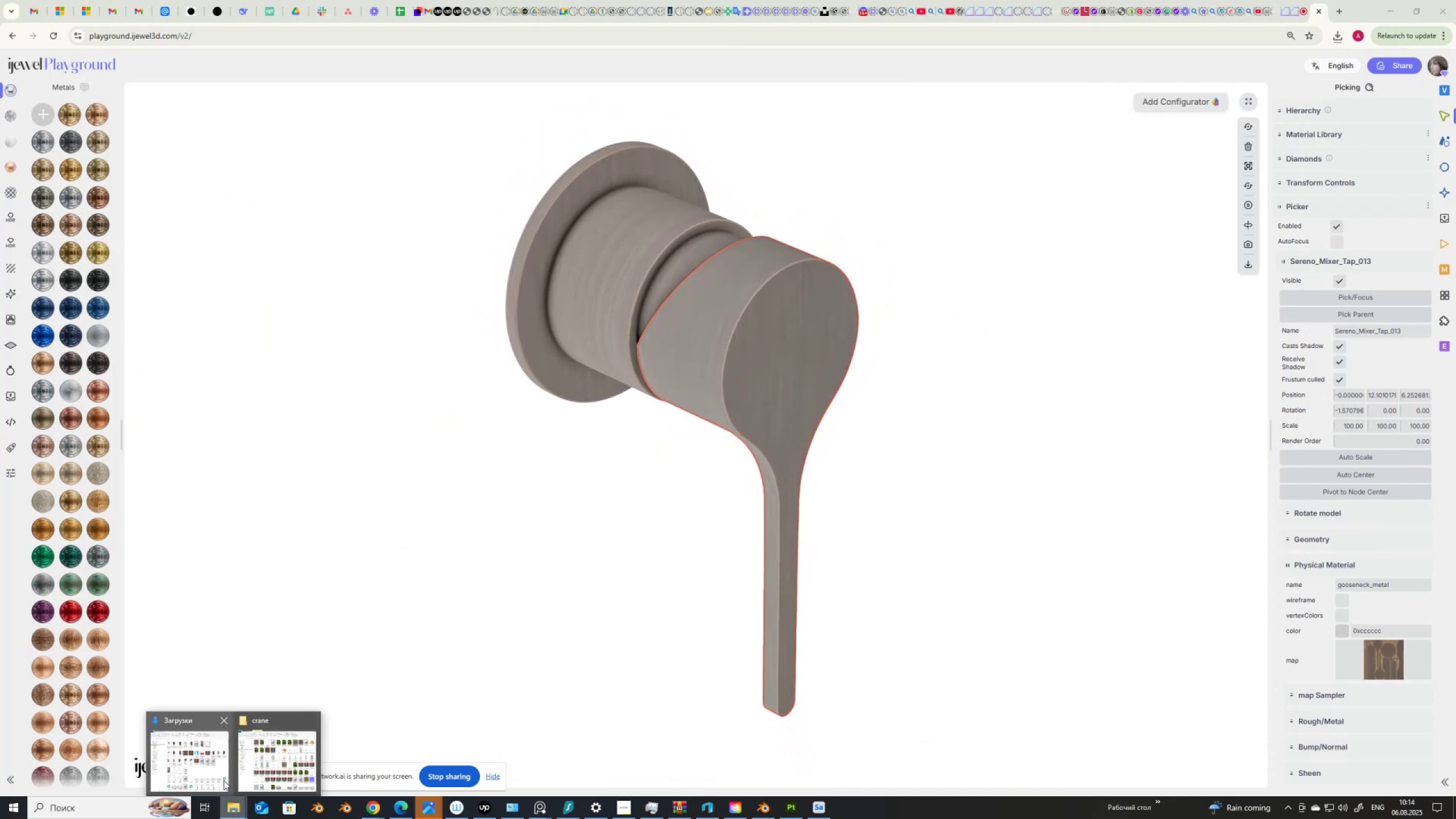 
left_click([214, 770])
 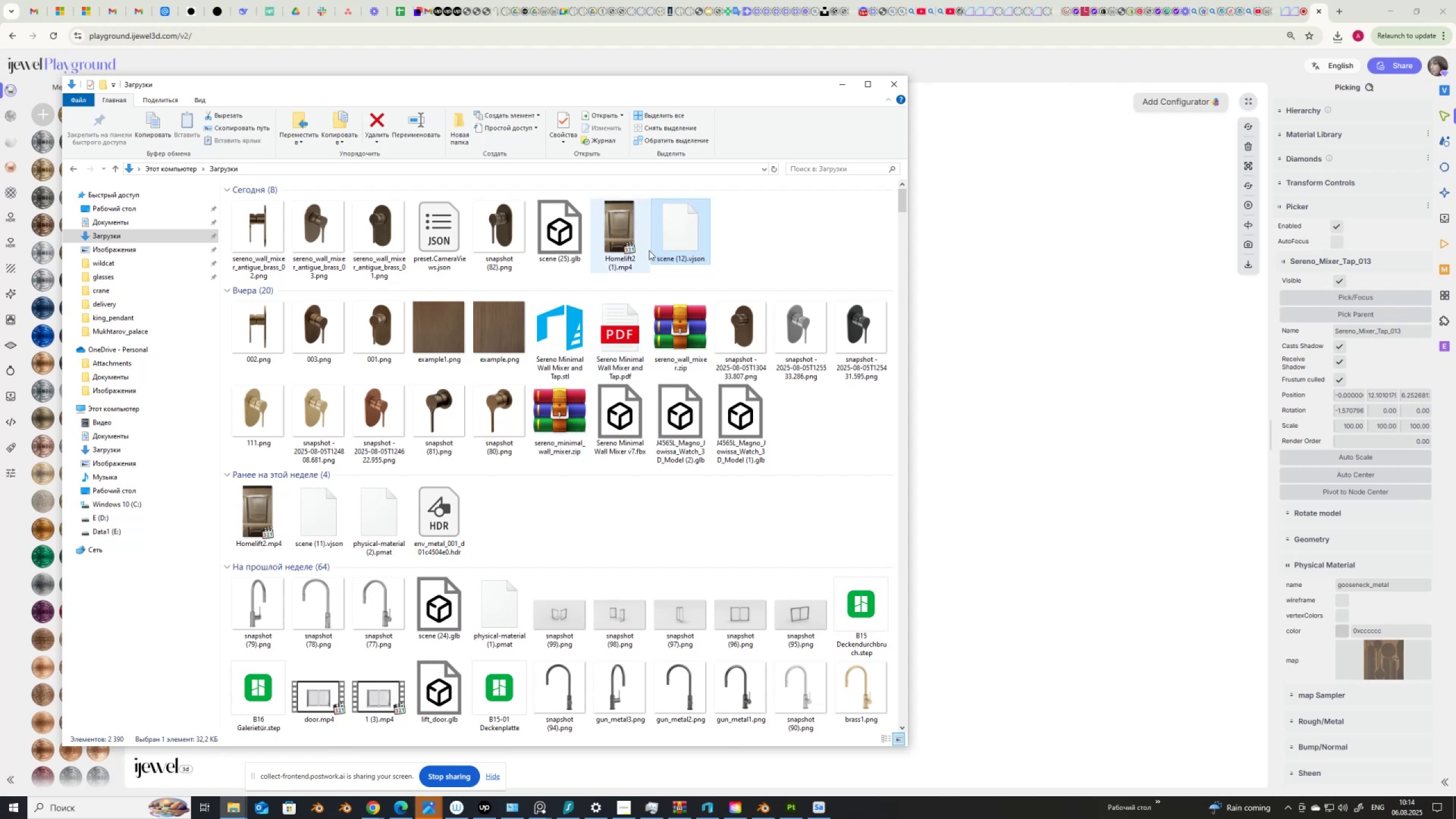 
mouse_move([714, 242])
 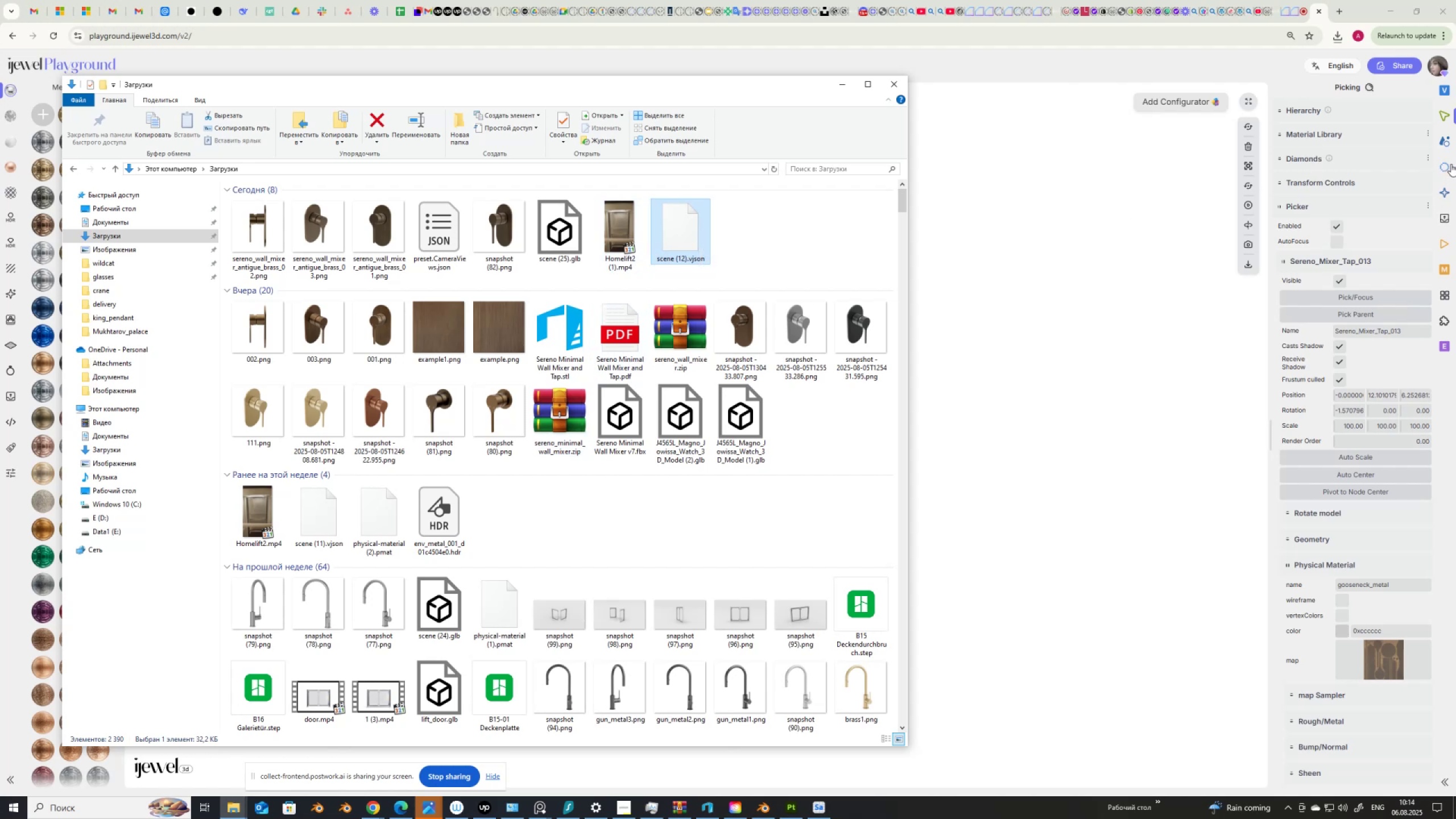 
mouse_move([1446, 159])
 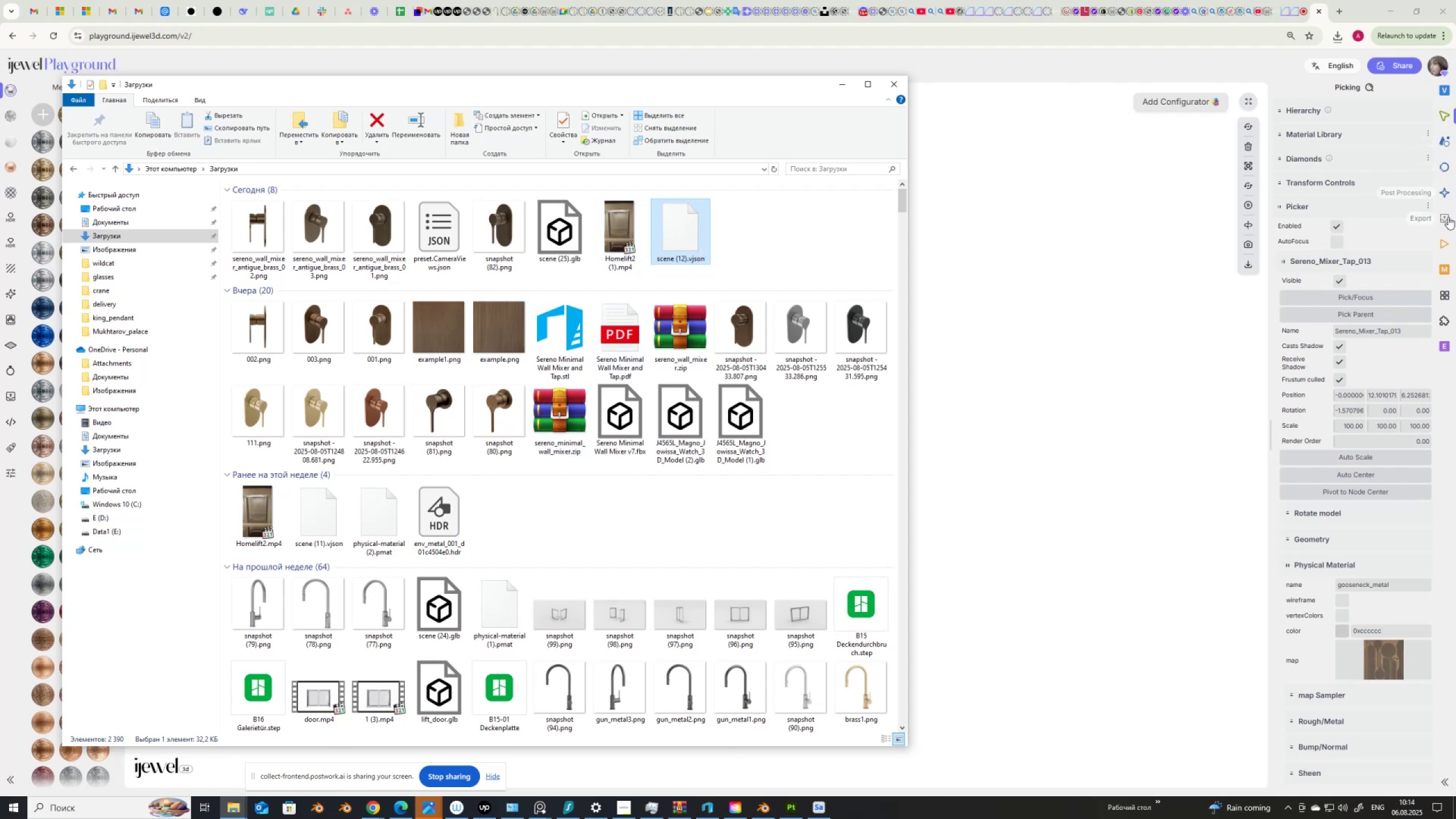 
left_click([1448, 217])
 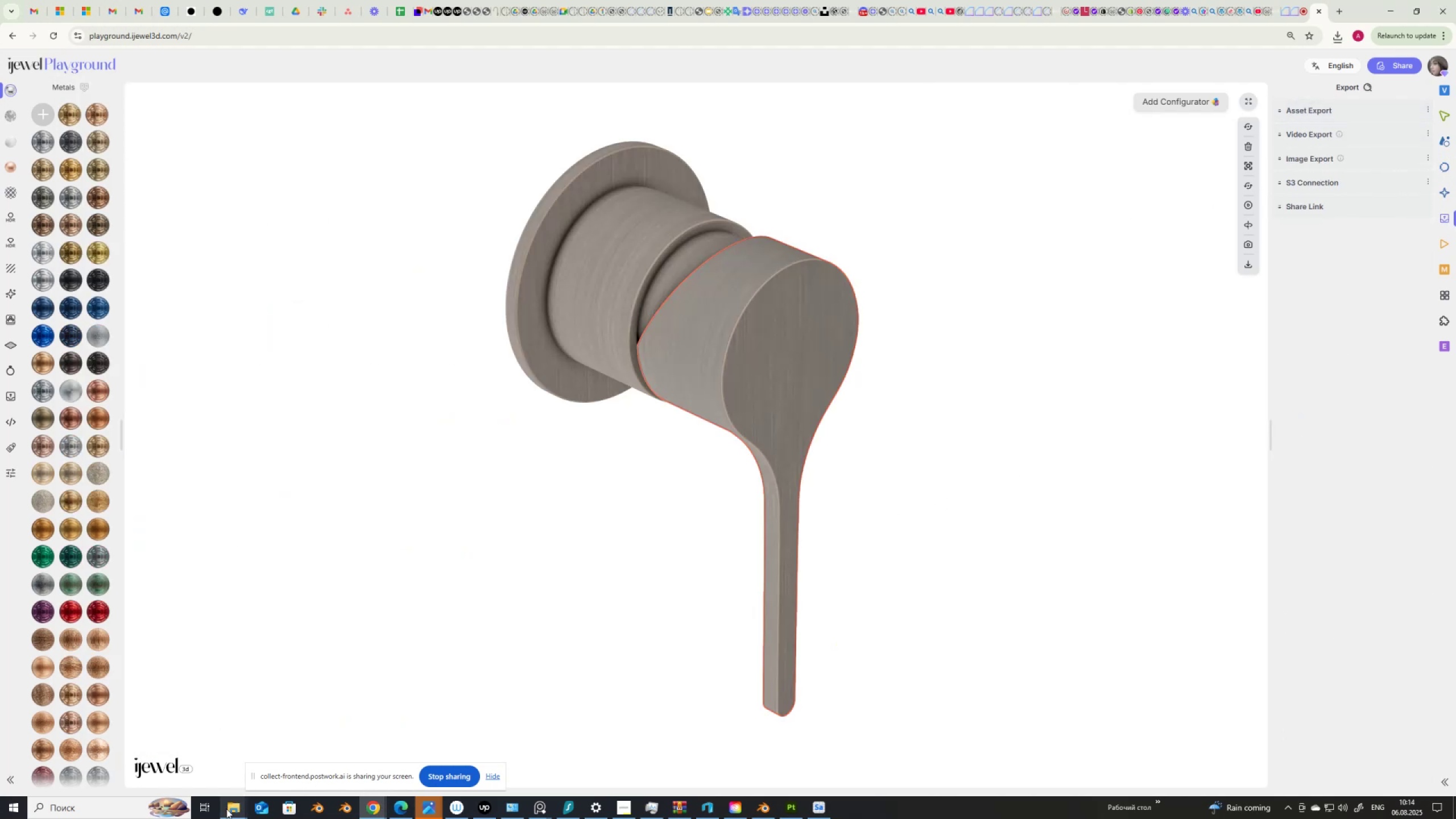 
left_click_drag(start_coordinate=[406, 603], to_coordinate=[312, 597])
 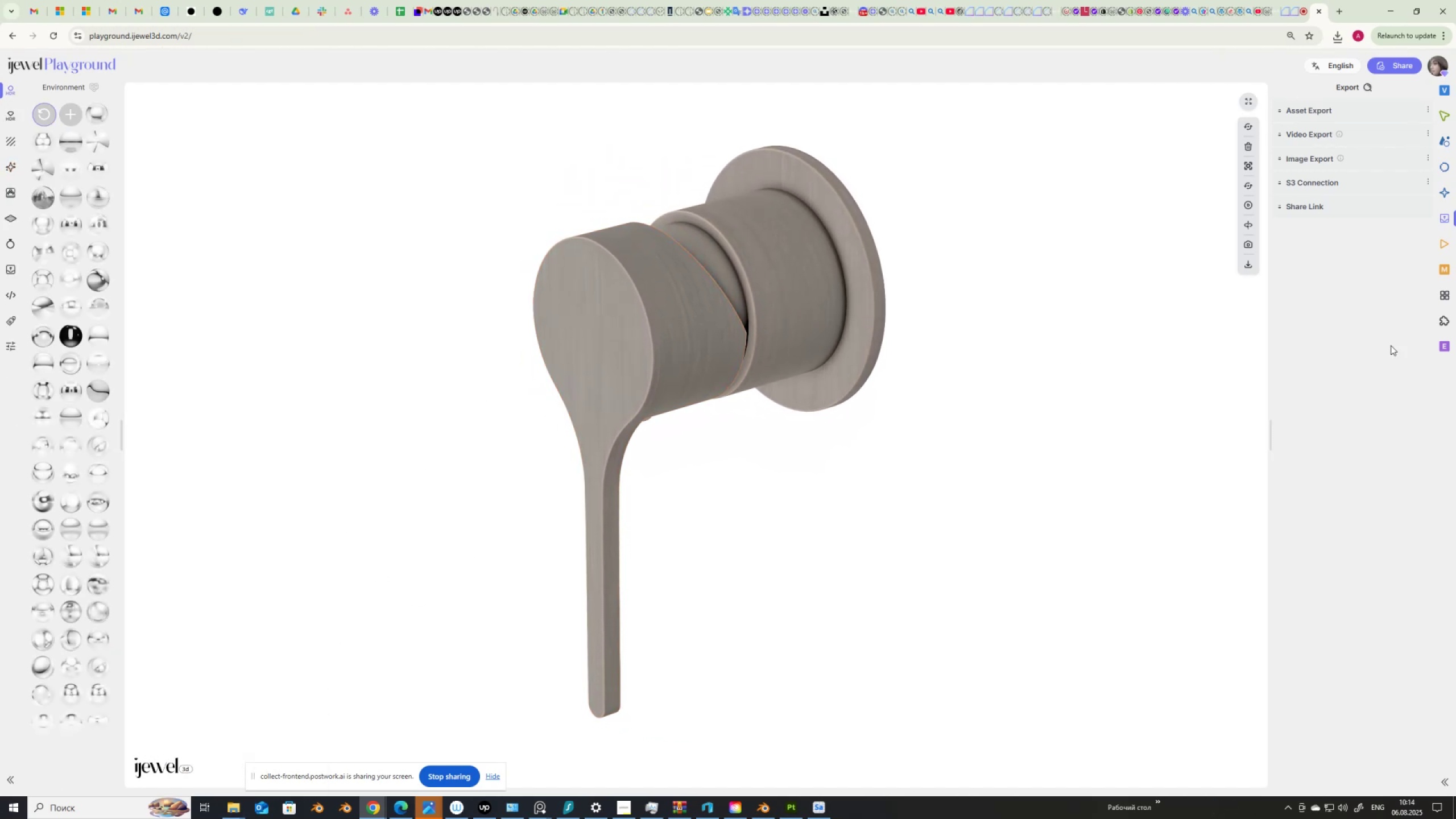 
left_click([685, 332])
 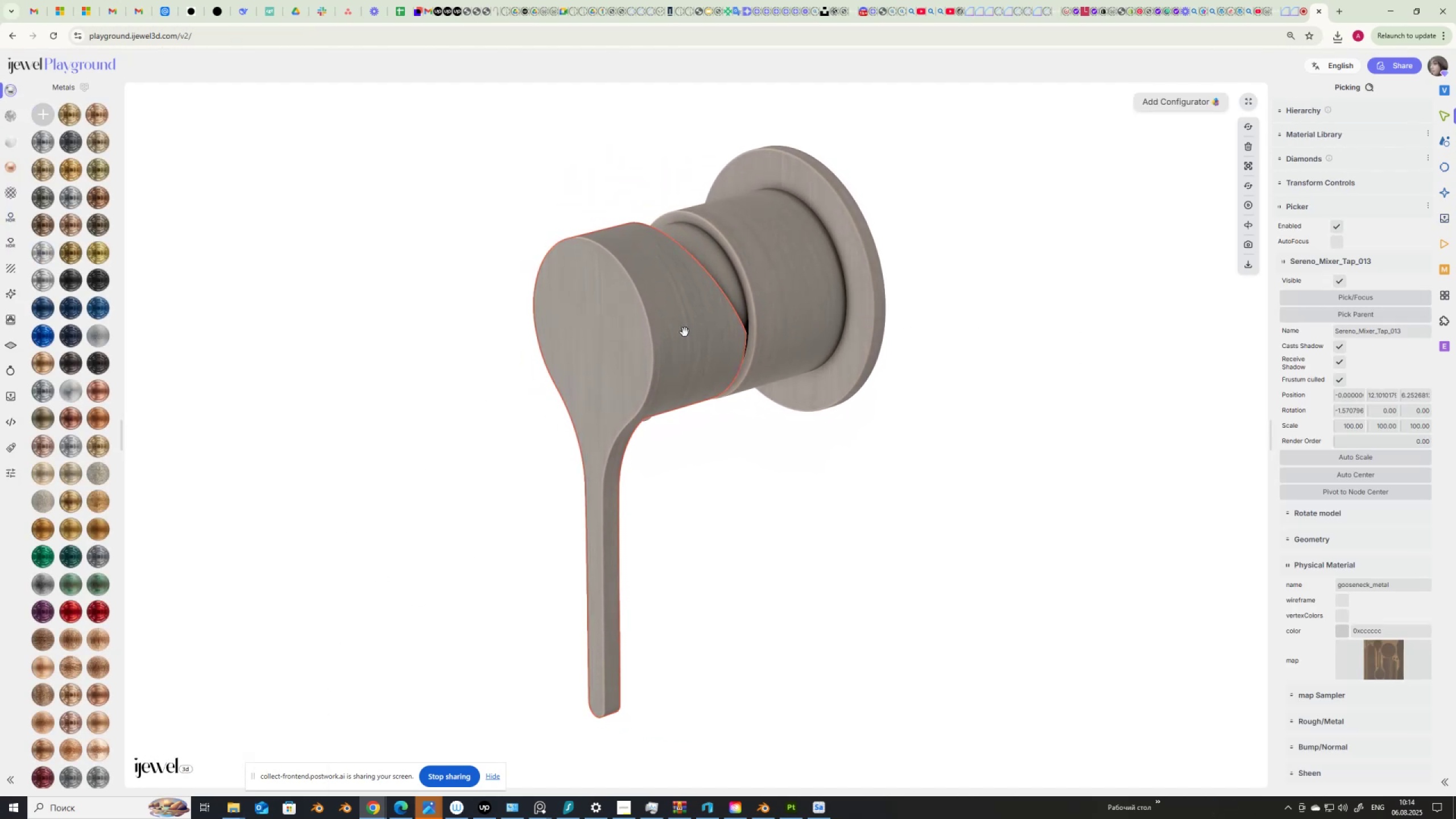 
scroll: coordinate [671, 395], scroll_direction: up, amount: 6.0
 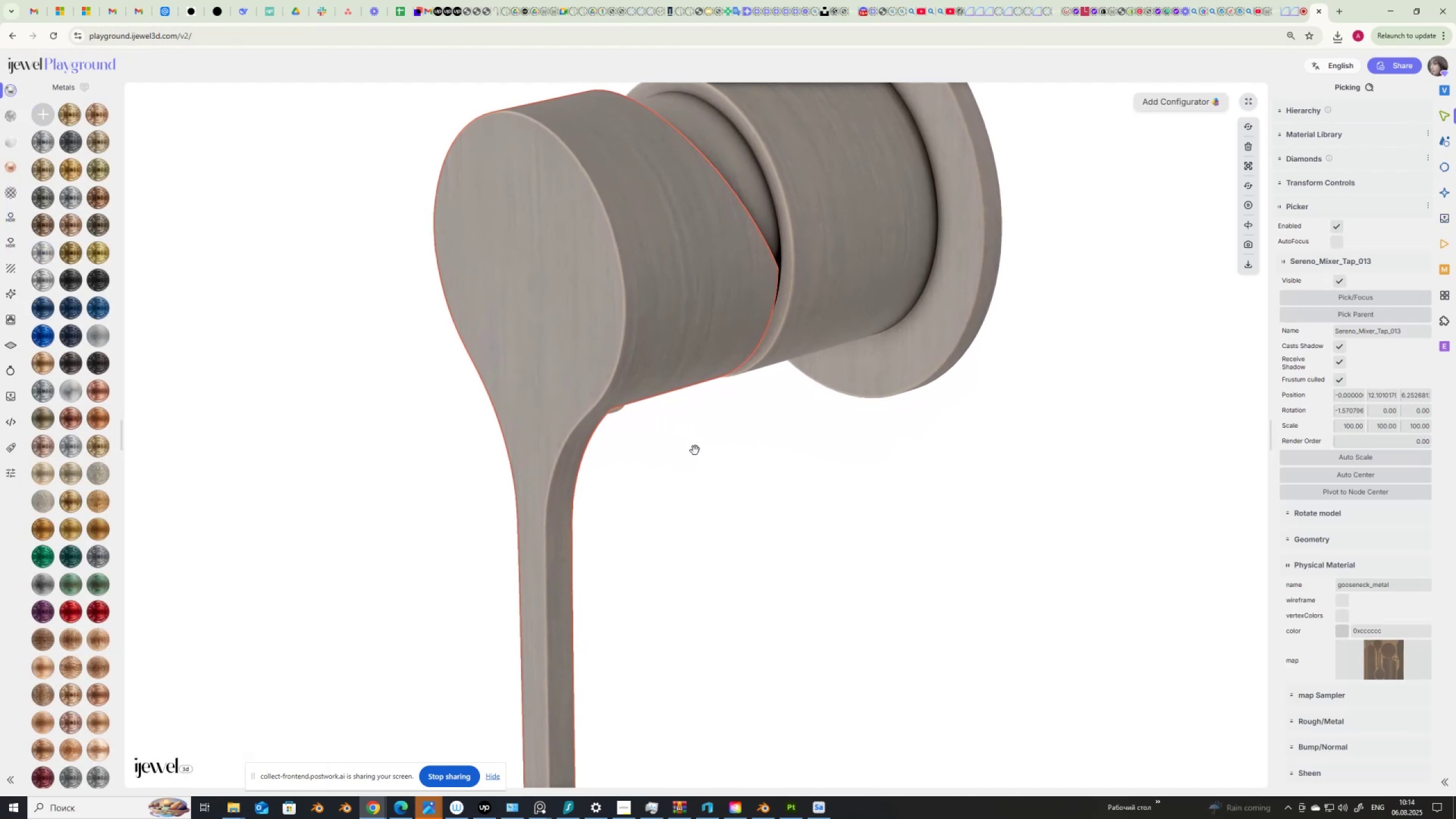 
scroll: coordinate [695, 450], scroll_direction: down, amount: 5.0
 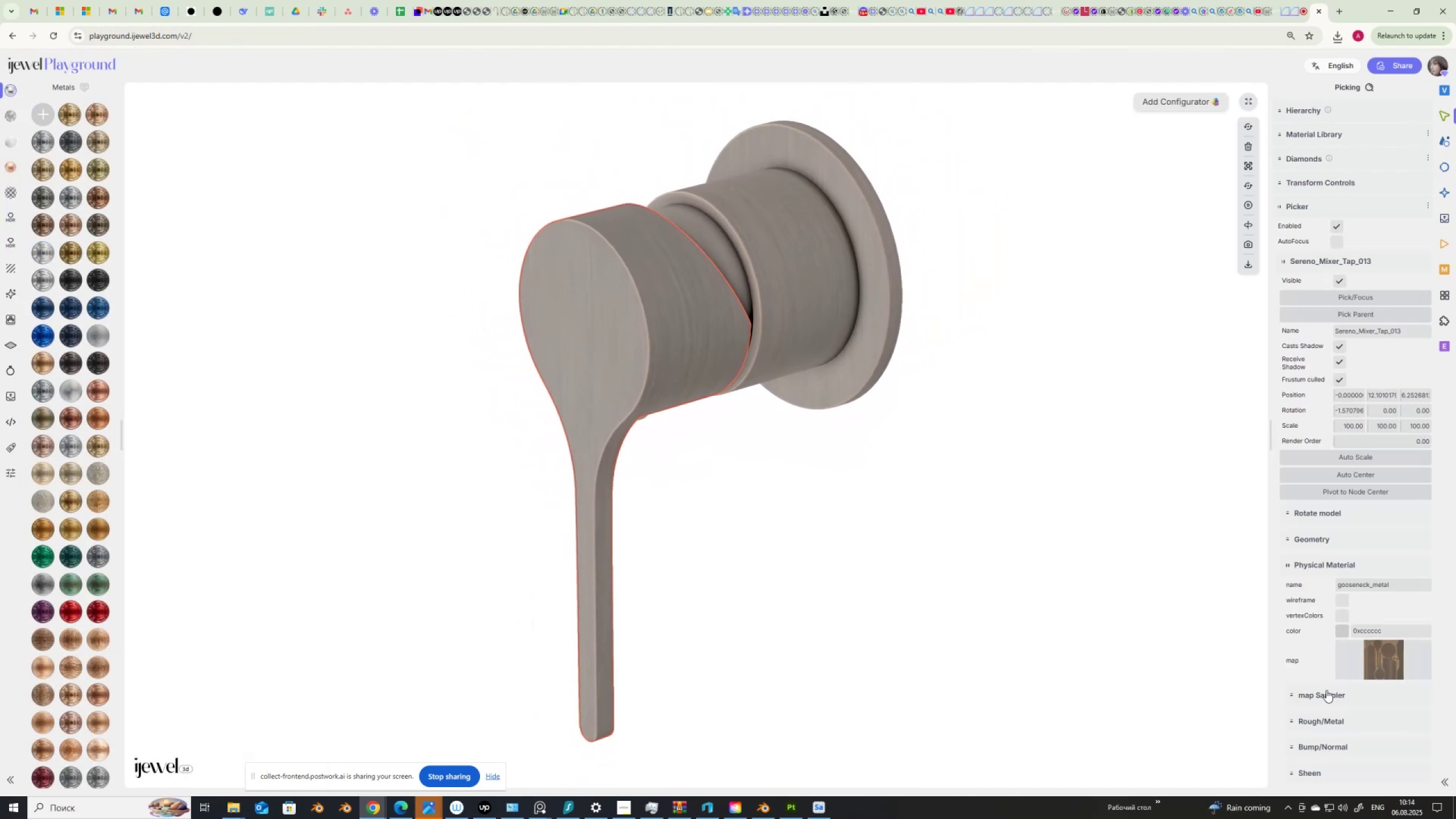 
left_click([1321, 692])
 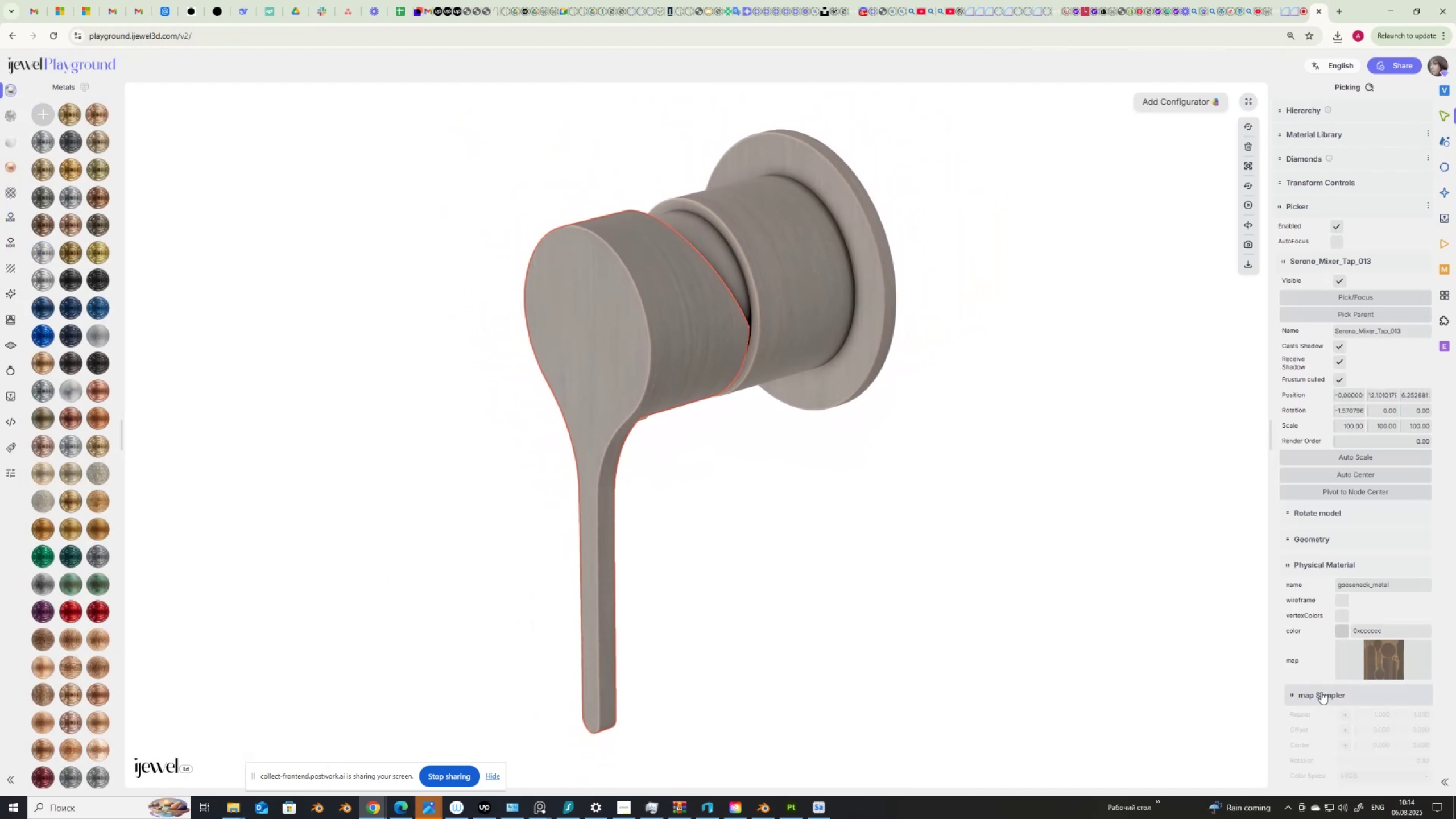 
scroll: coordinate [1328, 703], scroll_direction: down, amount: 5.0
 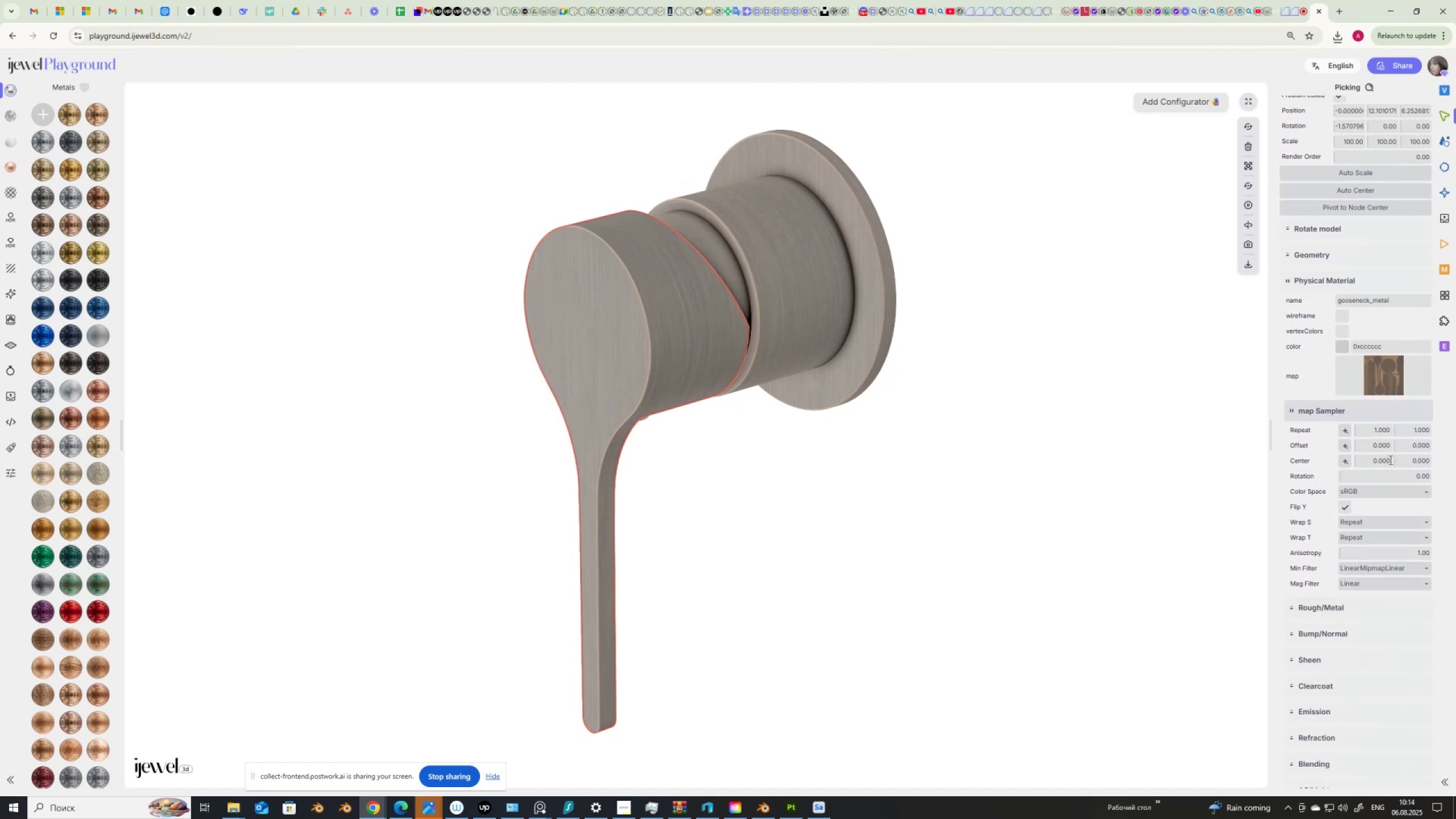 
left_click([1345, 609])
 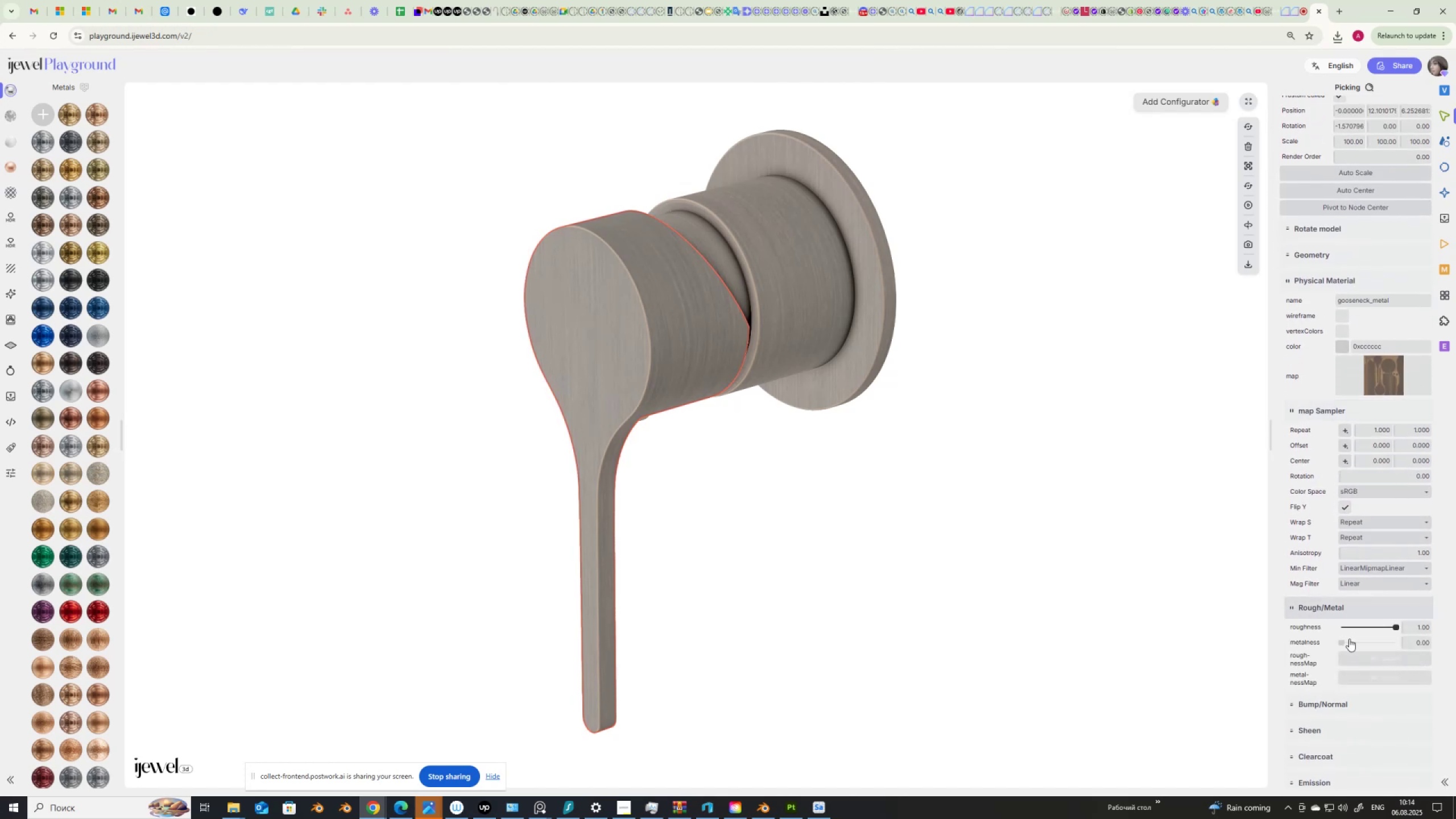 
left_click_drag(start_coordinate=[1343, 644], to_coordinate=[1451, 640])
 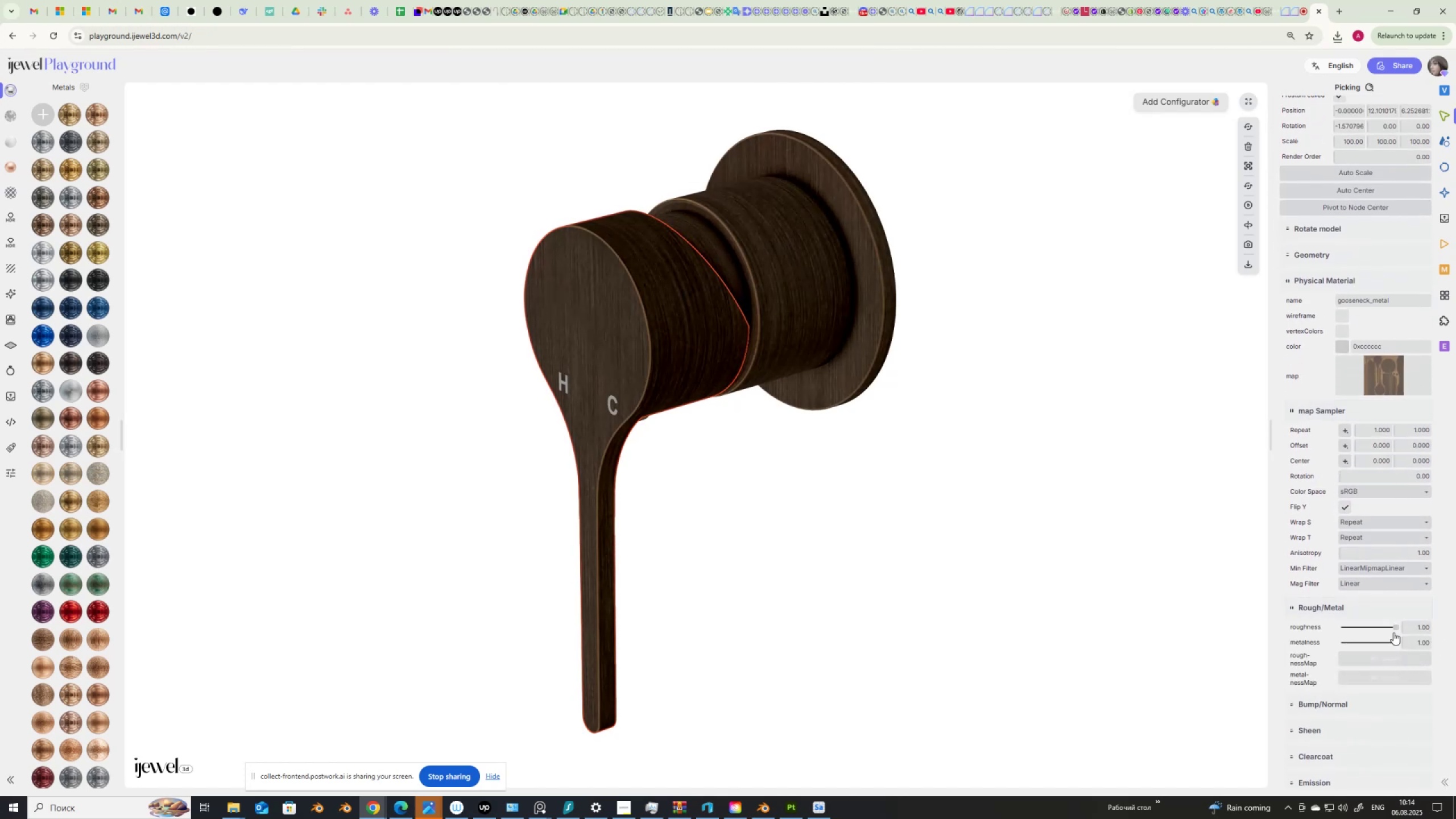 
left_click_drag(start_coordinate=[1395, 627], to_coordinate=[1374, 626])
 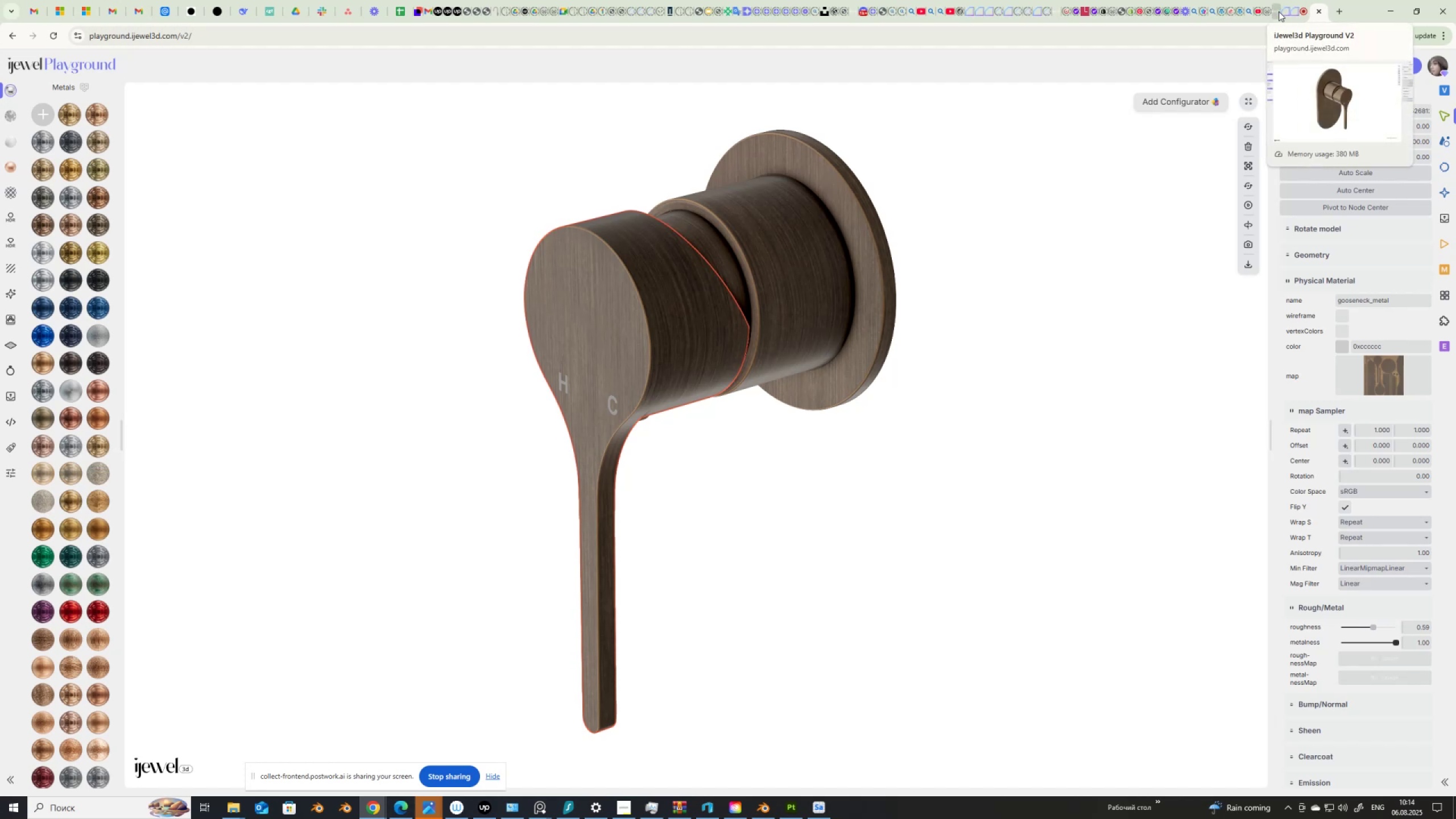 
left_click([1279, 11])
 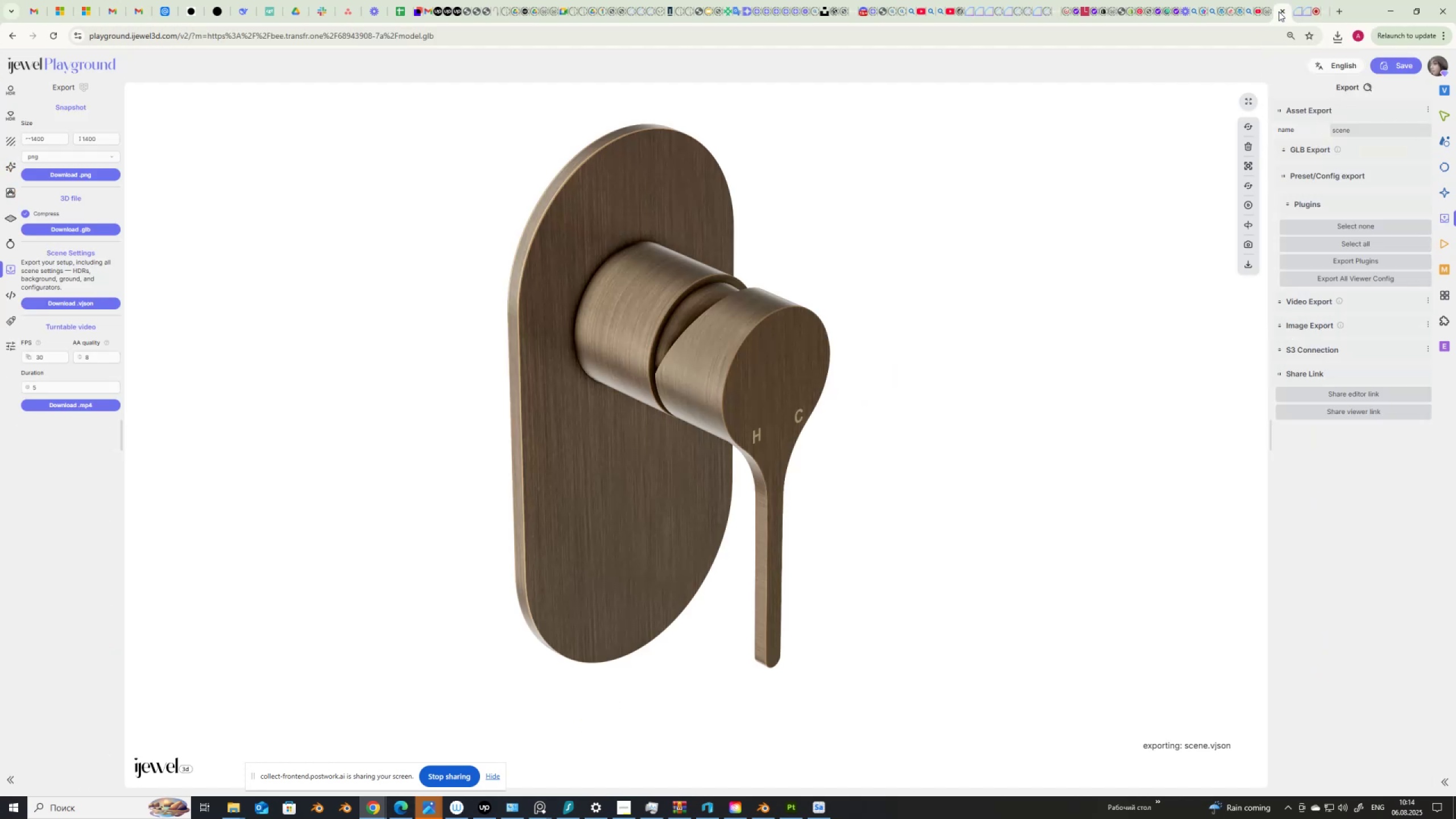 
wait(7.04)
 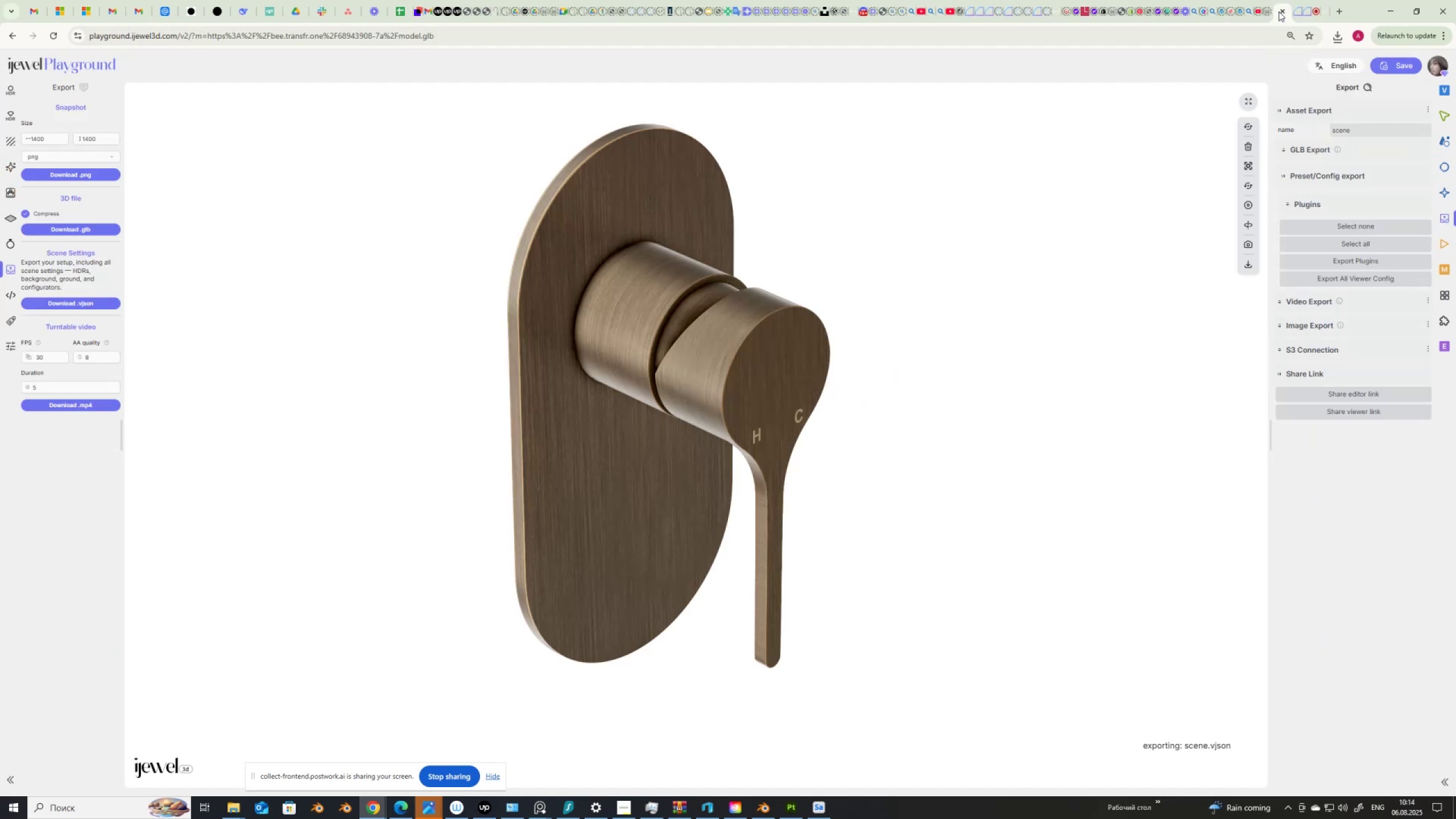 
left_click([1297, 10])
 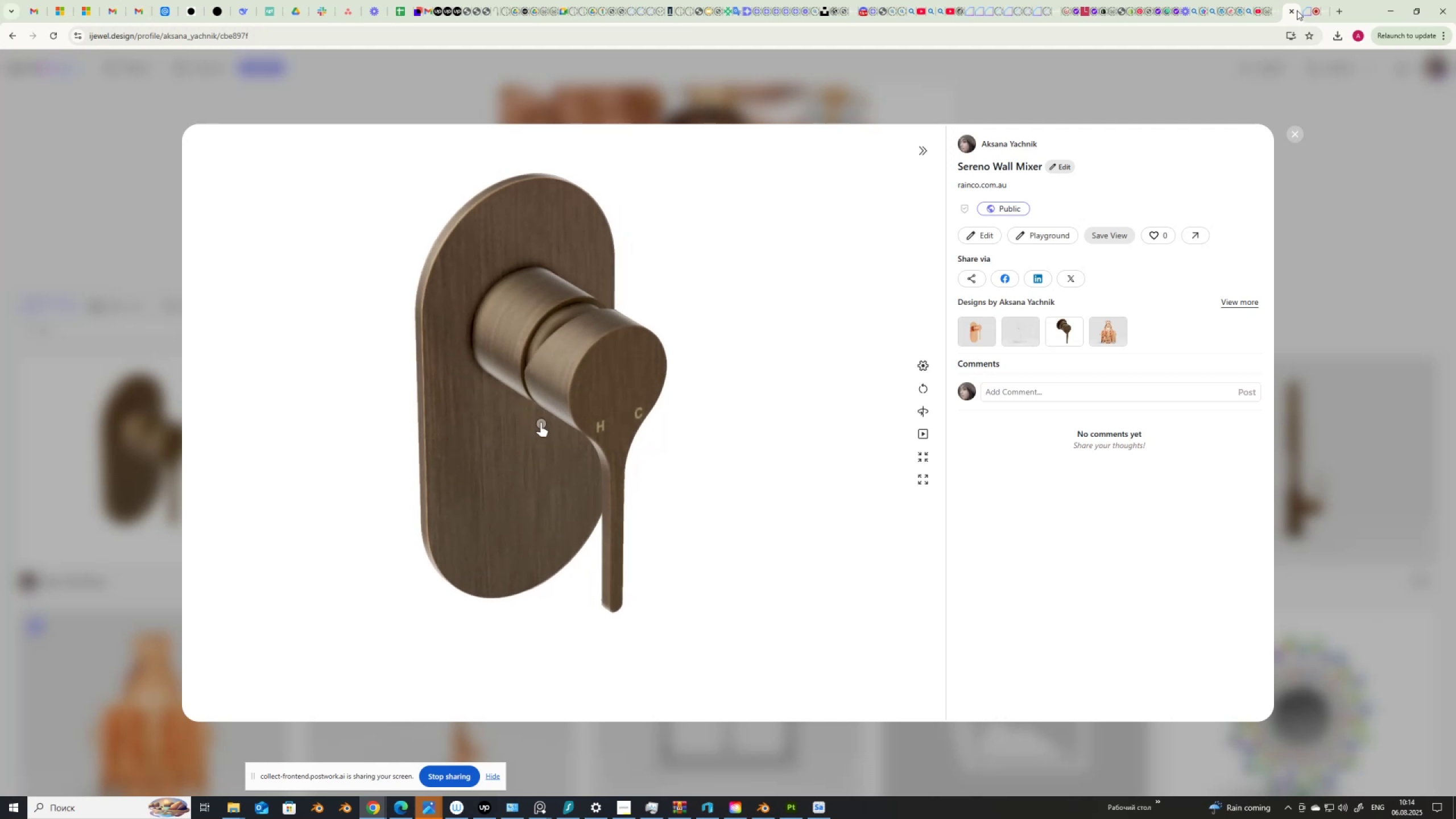 
mouse_move([1292, 26])
 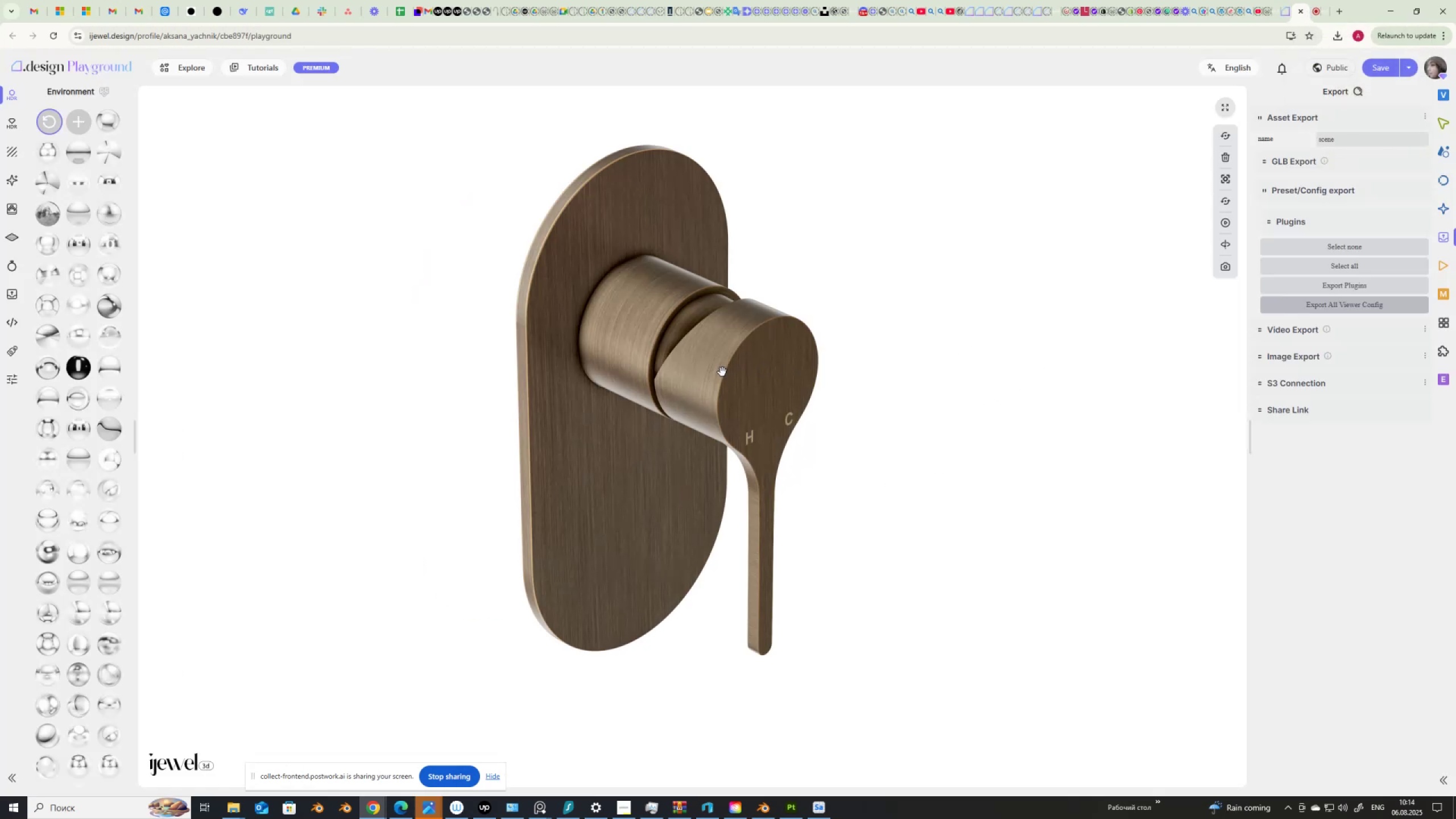 
left_click([722, 367])
 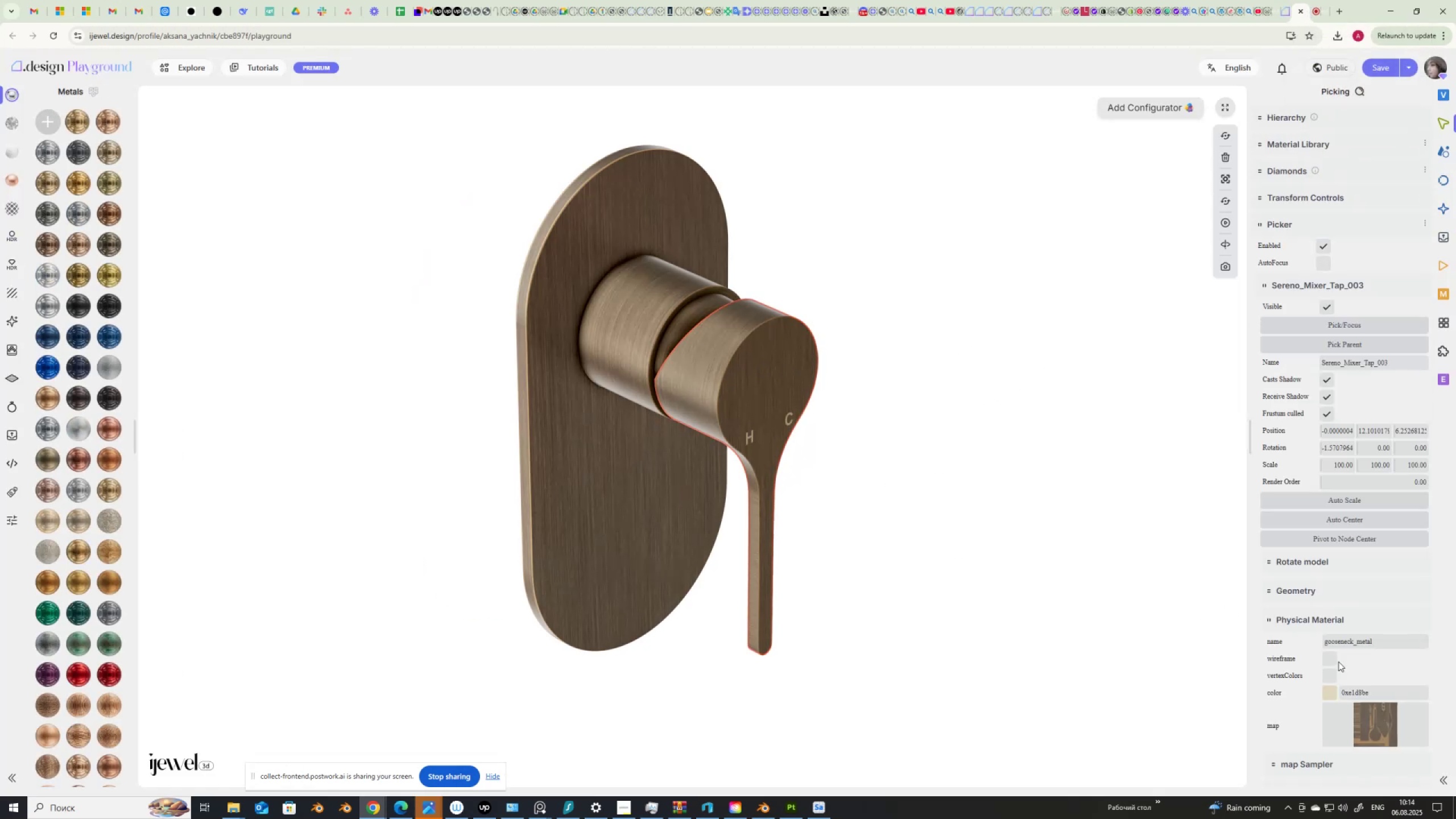 
scroll: coordinate [1321, 676], scroll_direction: down, amount: 4.0
 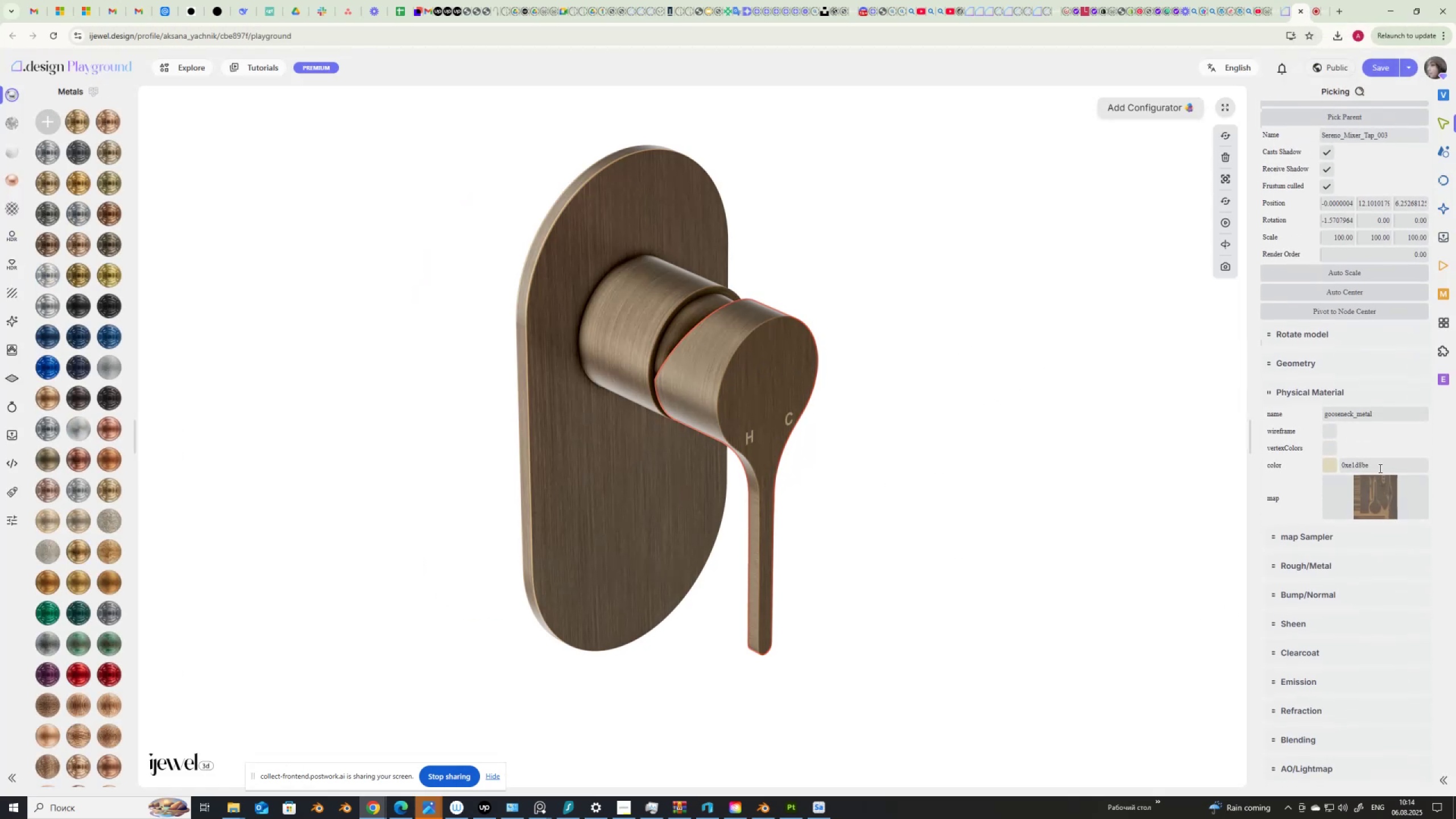 
left_click_drag(start_coordinate=[1377, 464], to_coordinate=[1331, 466])
 